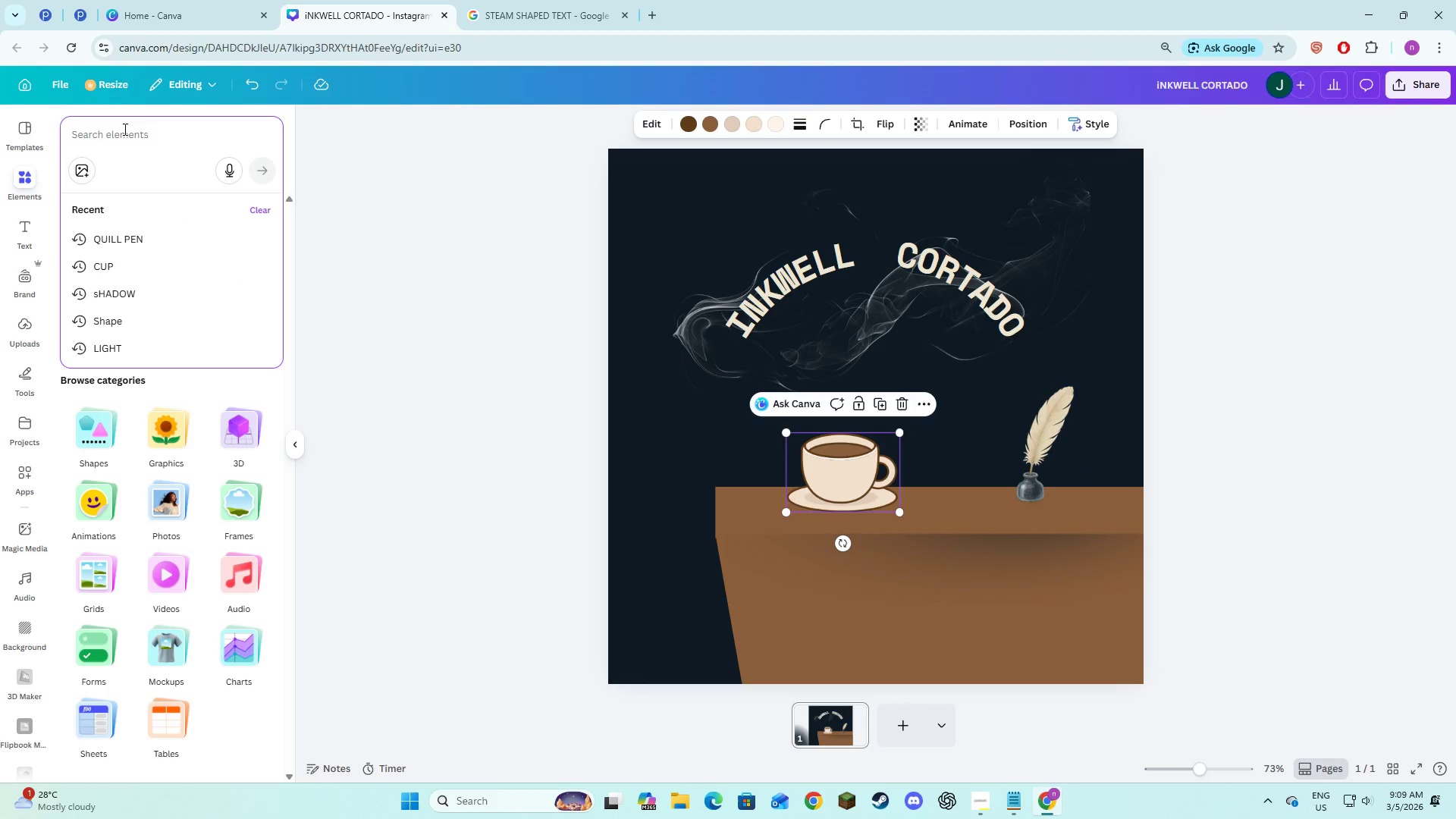 
type(ci)
key(Backspace)
type(up)
 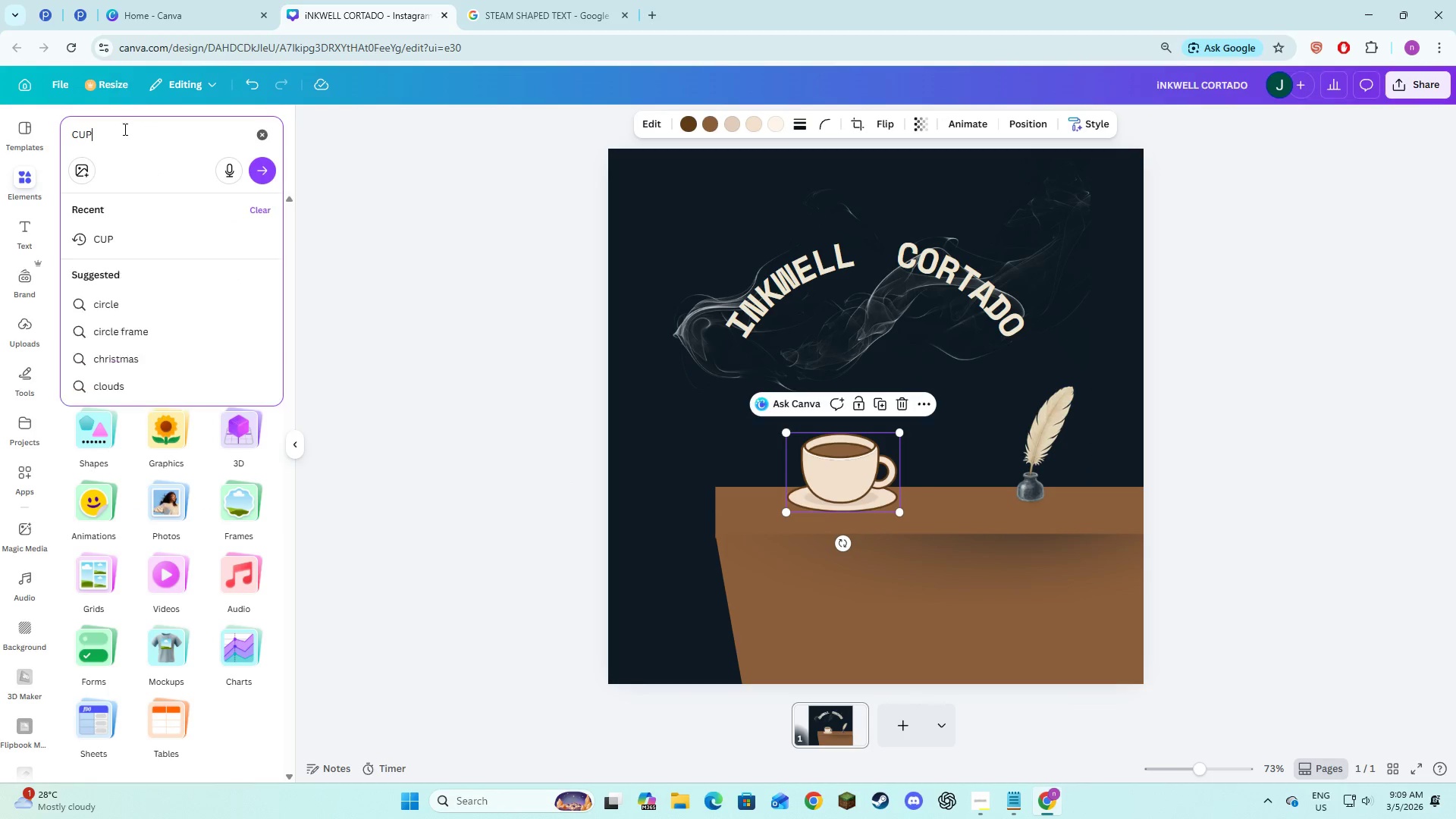 
key(Enter)
 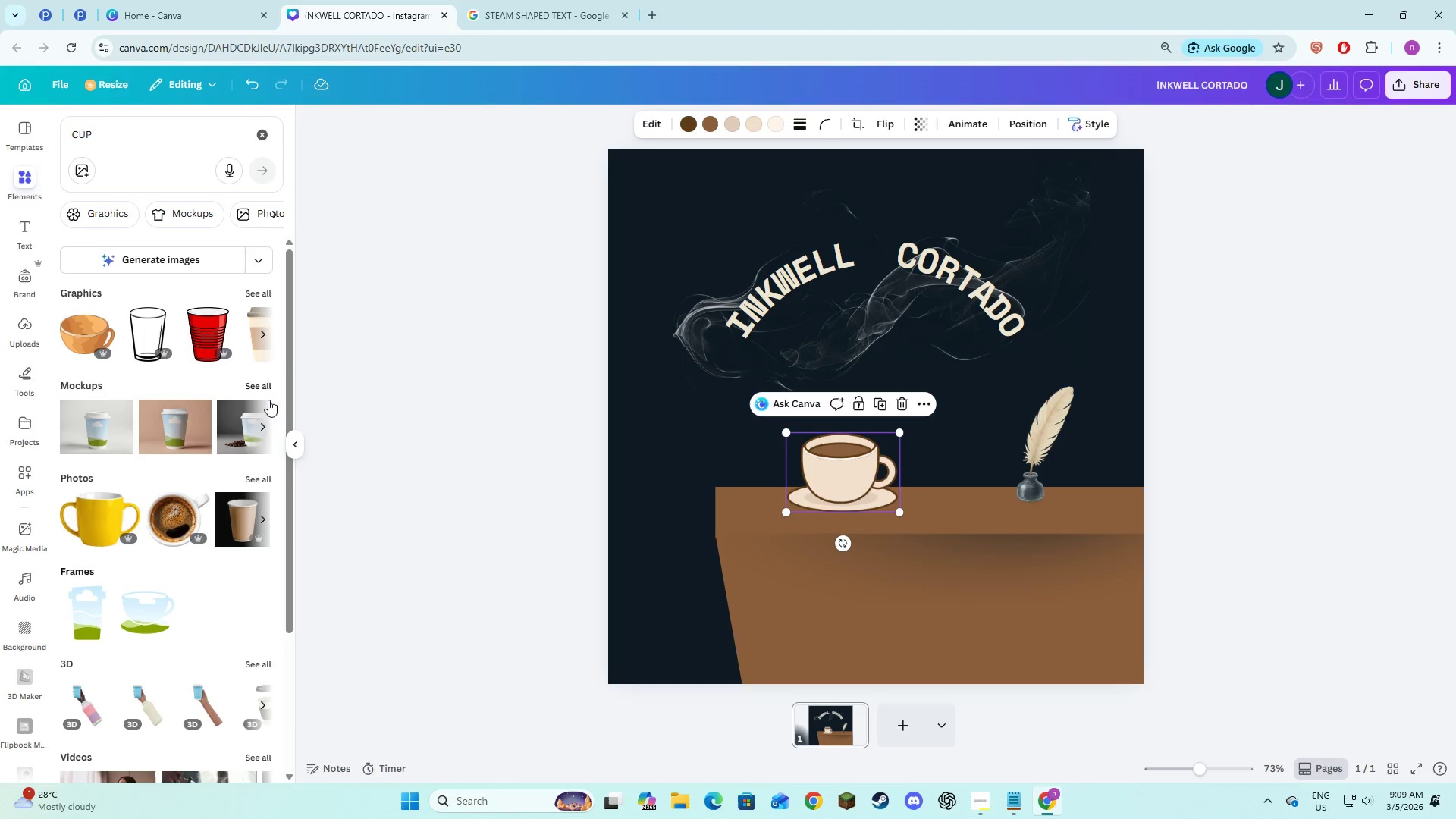 
left_click([253, 480])
 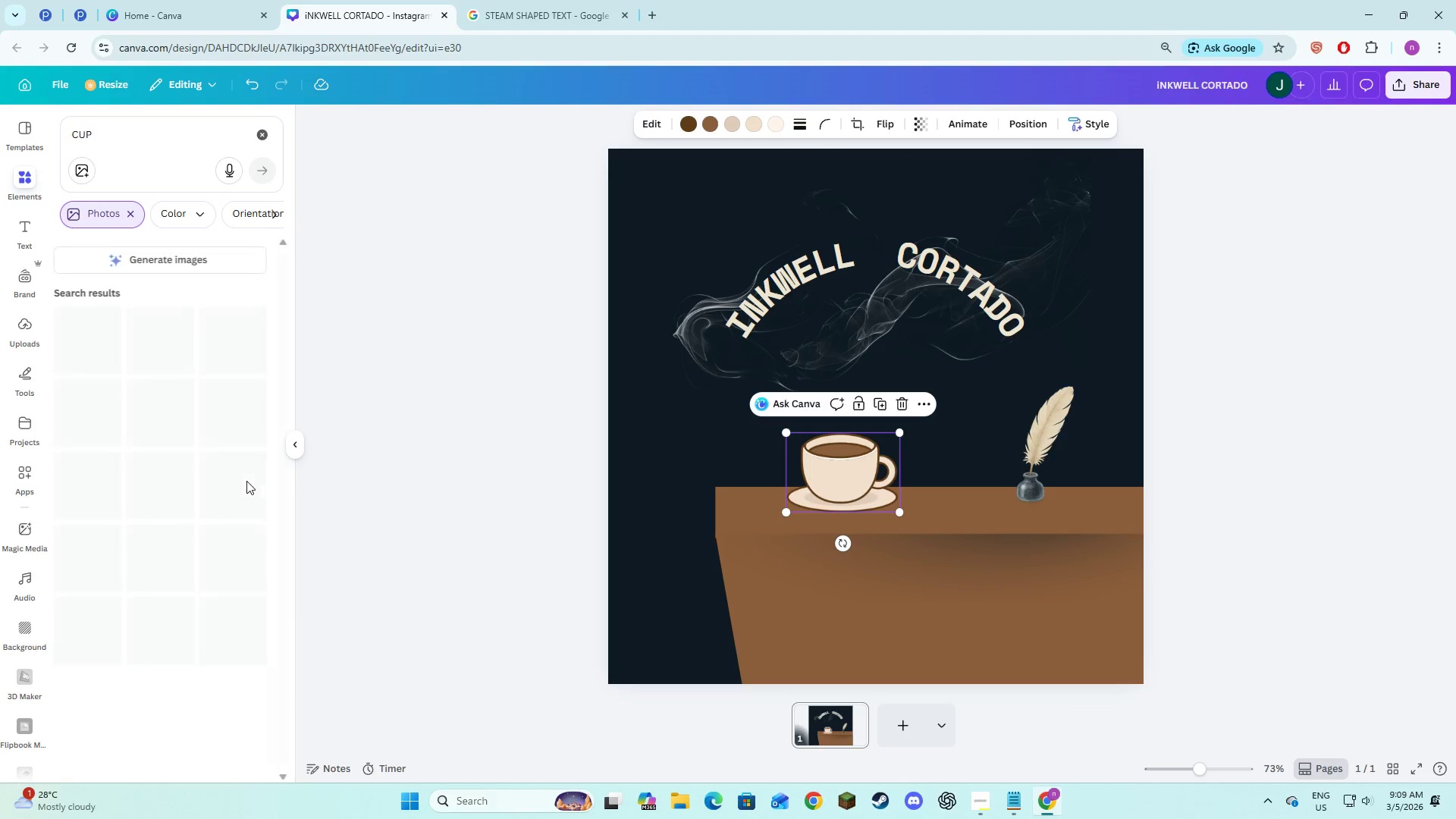 
mouse_move([230, 493])
 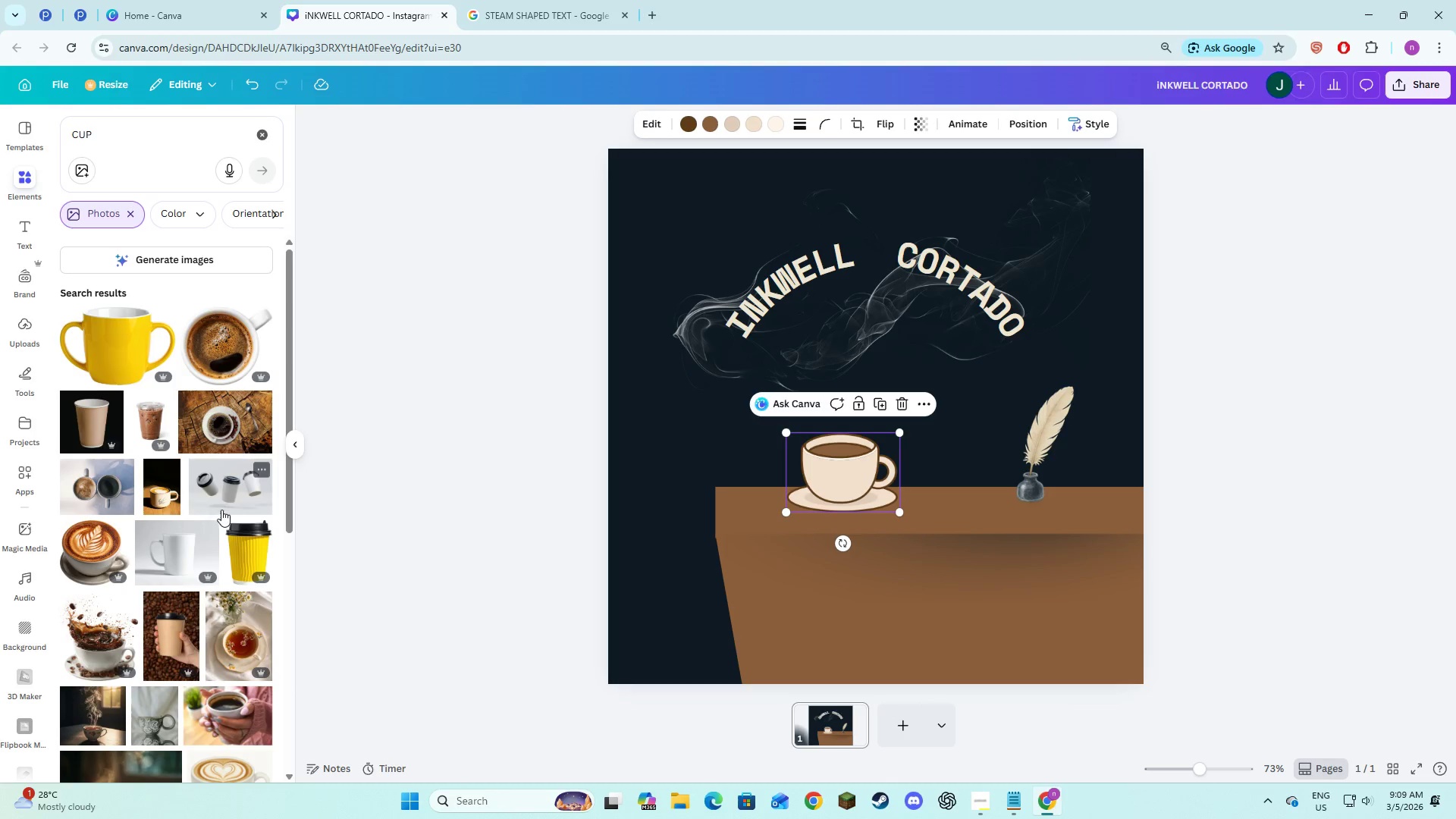 
mouse_move([213, 526])
 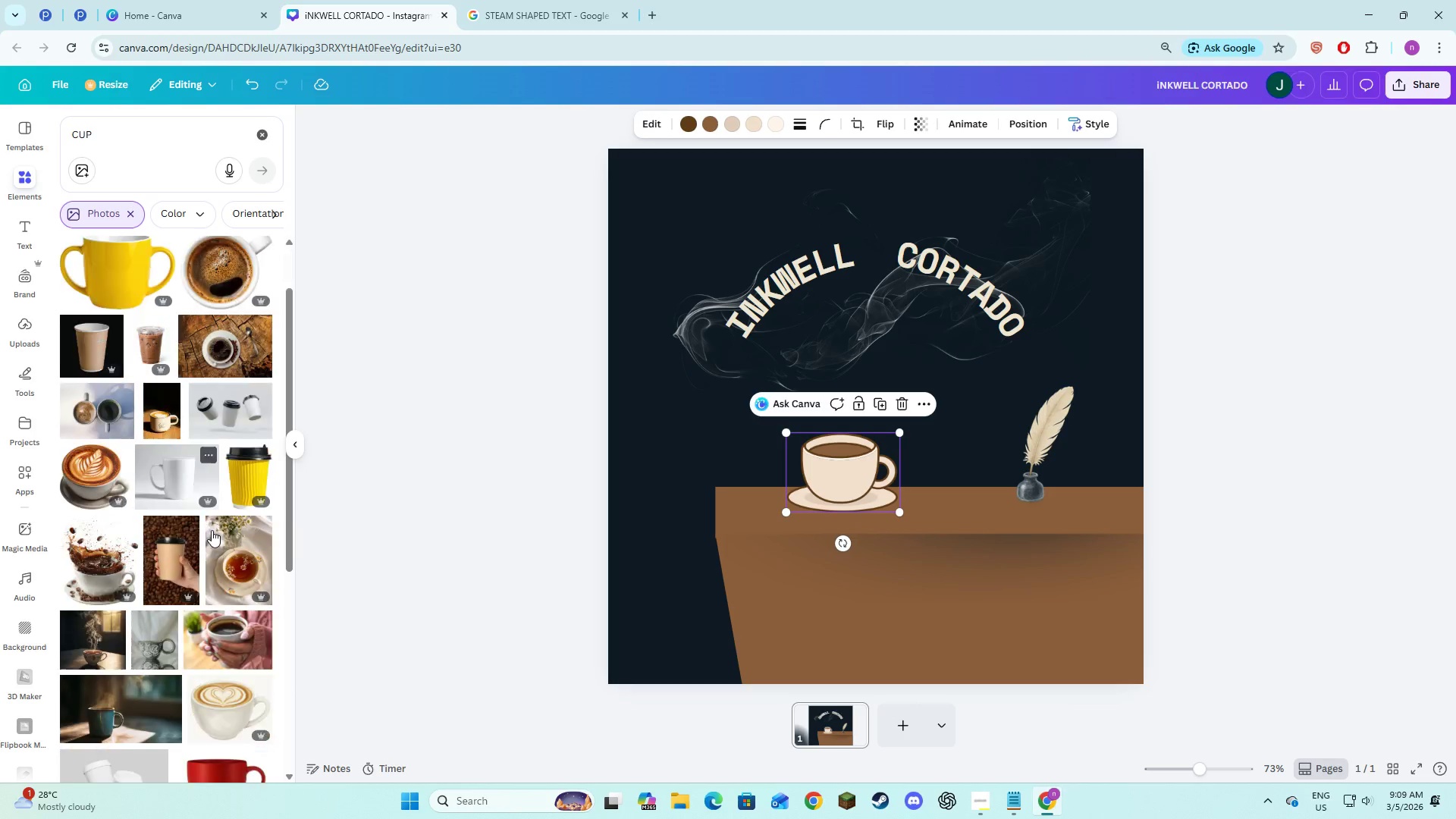 
scroll: coordinate [212, 530], scroll_direction: down, amount: 2.0
 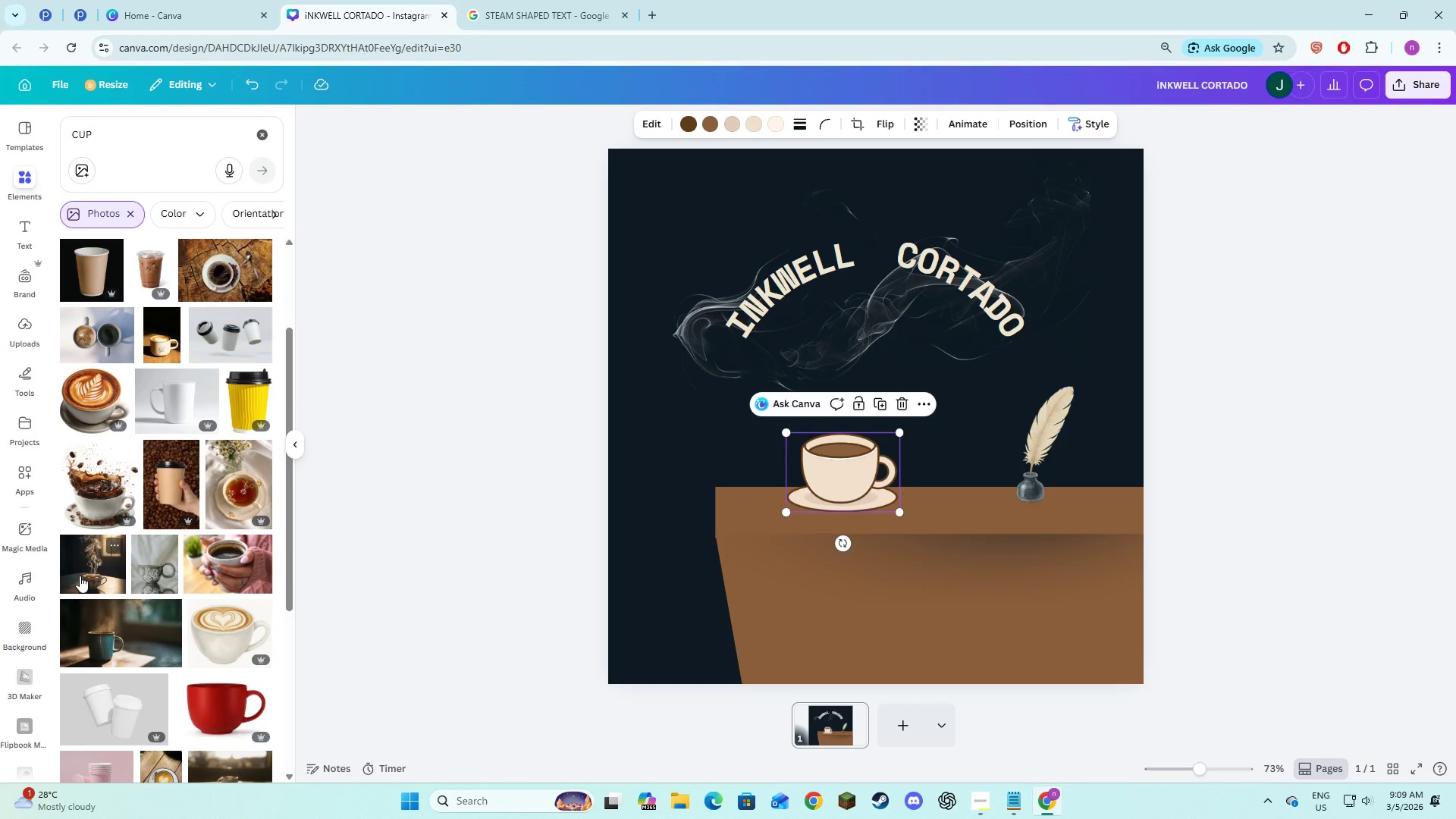 
left_click([80, 576])
 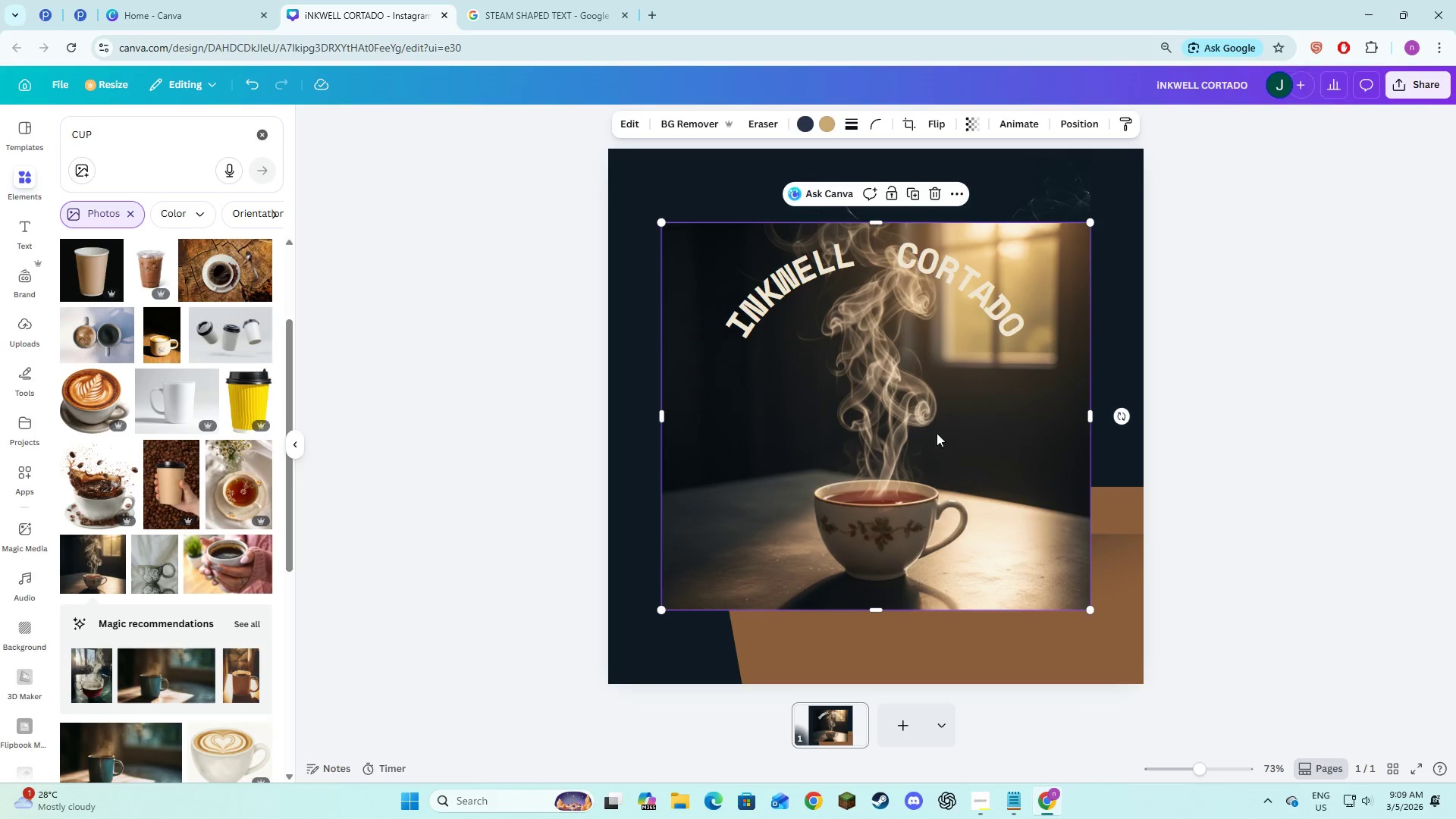 
left_click_drag(start_coordinate=[896, 511], to_coordinate=[1125, 463])
 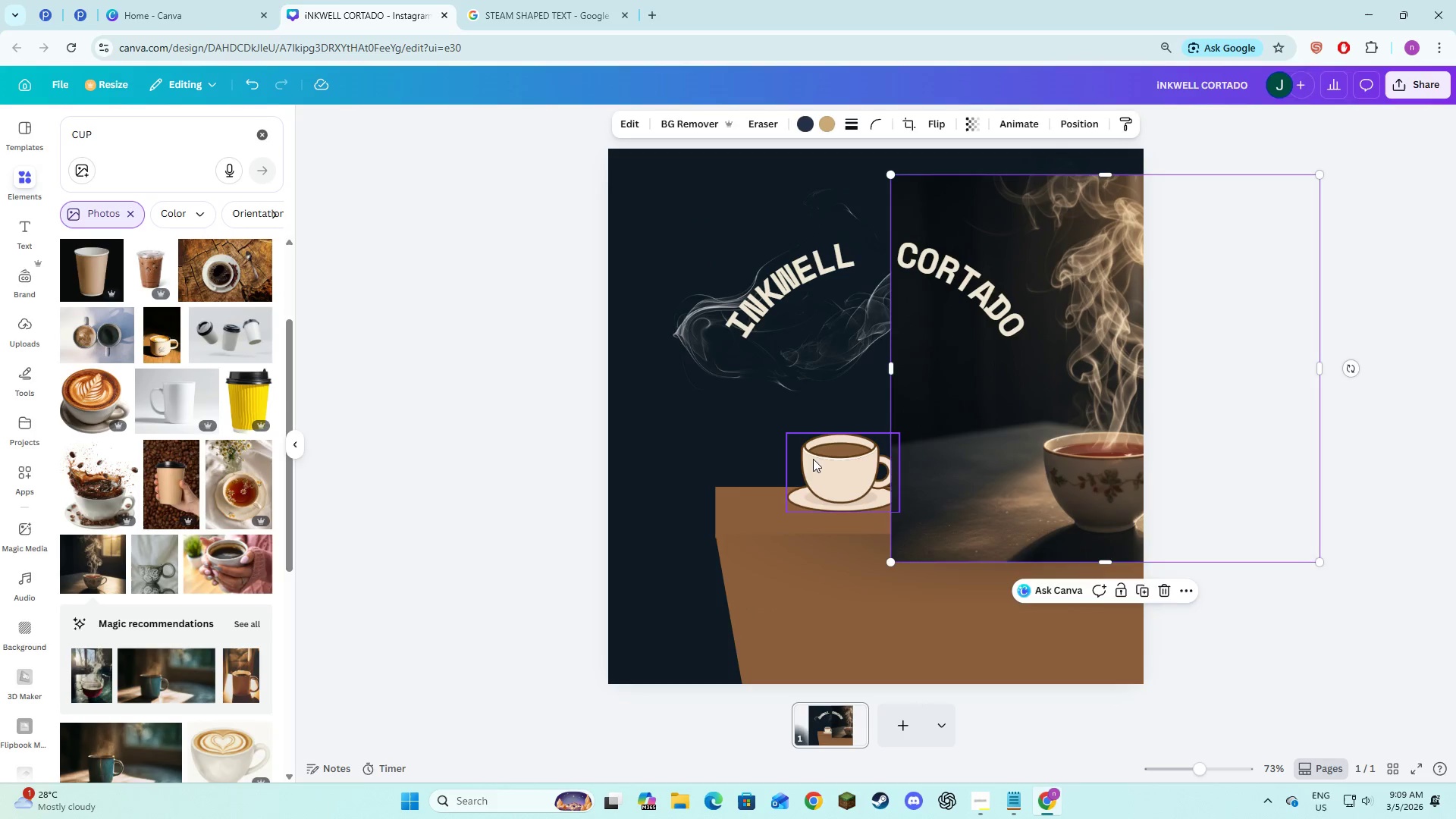 
left_click([820, 460])
 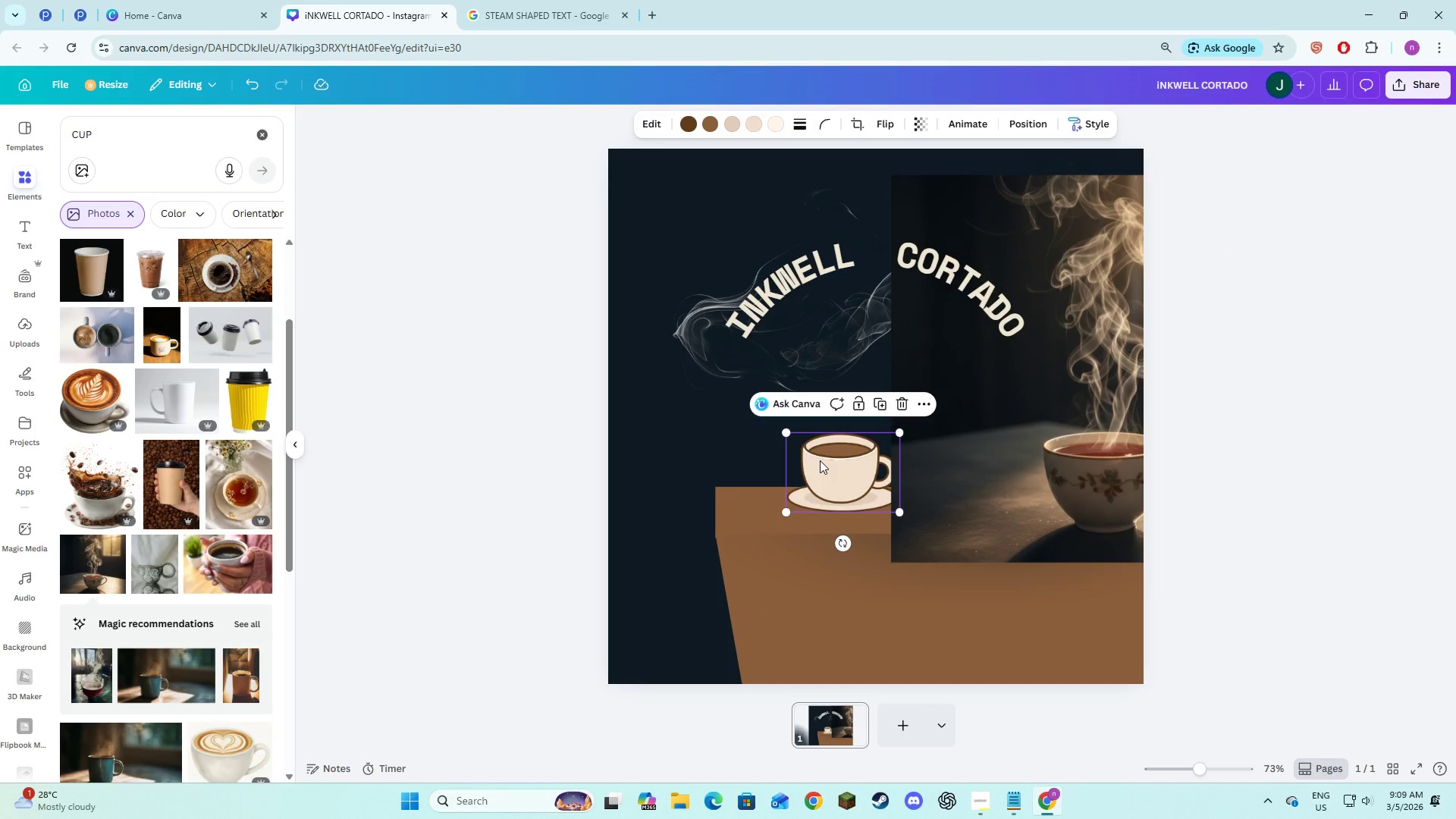 
key(Backspace)
 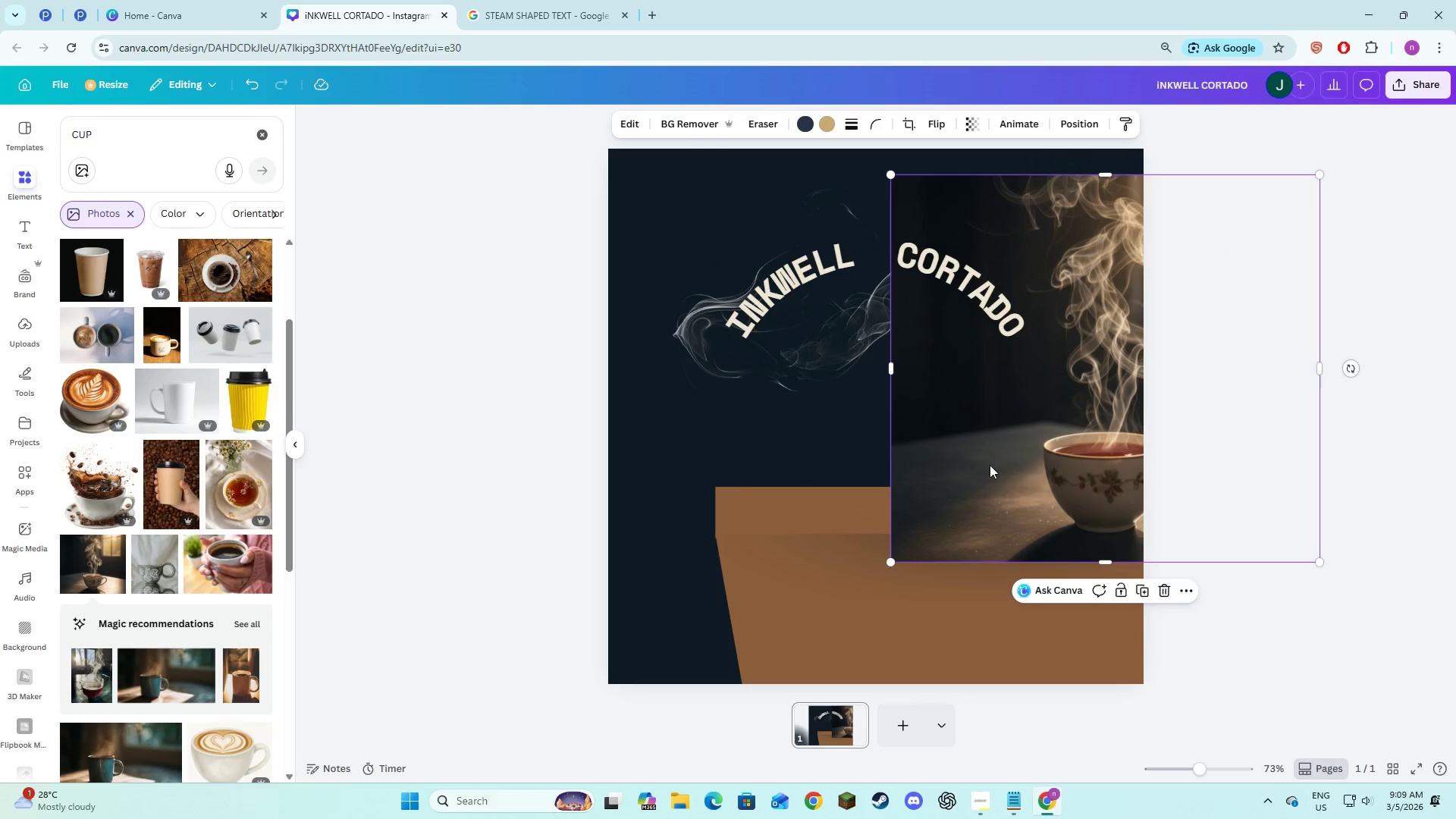 
left_click_drag(start_coordinate=[989, 479], to_coordinate=[668, 435])
 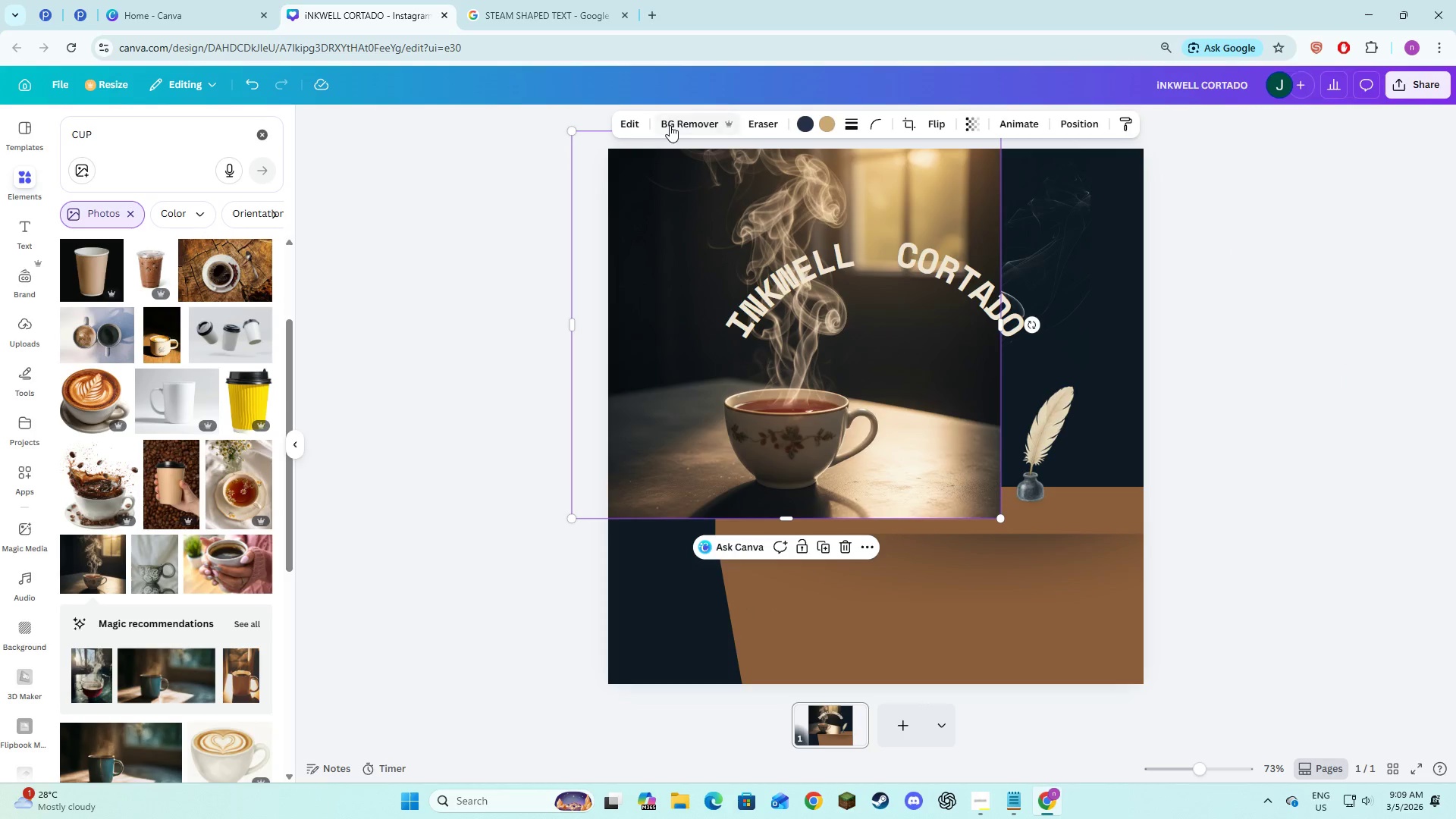 
left_click([670, 125])
 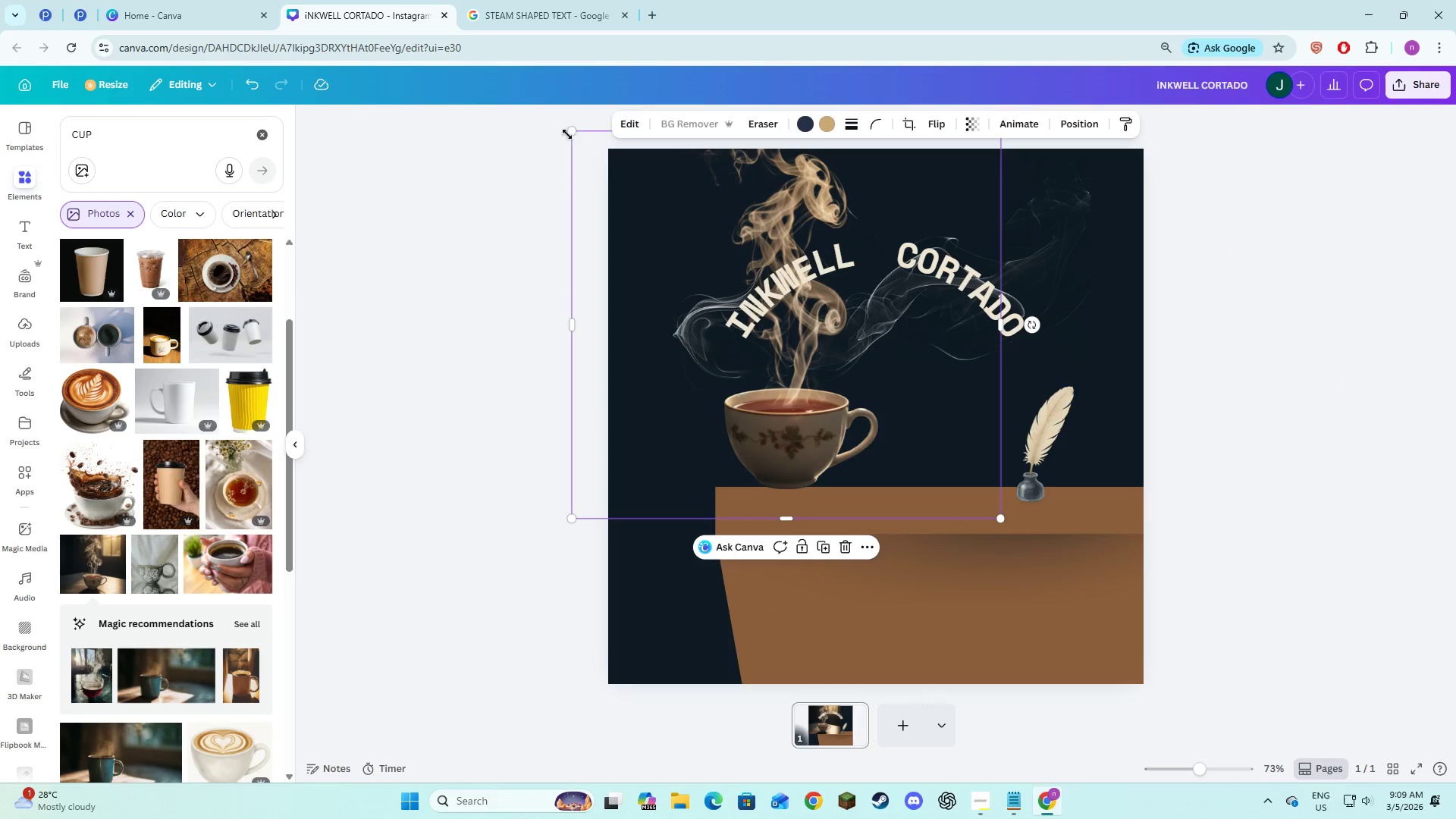 
left_click_drag(start_coordinate=[573, 131], to_coordinate=[742, 354])
 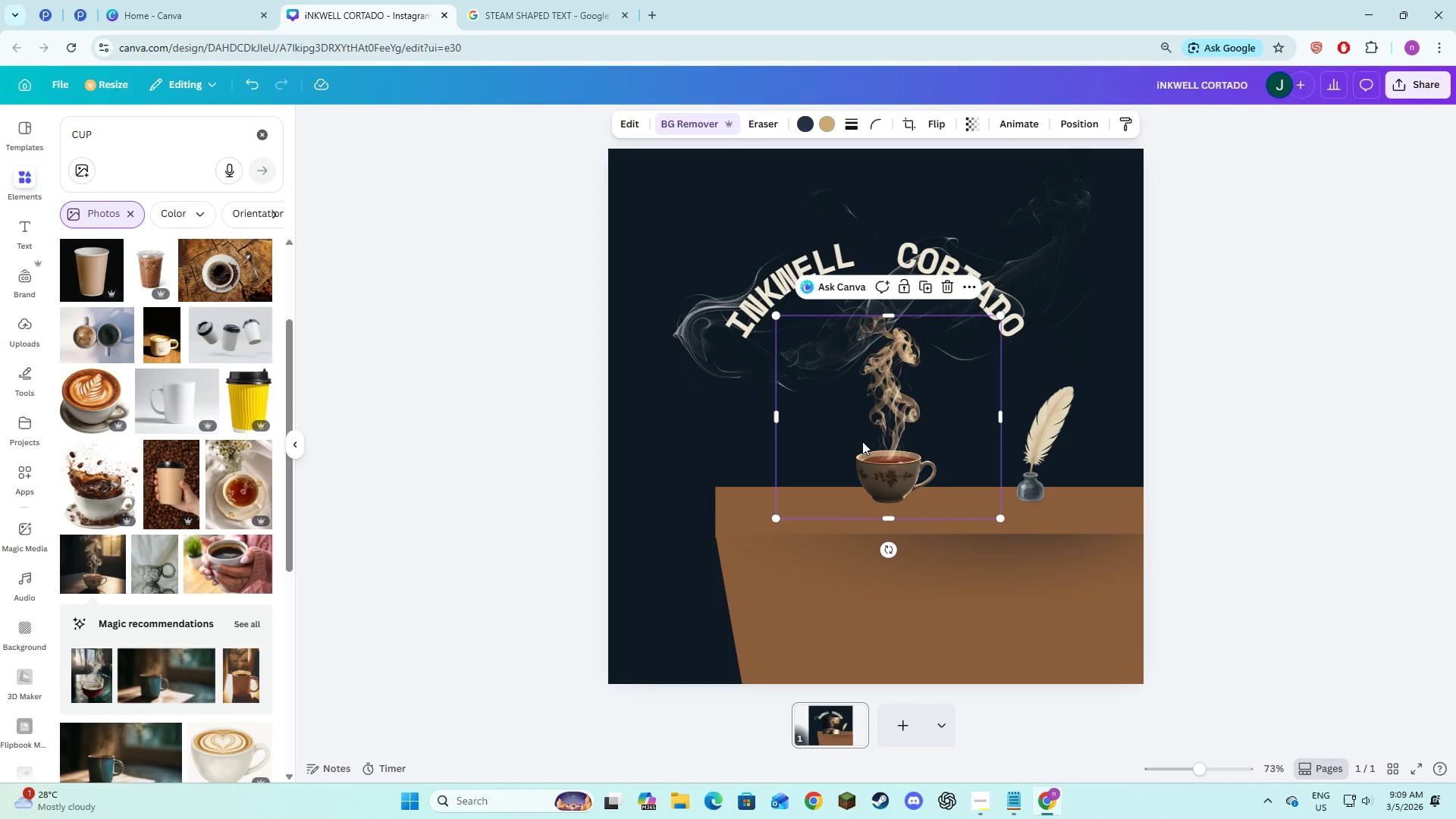 
left_click_drag(start_coordinate=[863, 443], to_coordinate=[834, 458])
 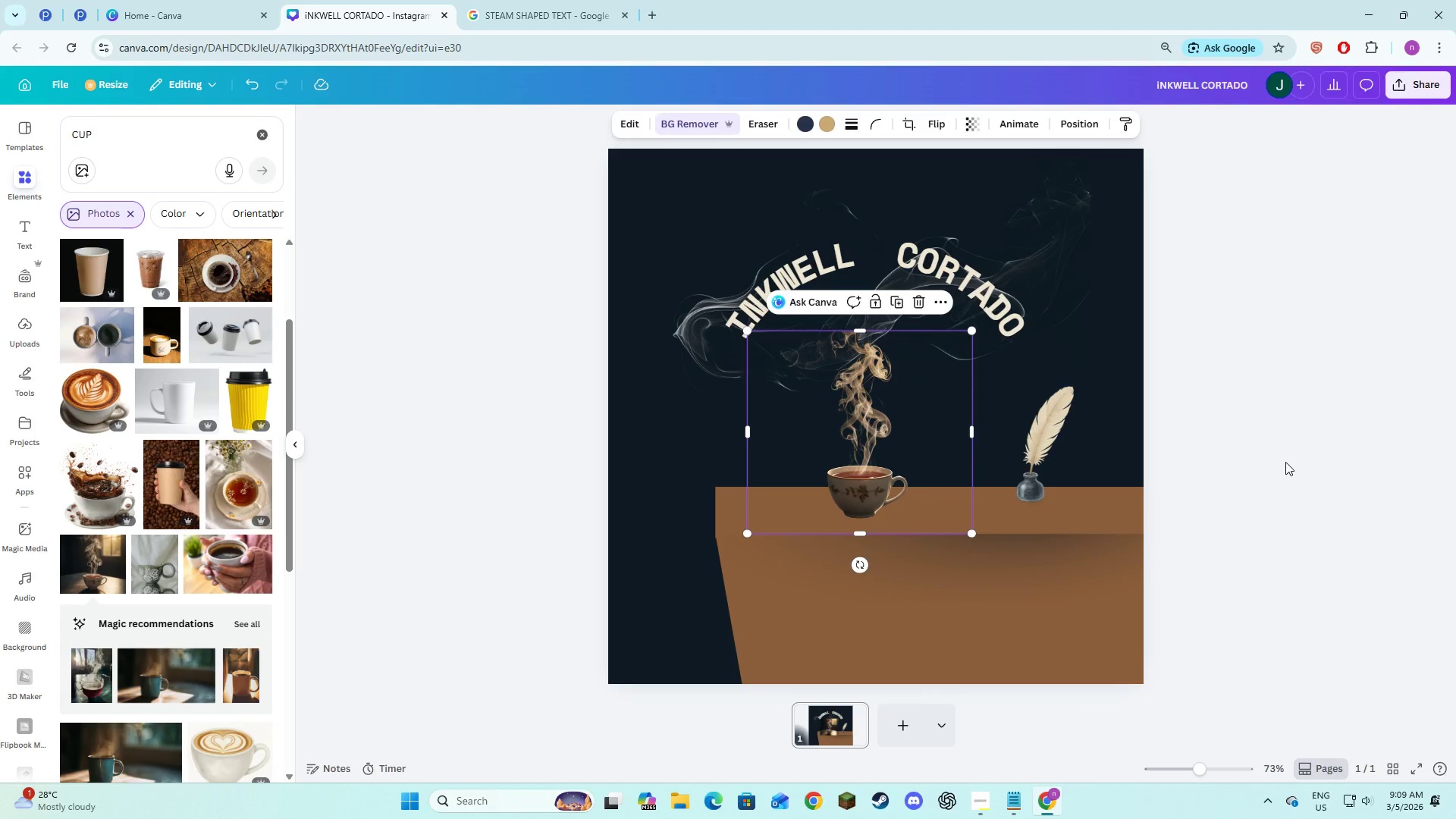 
left_click([1285, 462])
 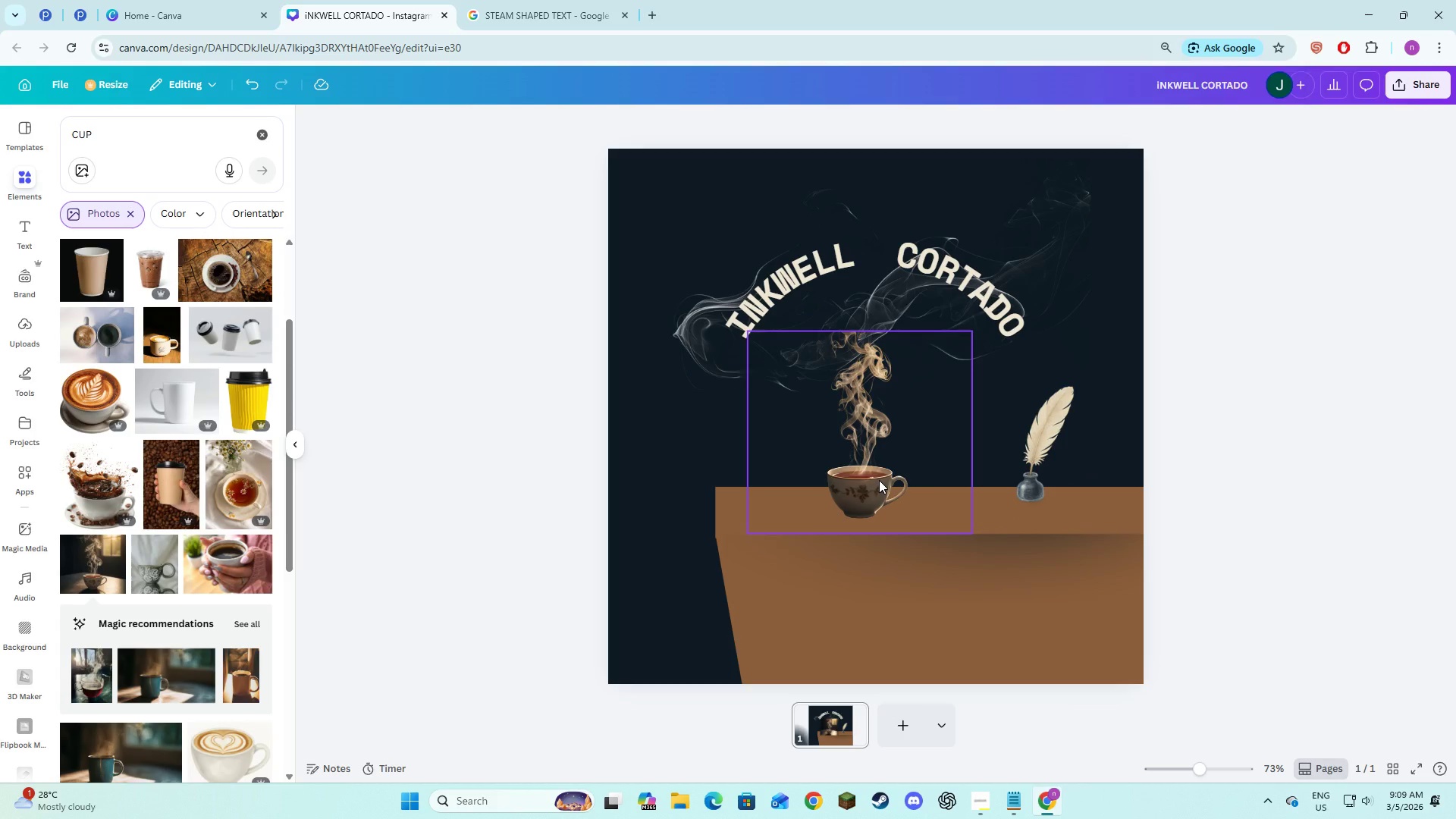 
left_click([879, 480])
 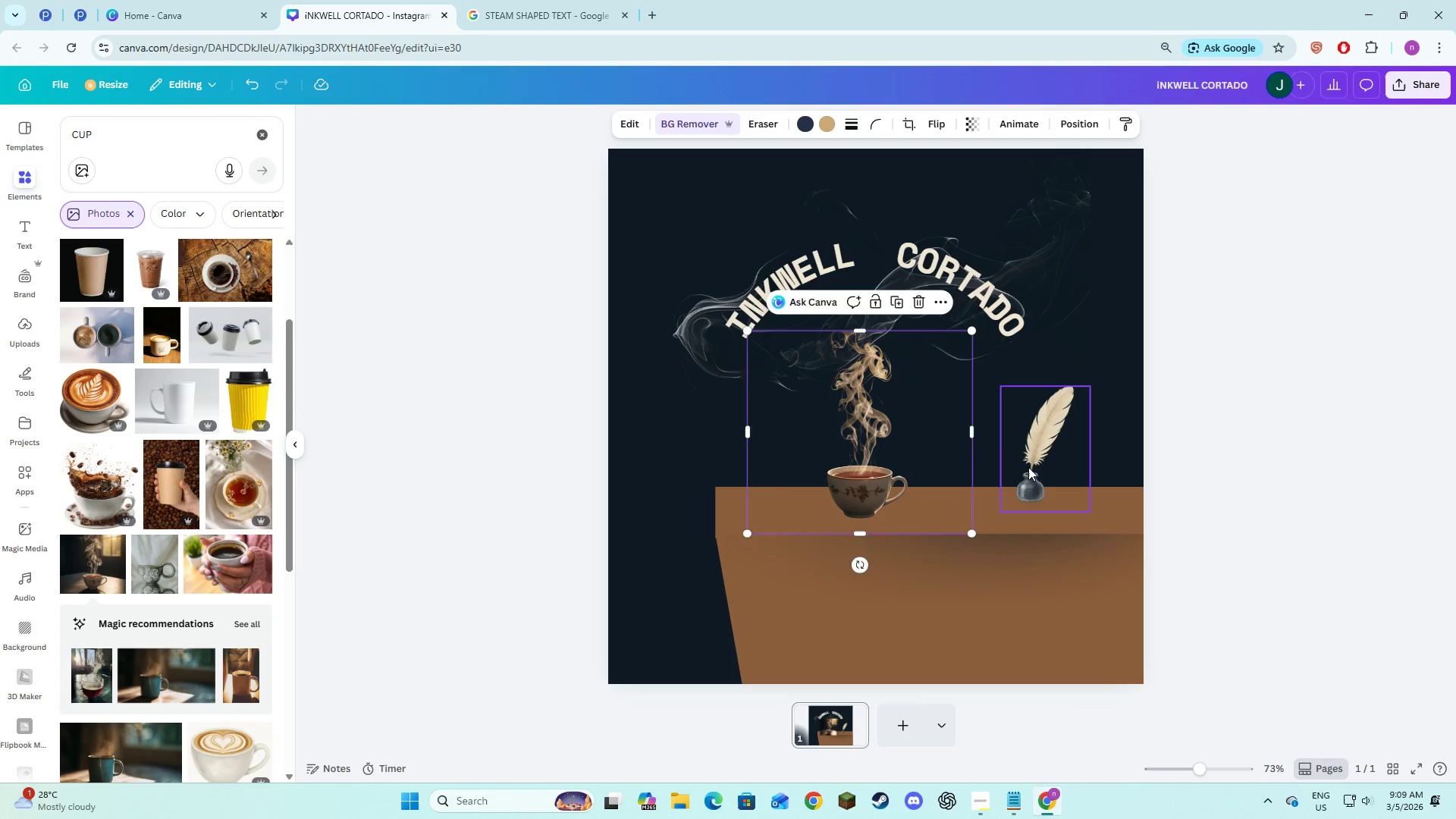 
left_click([1029, 467])
 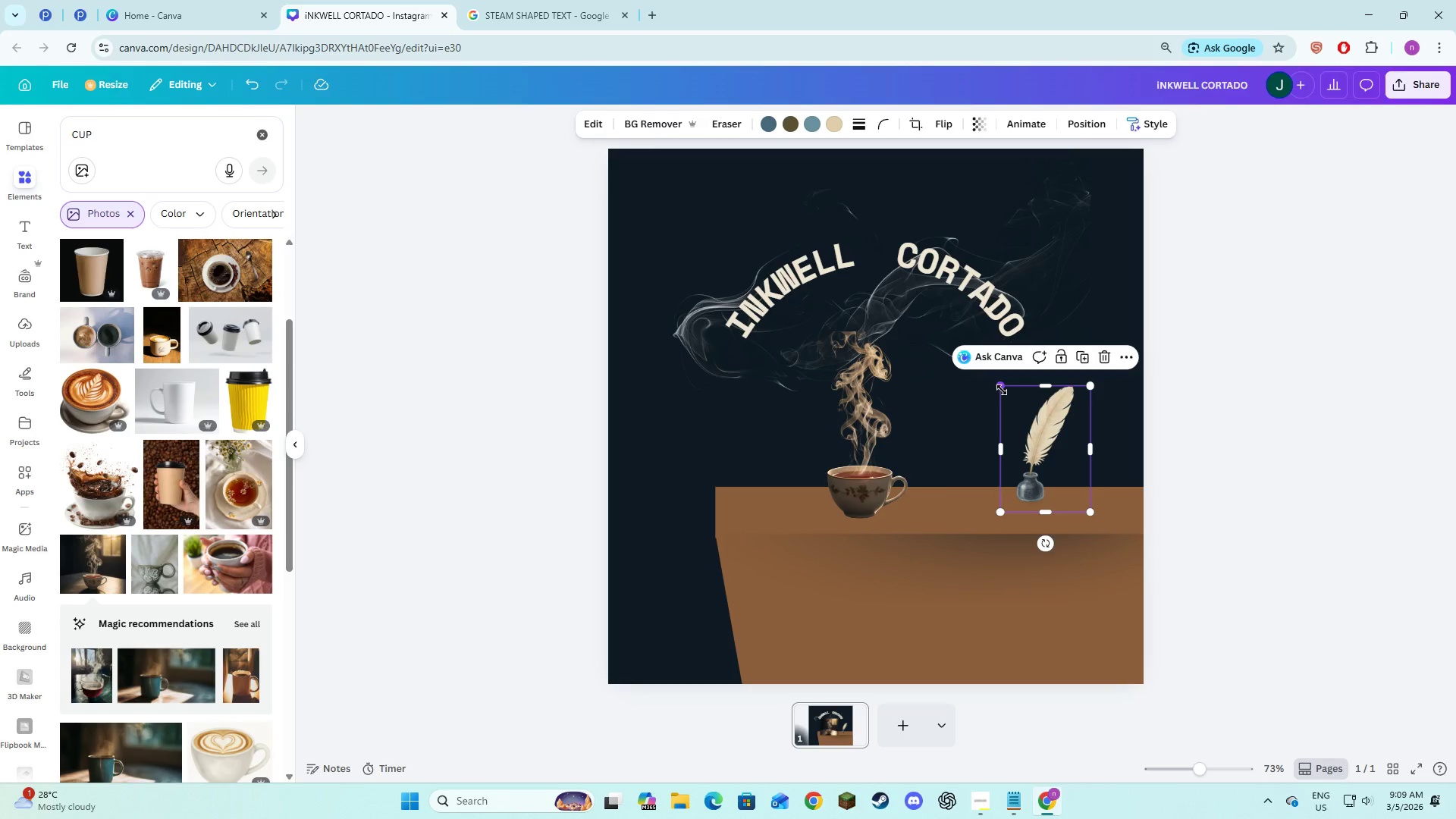 
left_click_drag(start_coordinate=[1002, 389], to_coordinate=[956, 359])
 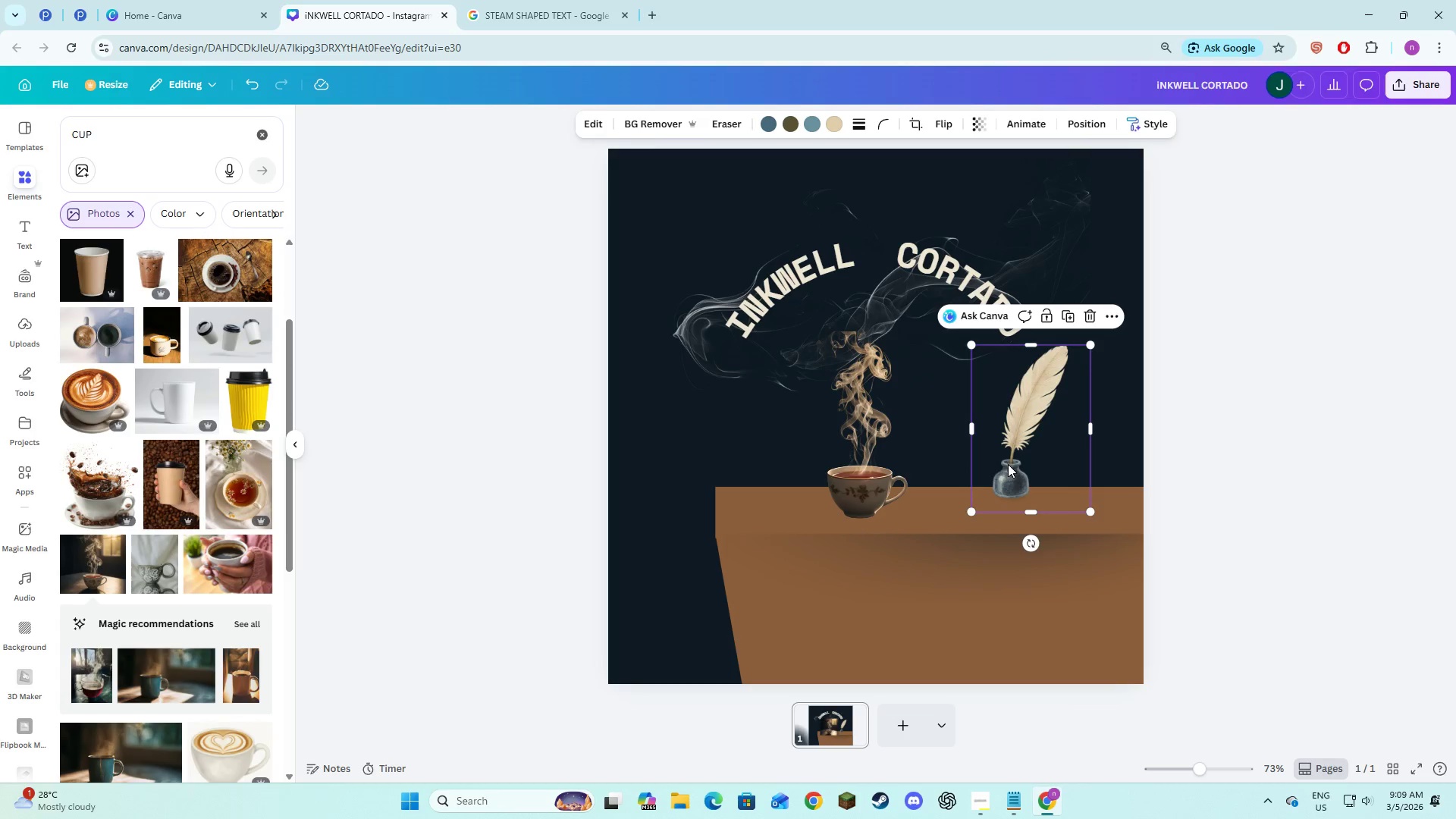 
left_click_drag(start_coordinate=[1008, 464], to_coordinate=[1021, 462])
 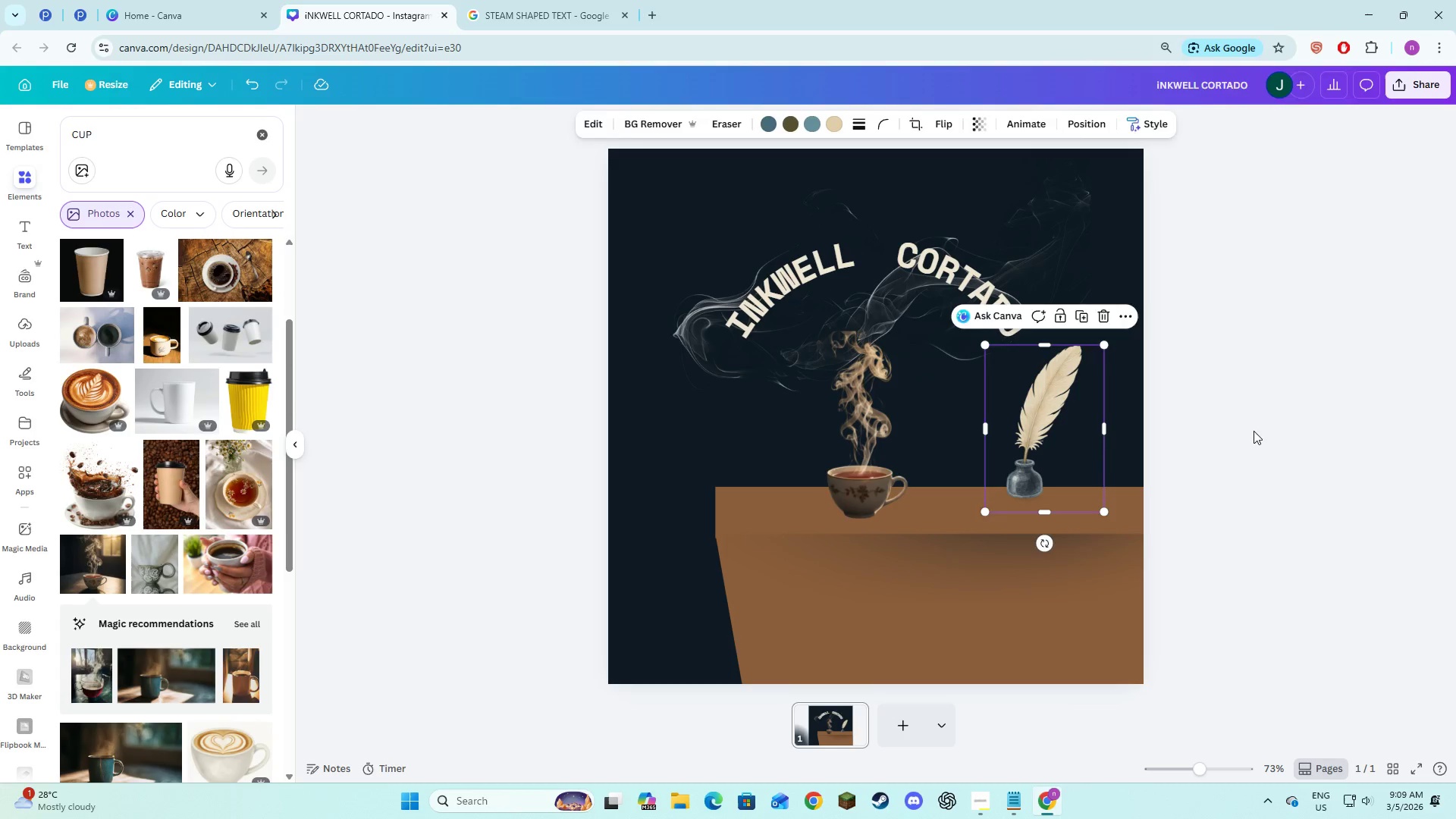 
left_click([1254, 431])
 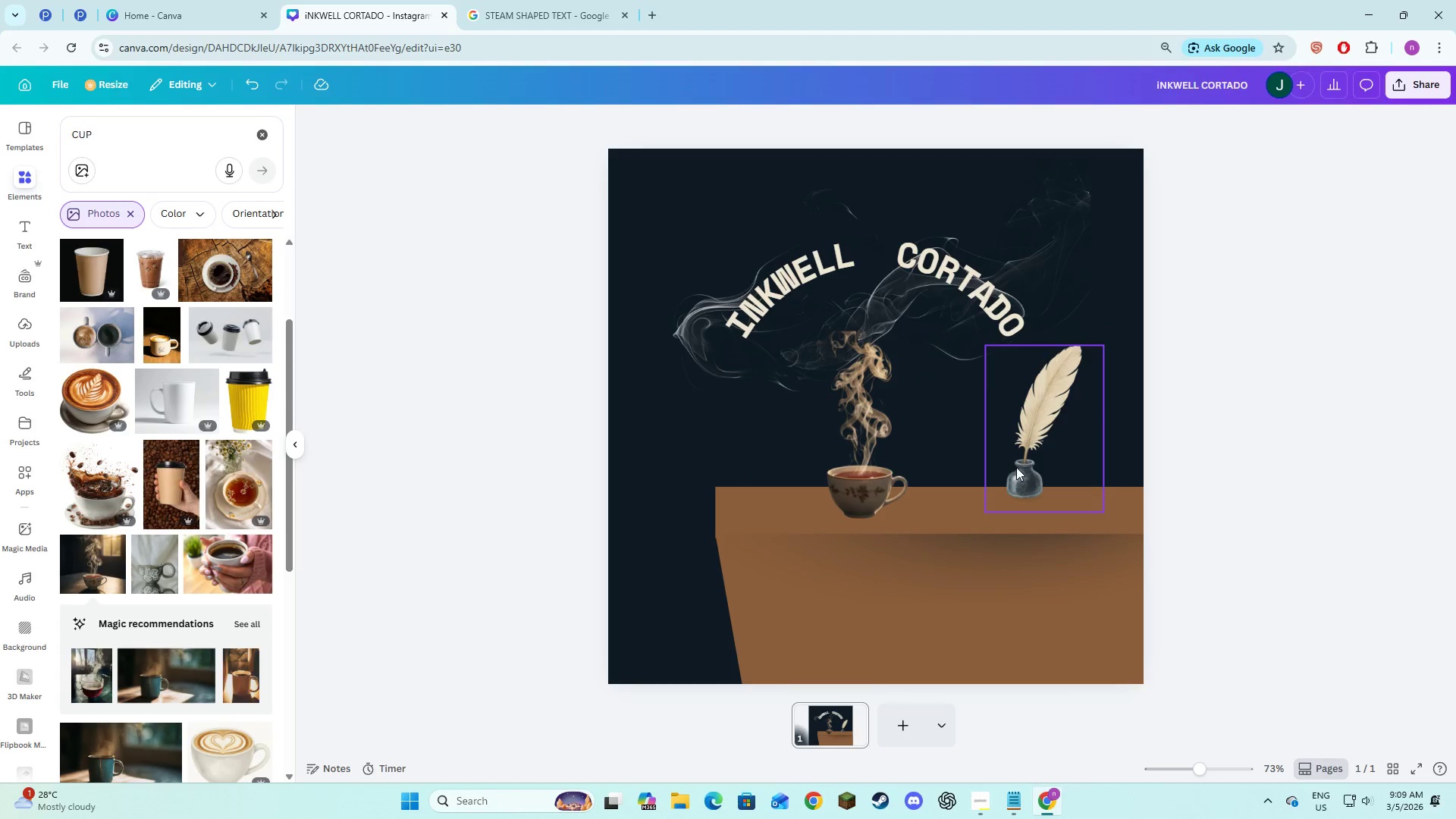 
left_click_drag(start_coordinate=[1018, 467], to_coordinate=[1075, 470])
 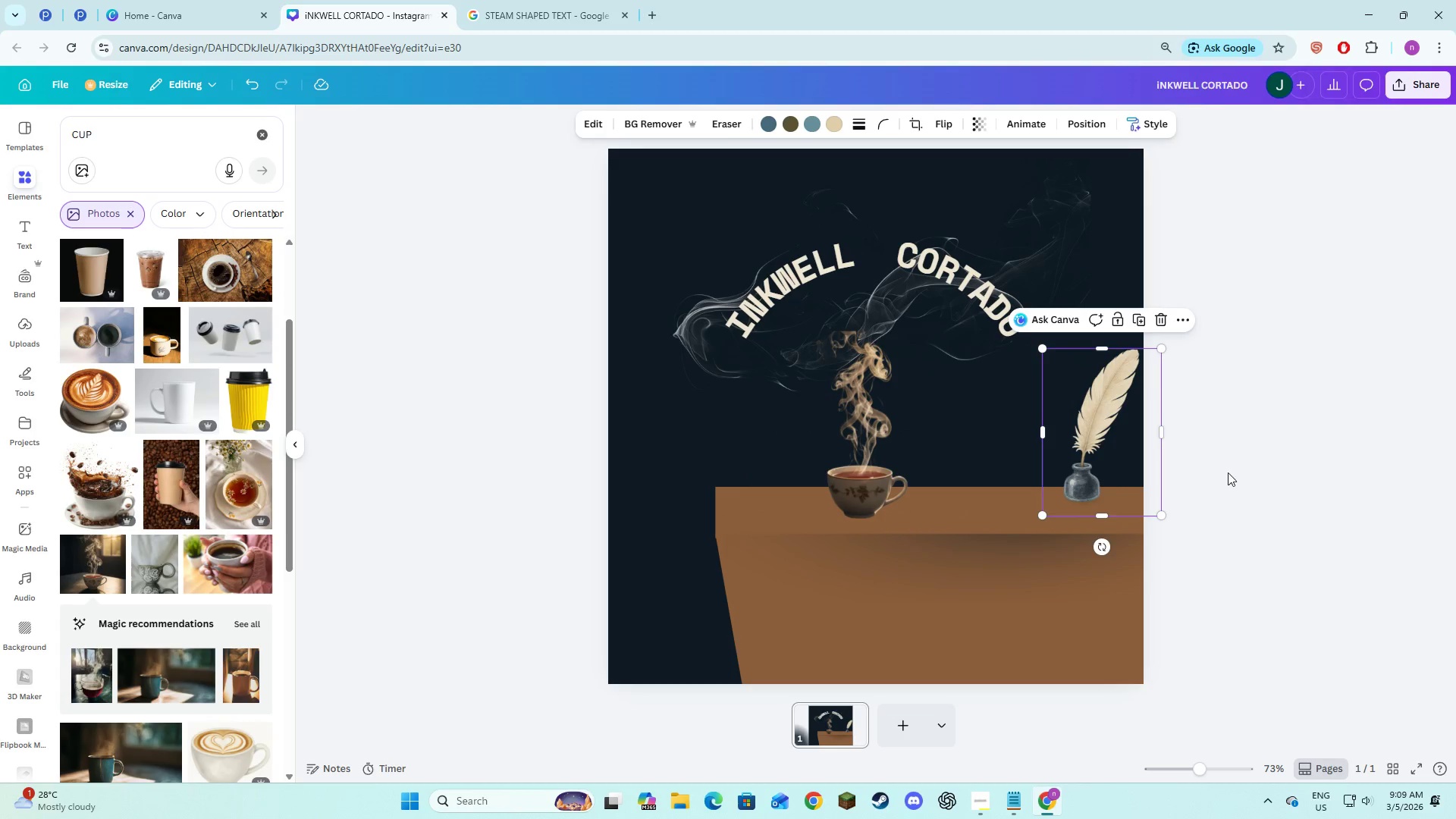 
left_click([1228, 472])
 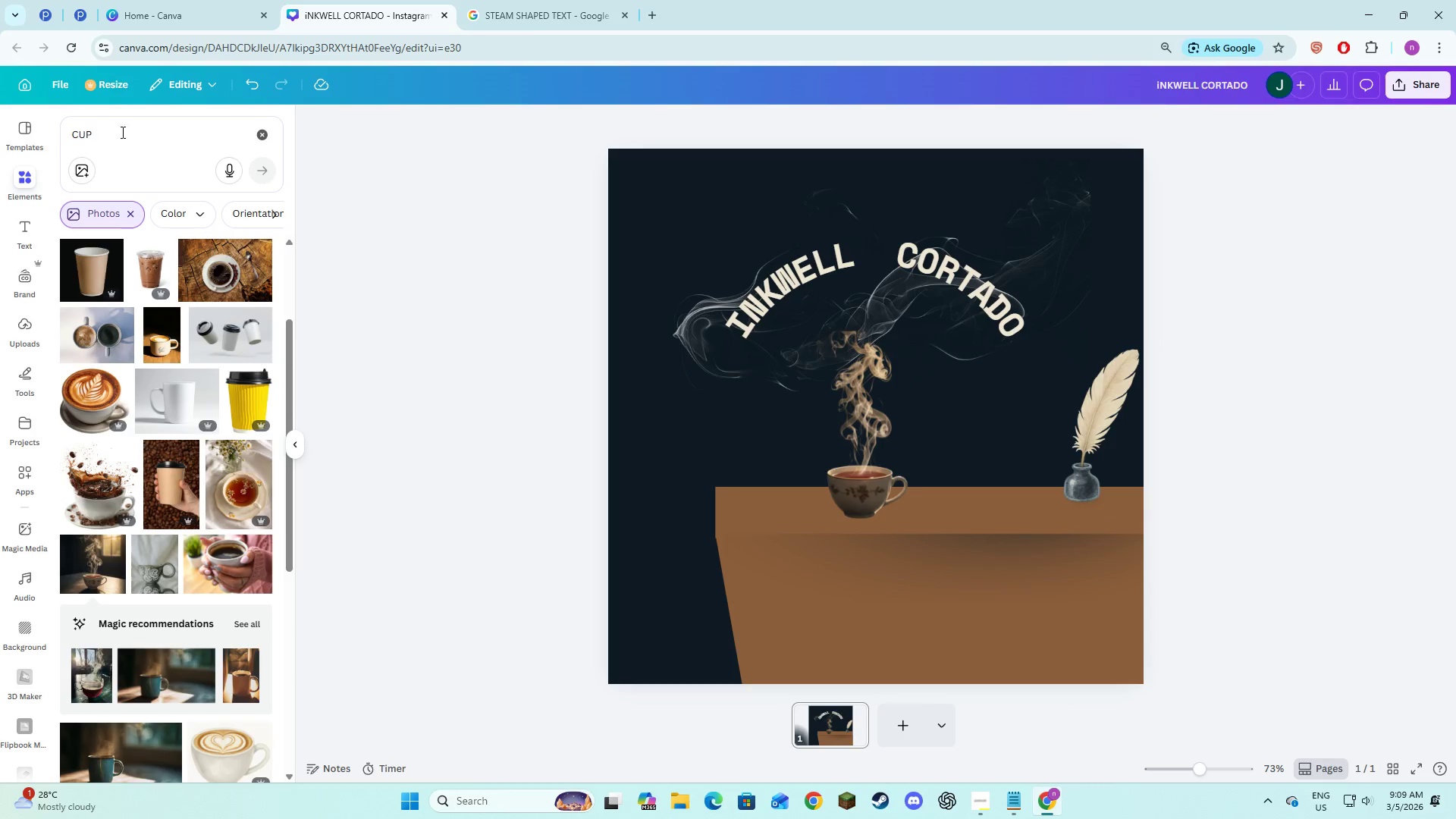 
left_click([160, 135])
 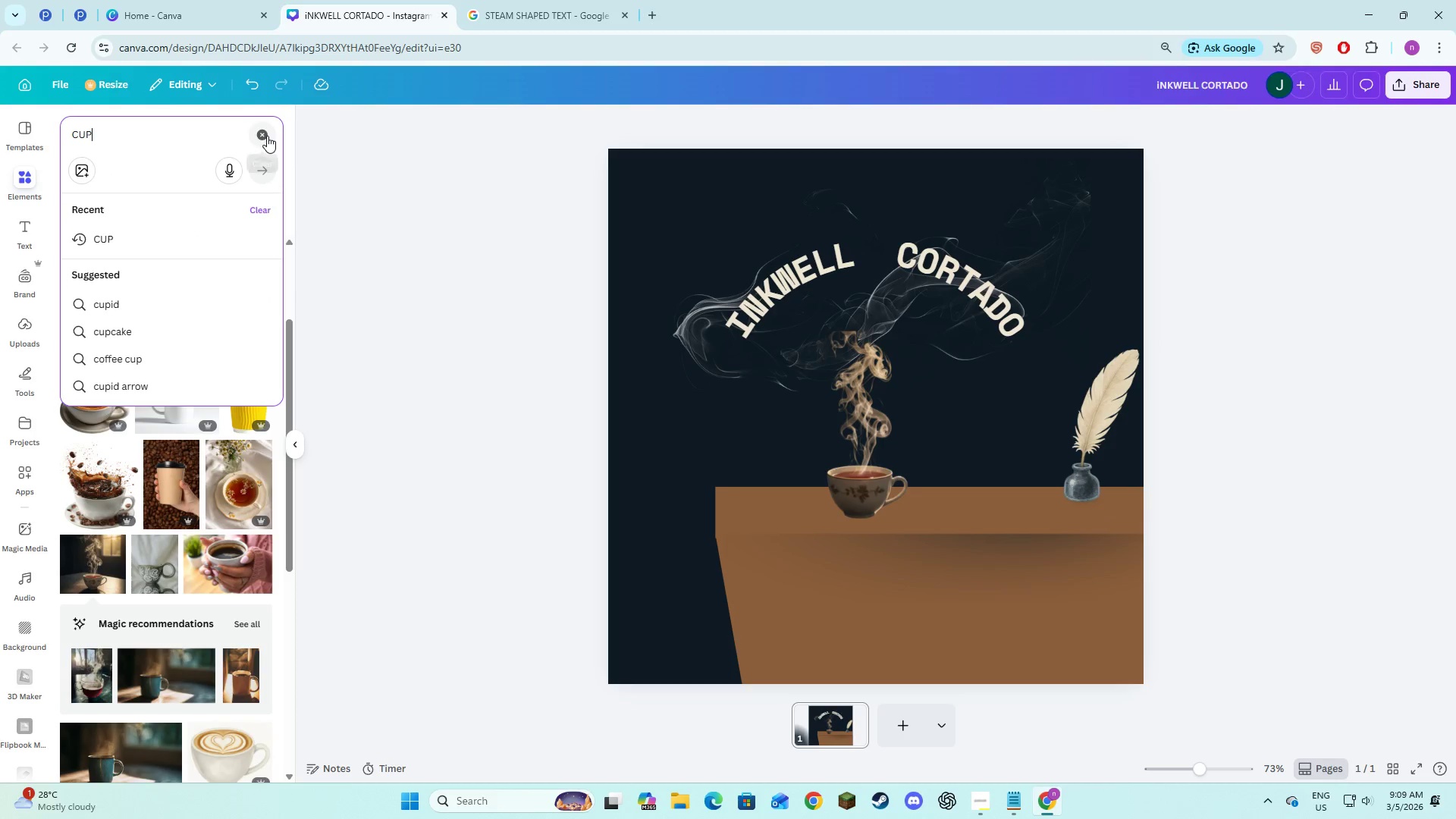 
left_click([267, 136])
 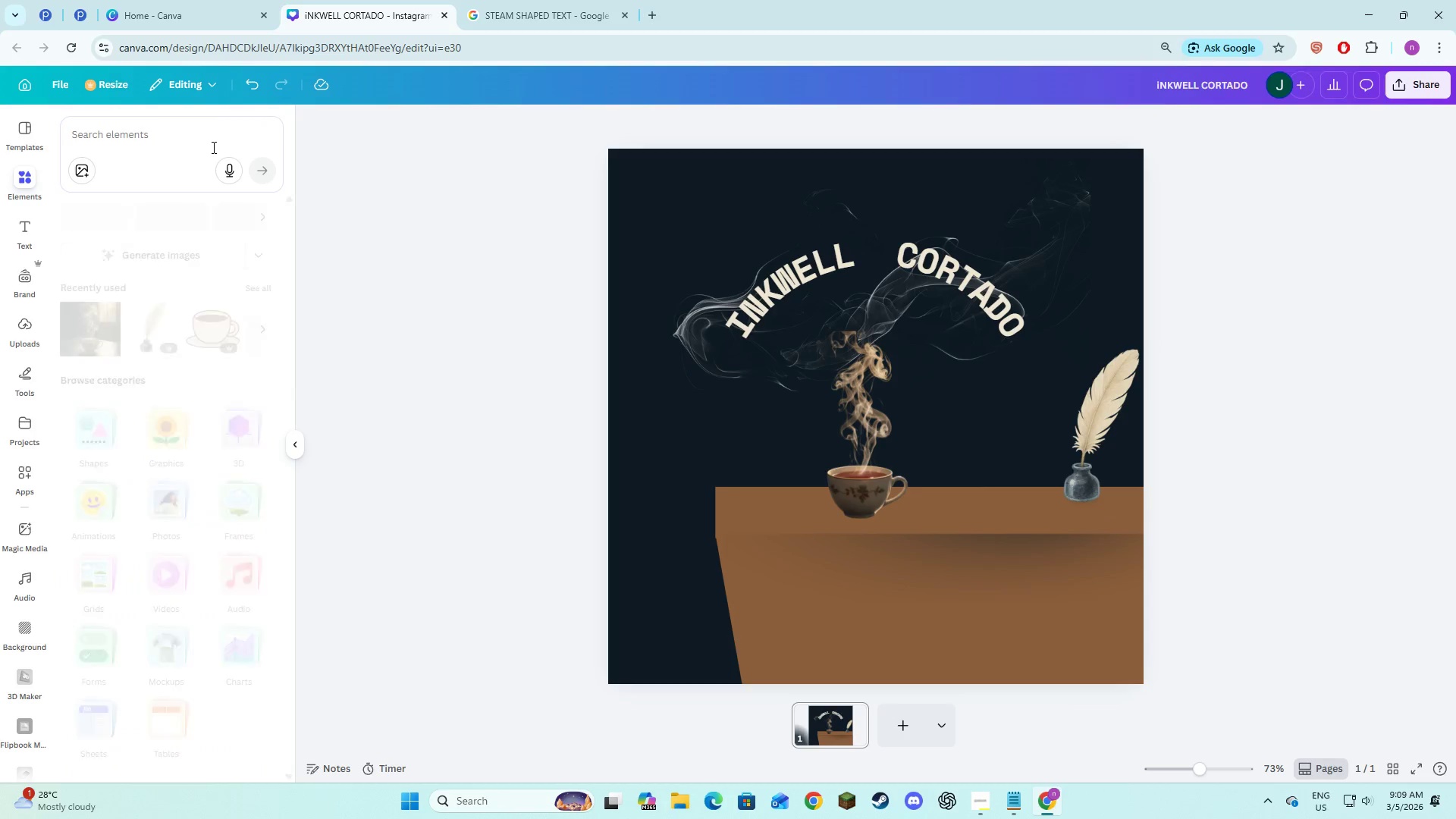 
left_click([212, 142])
 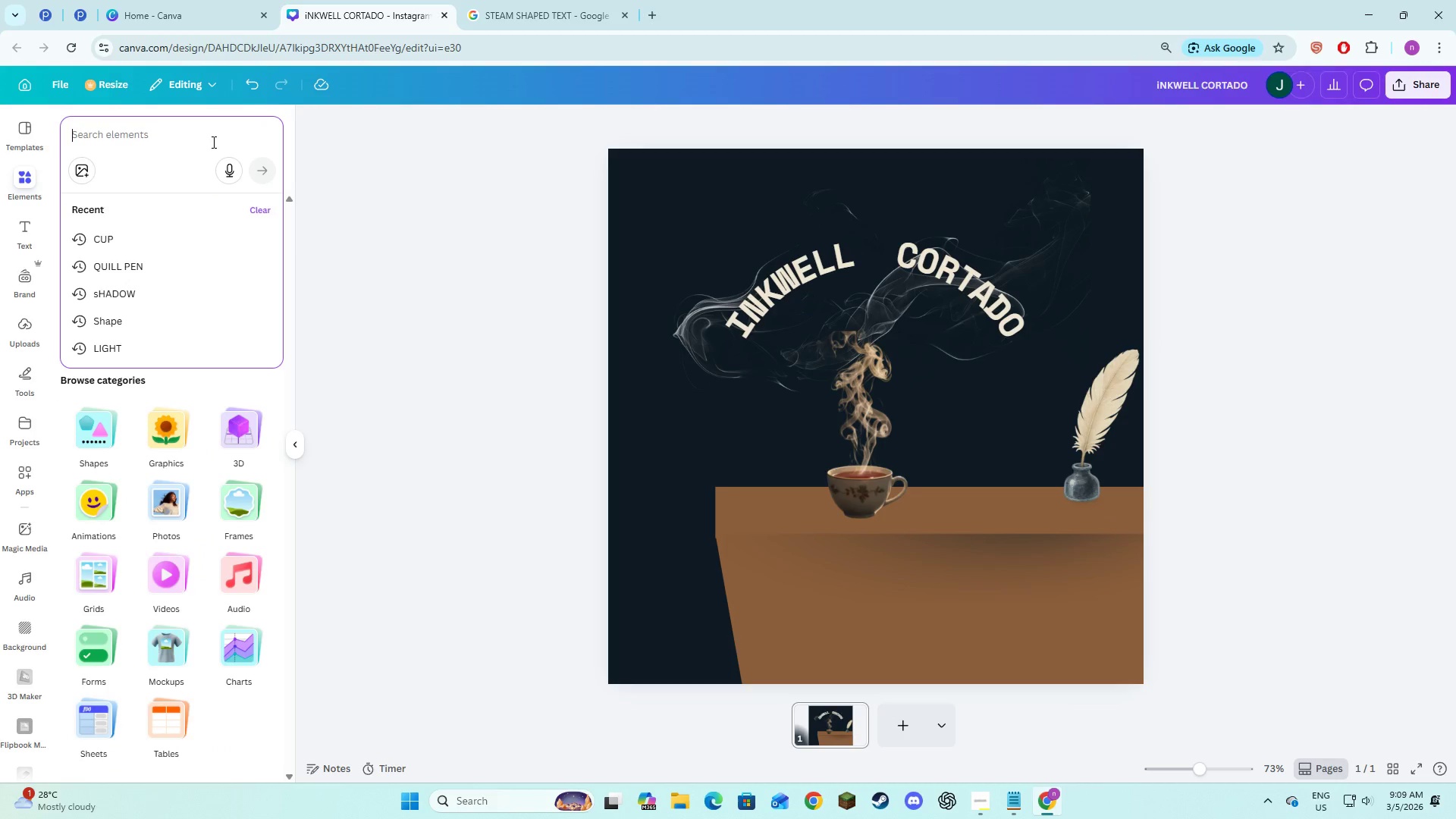 
type(notebook)
 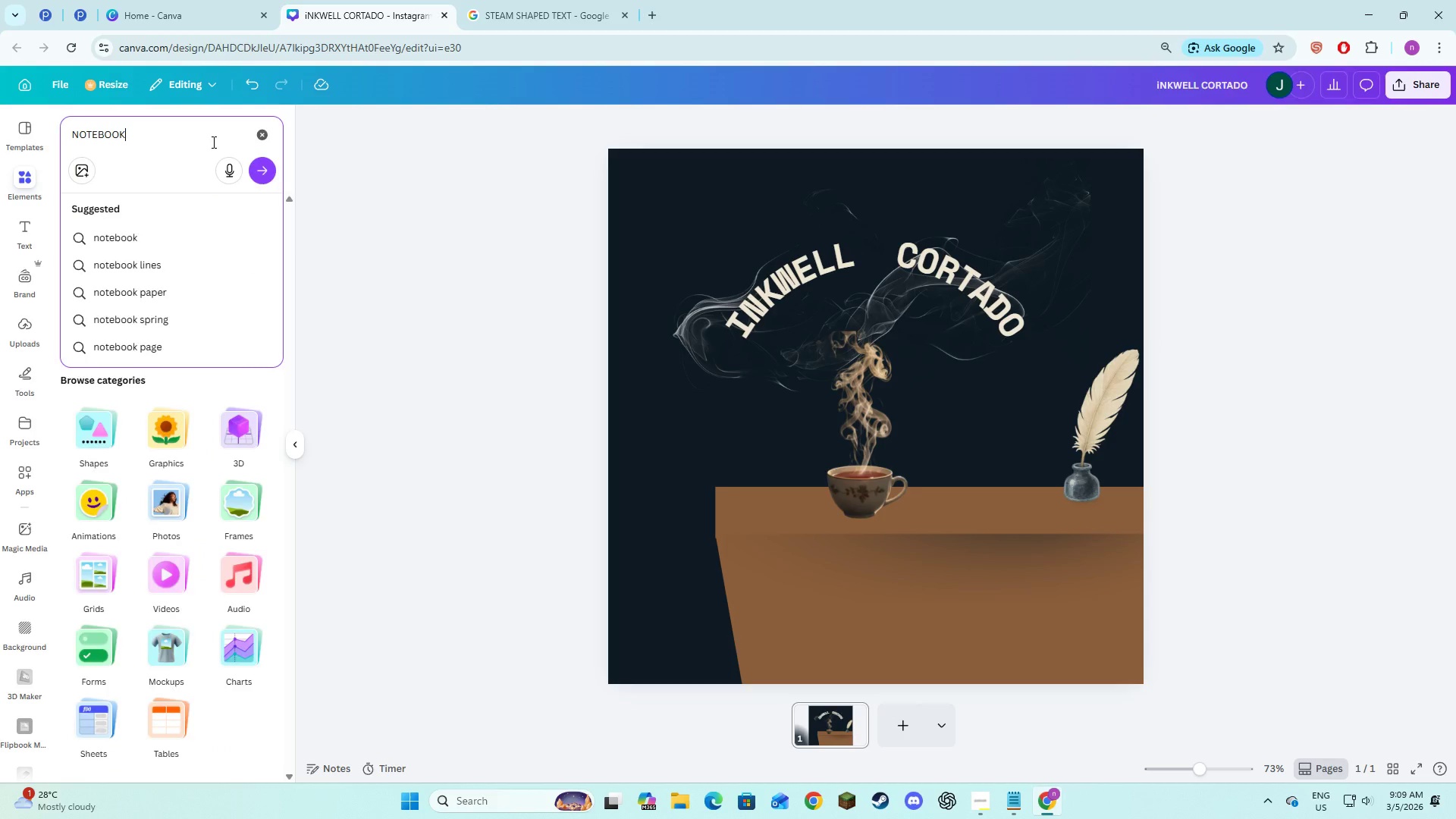 
key(Enter)
 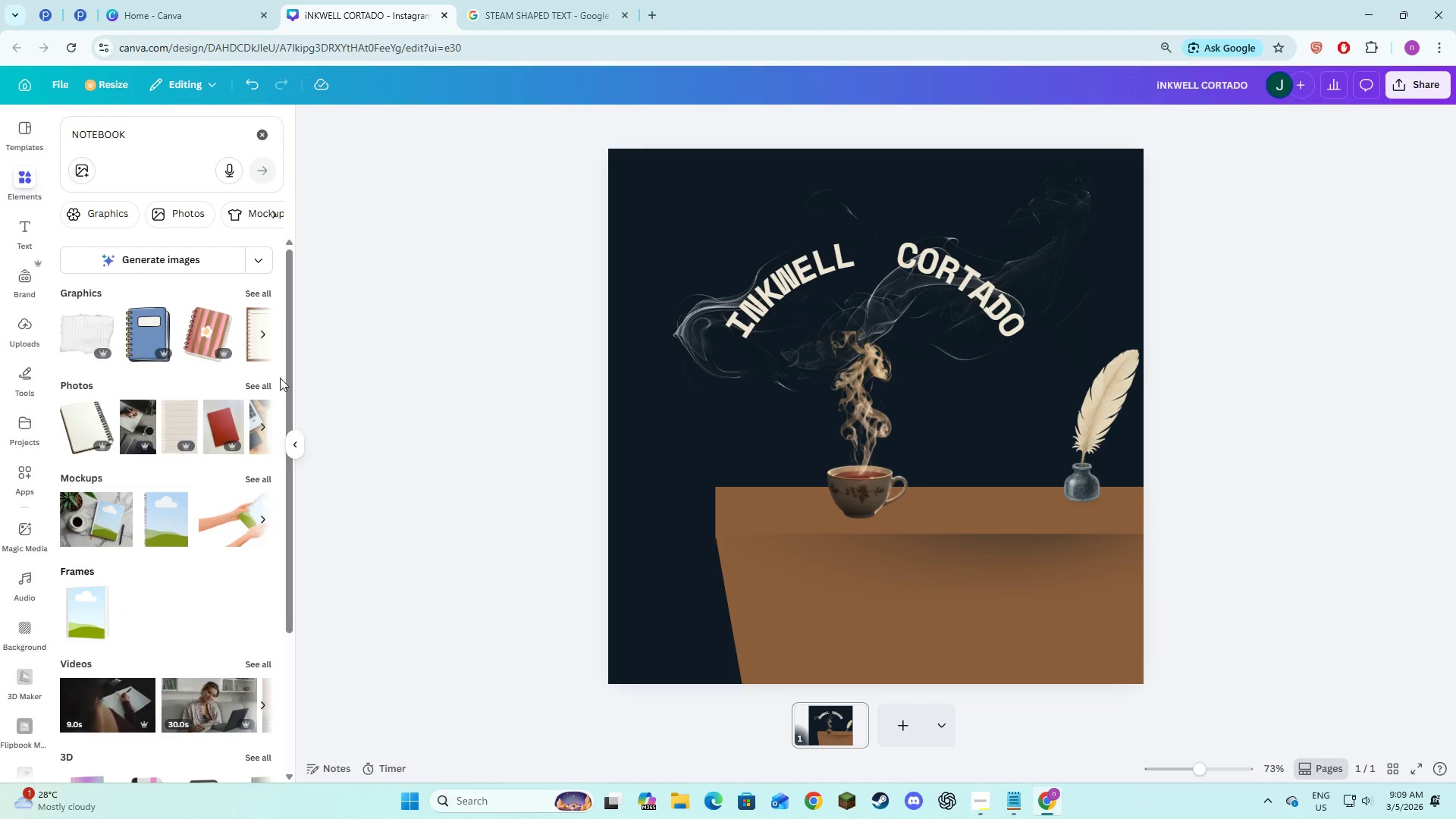 
left_click([262, 390])
 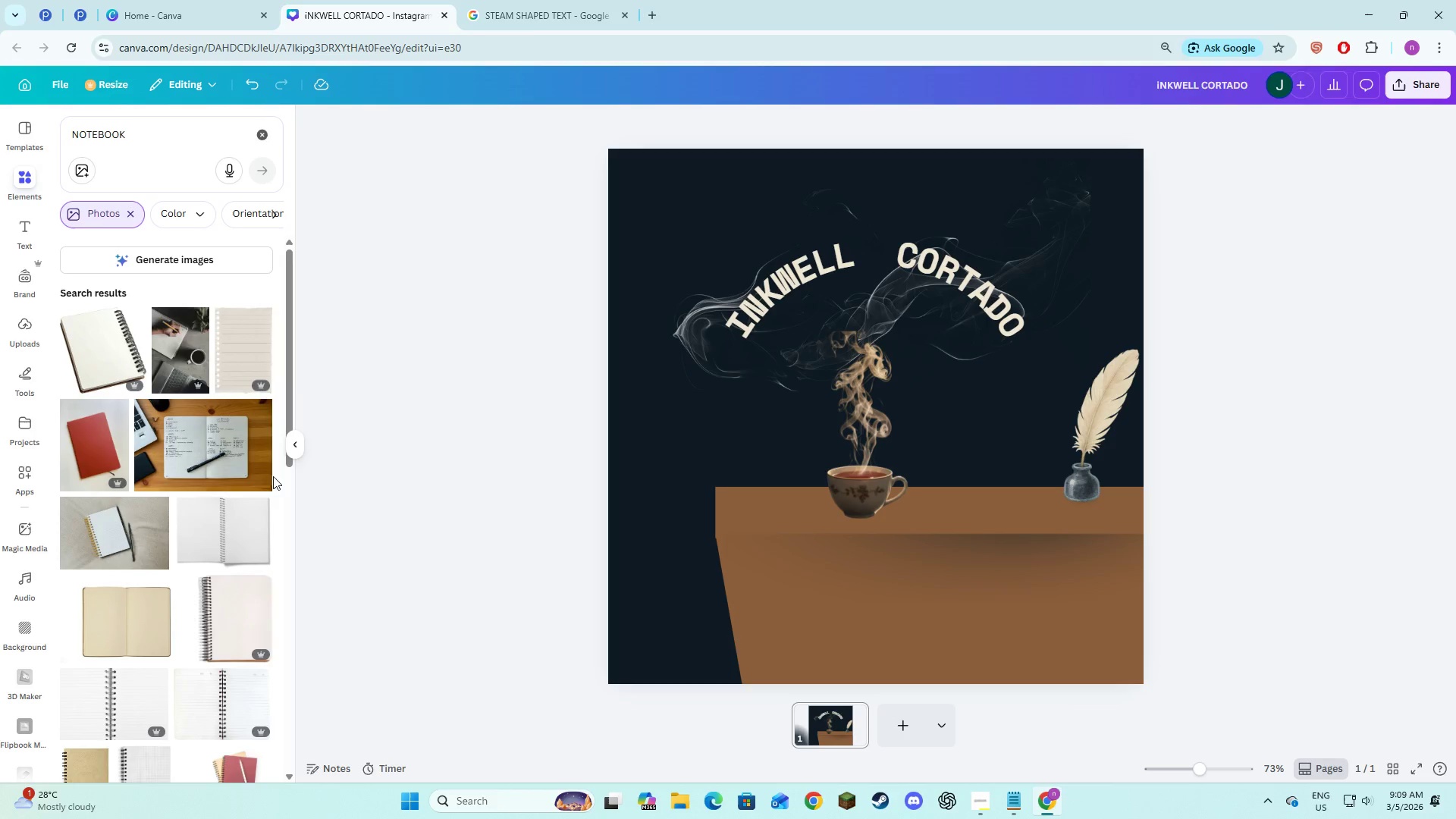 
scroll: coordinate [251, 559], scroll_direction: down, amount: 6.0
 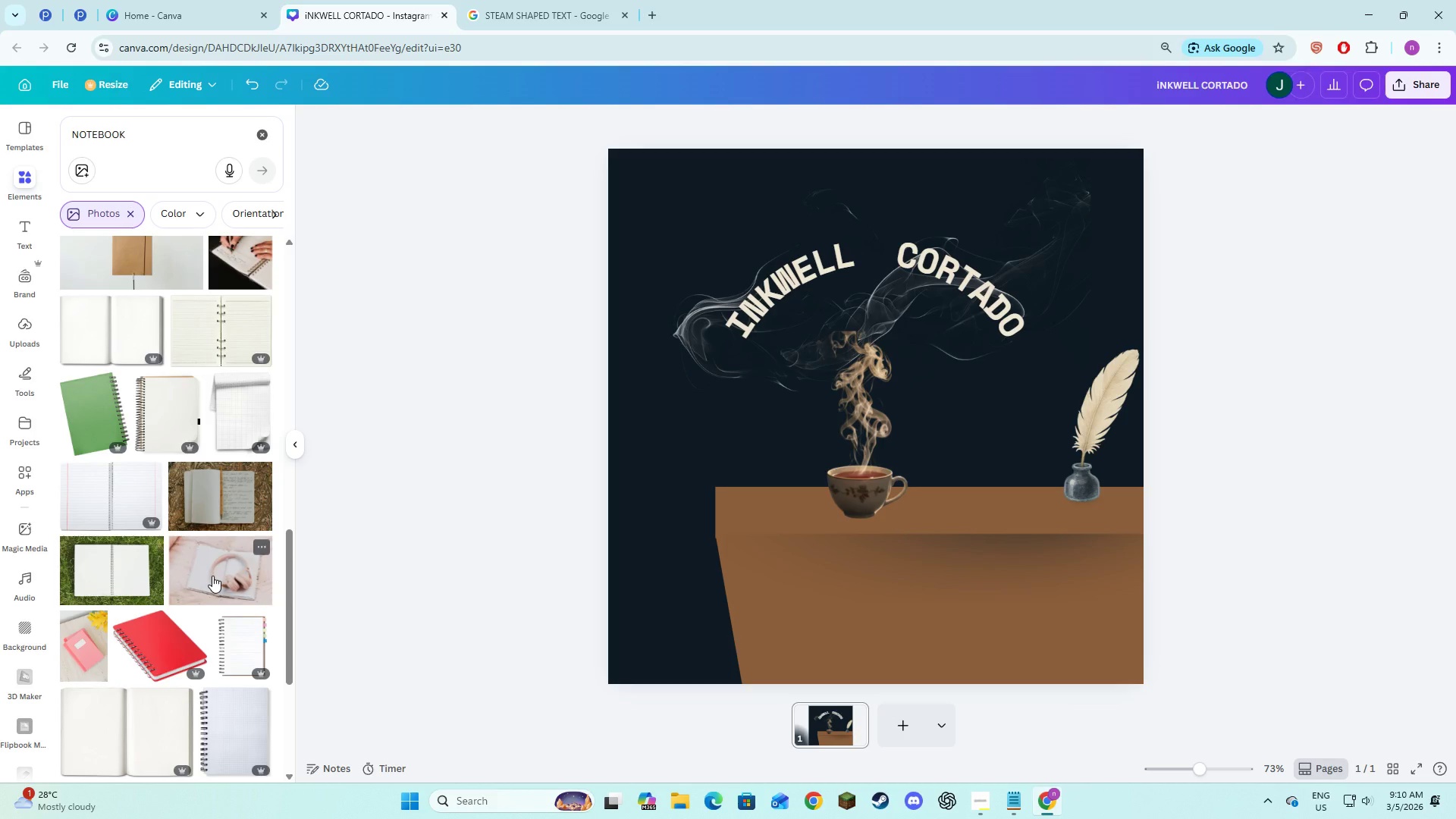 
left_click([212, 576])
 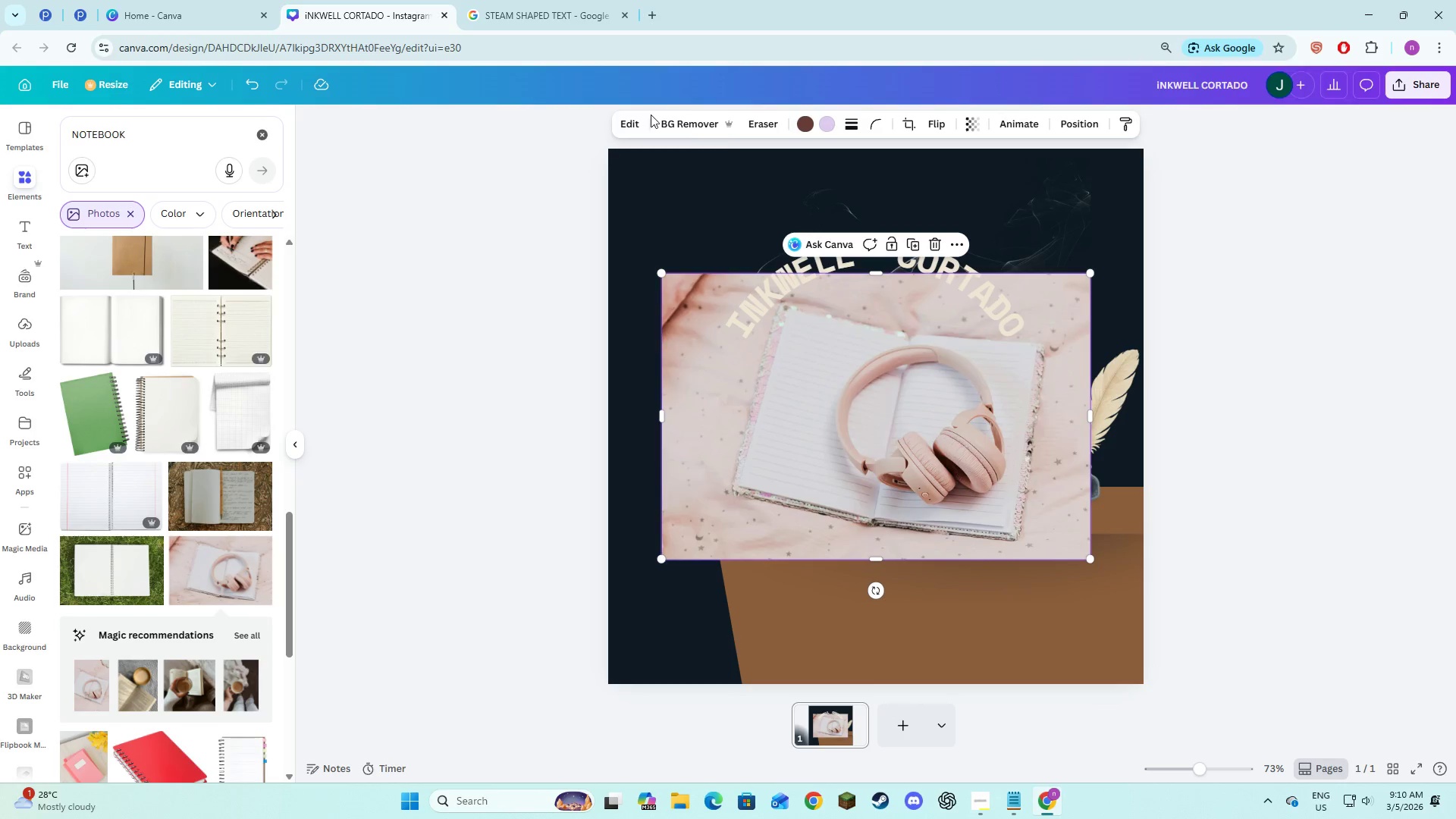 
left_click([672, 123])
 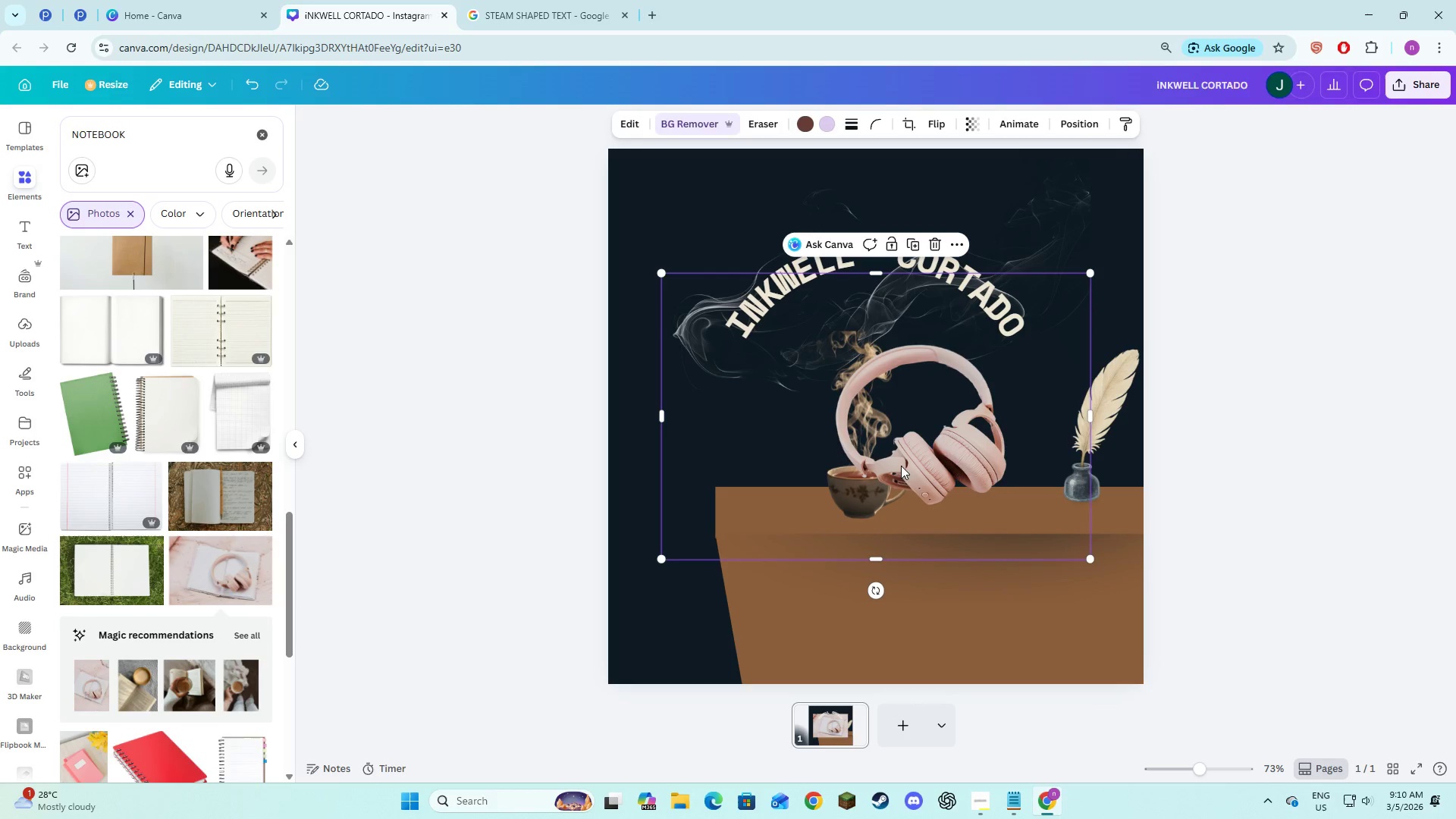 
left_click_drag(start_coordinate=[927, 471], to_coordinate=[989, 501])
 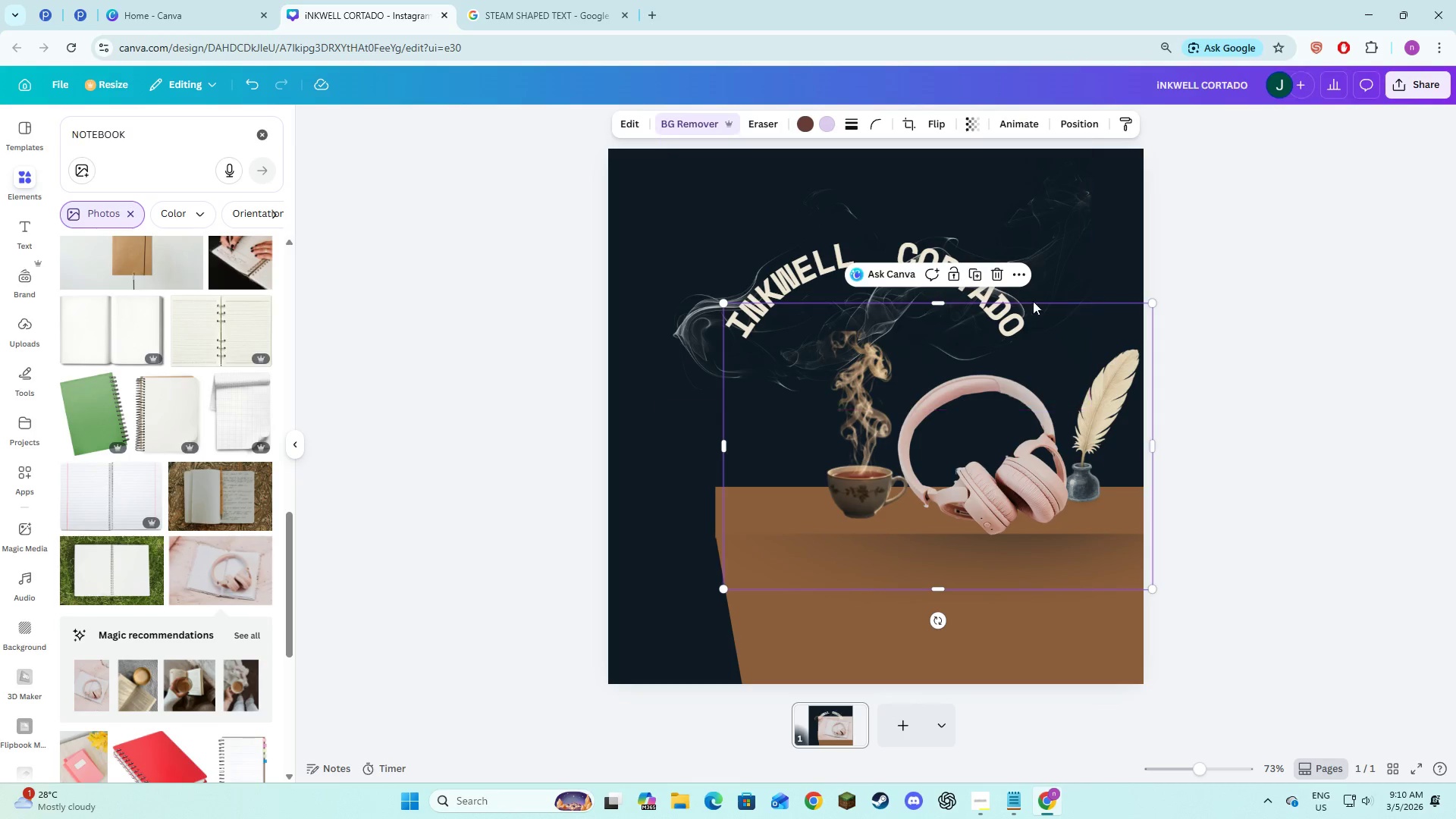 
left_click([993, 266])
 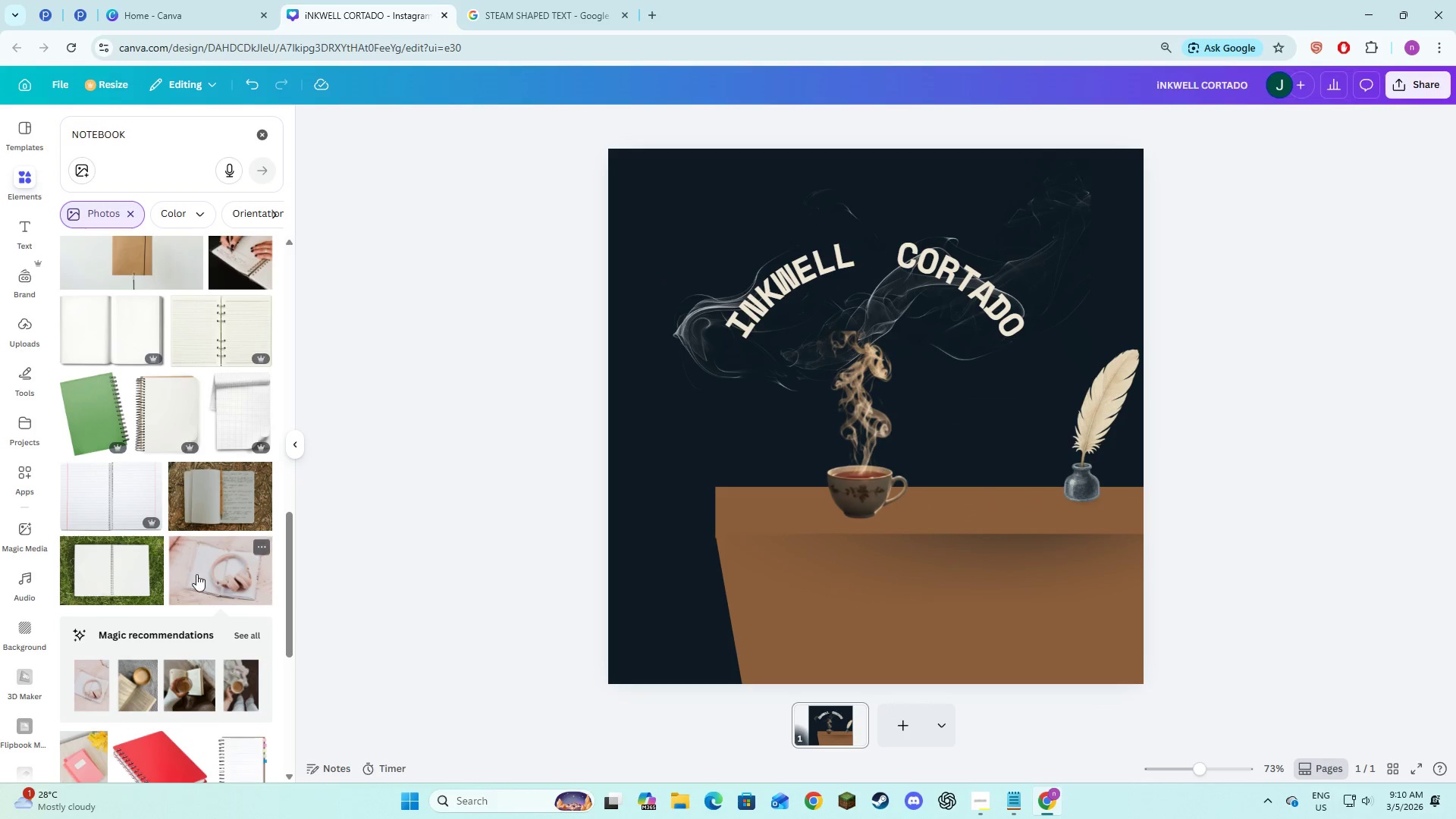 
scroll: coordinate [200, 574], scroll_direction: down, amount: 13.0
 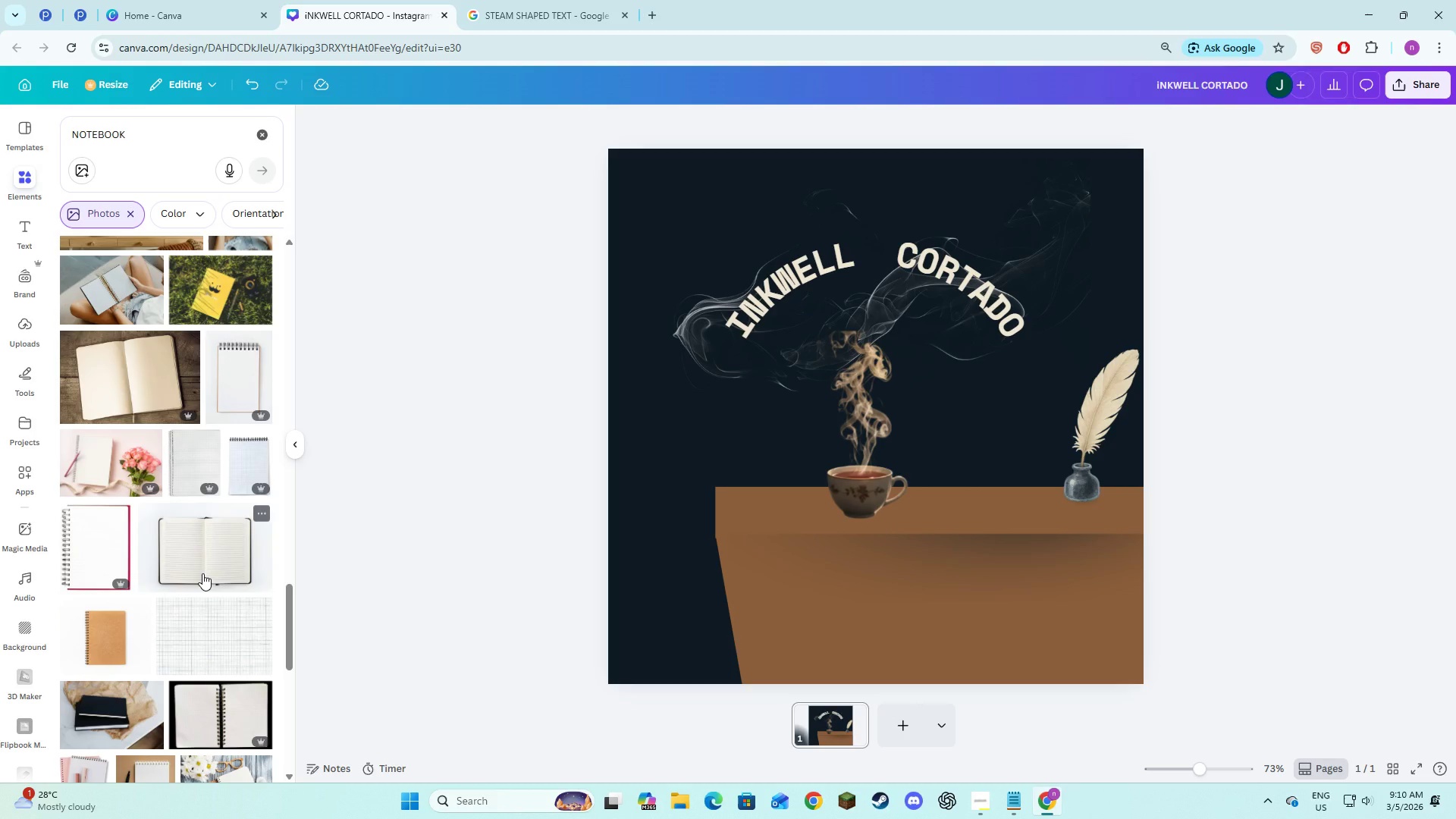 
scroll: coordinate [203, 573], scroll_direction: down, amount: 7.0
 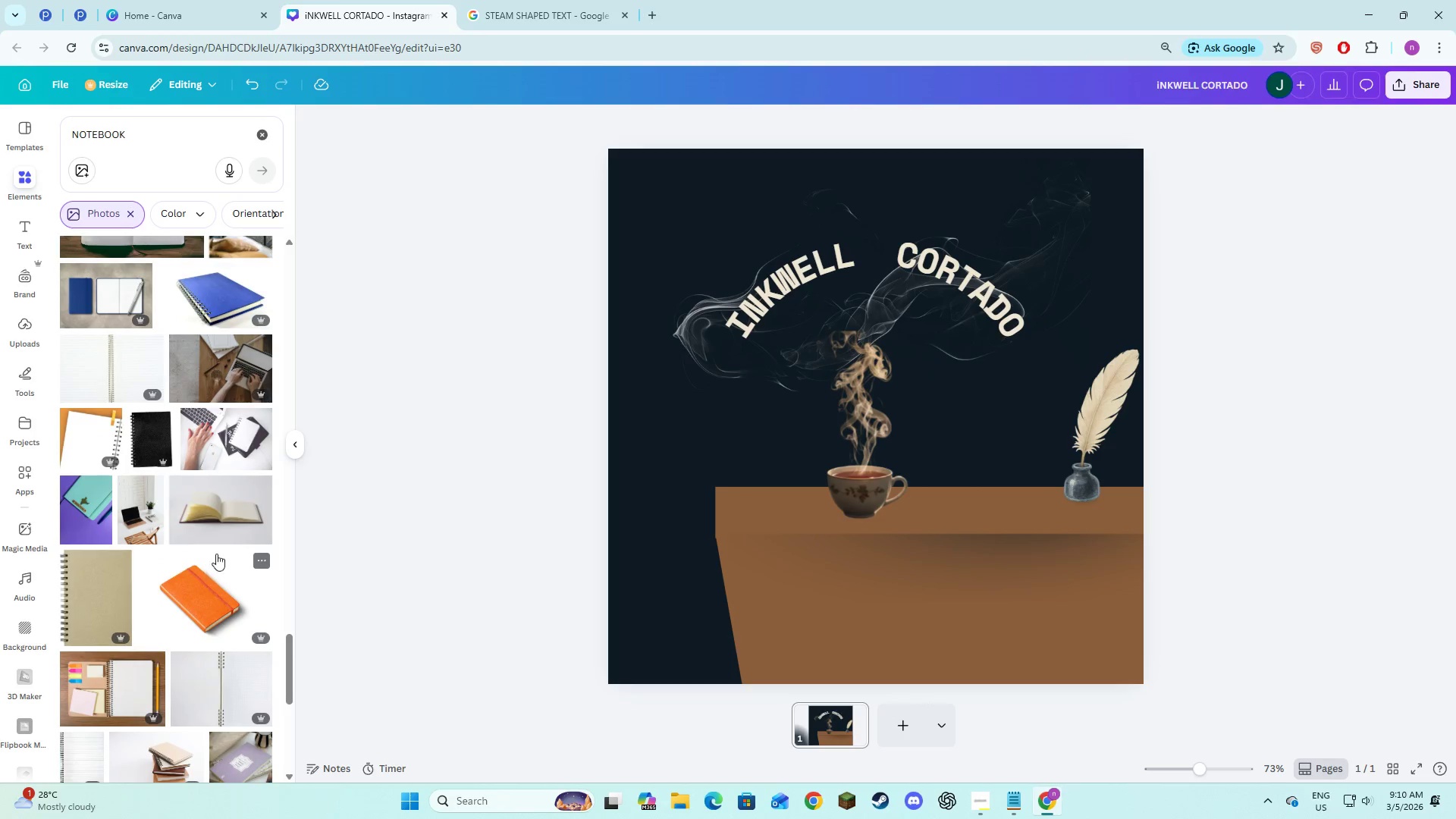 
left_click([230, 504])
 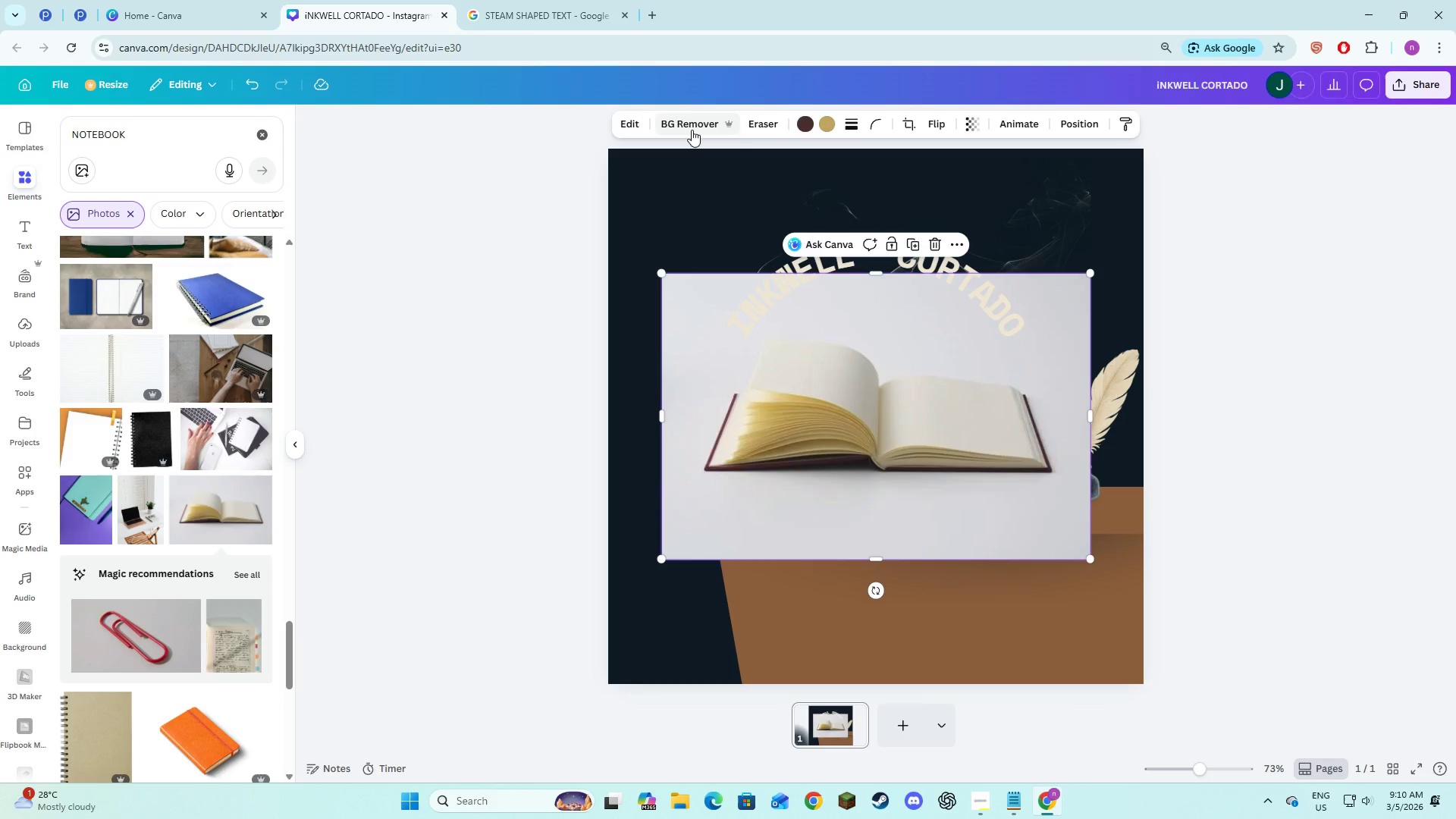 
left_click([703, 123])
 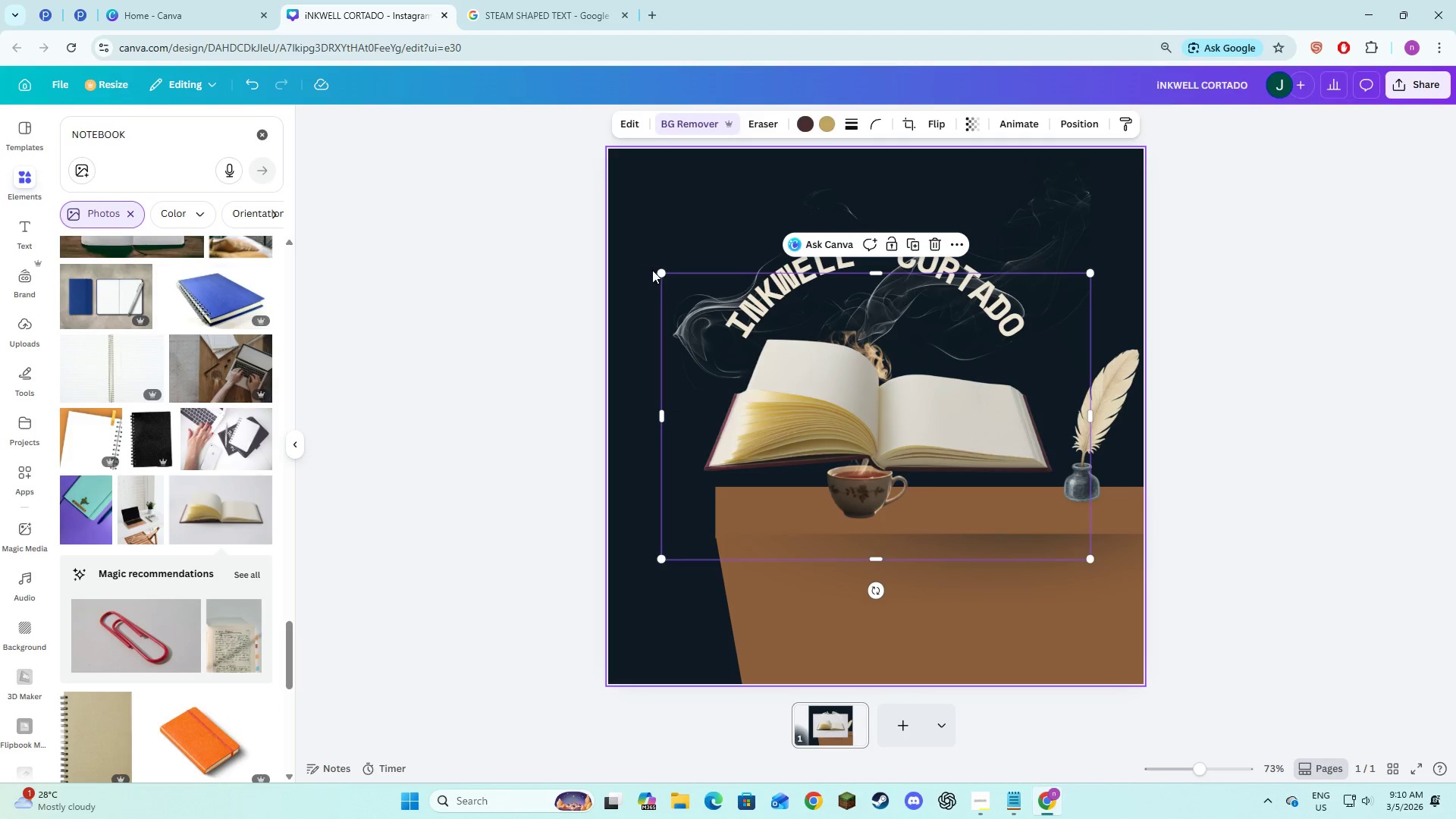 
left_click_drag(start_coordinate=[664, 270], to_coordinate=[857, 438])
 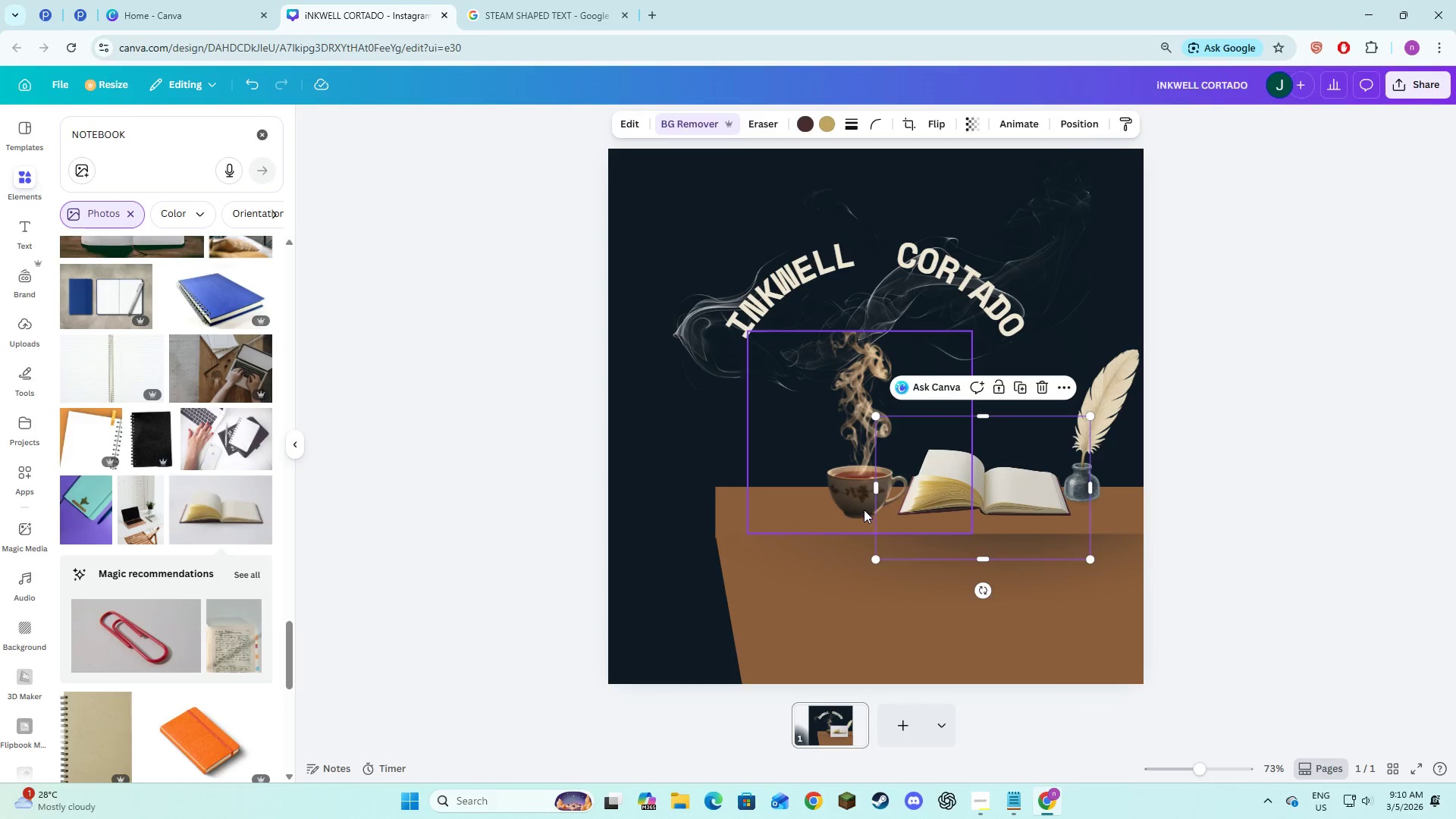 
left_click([855, 499])
 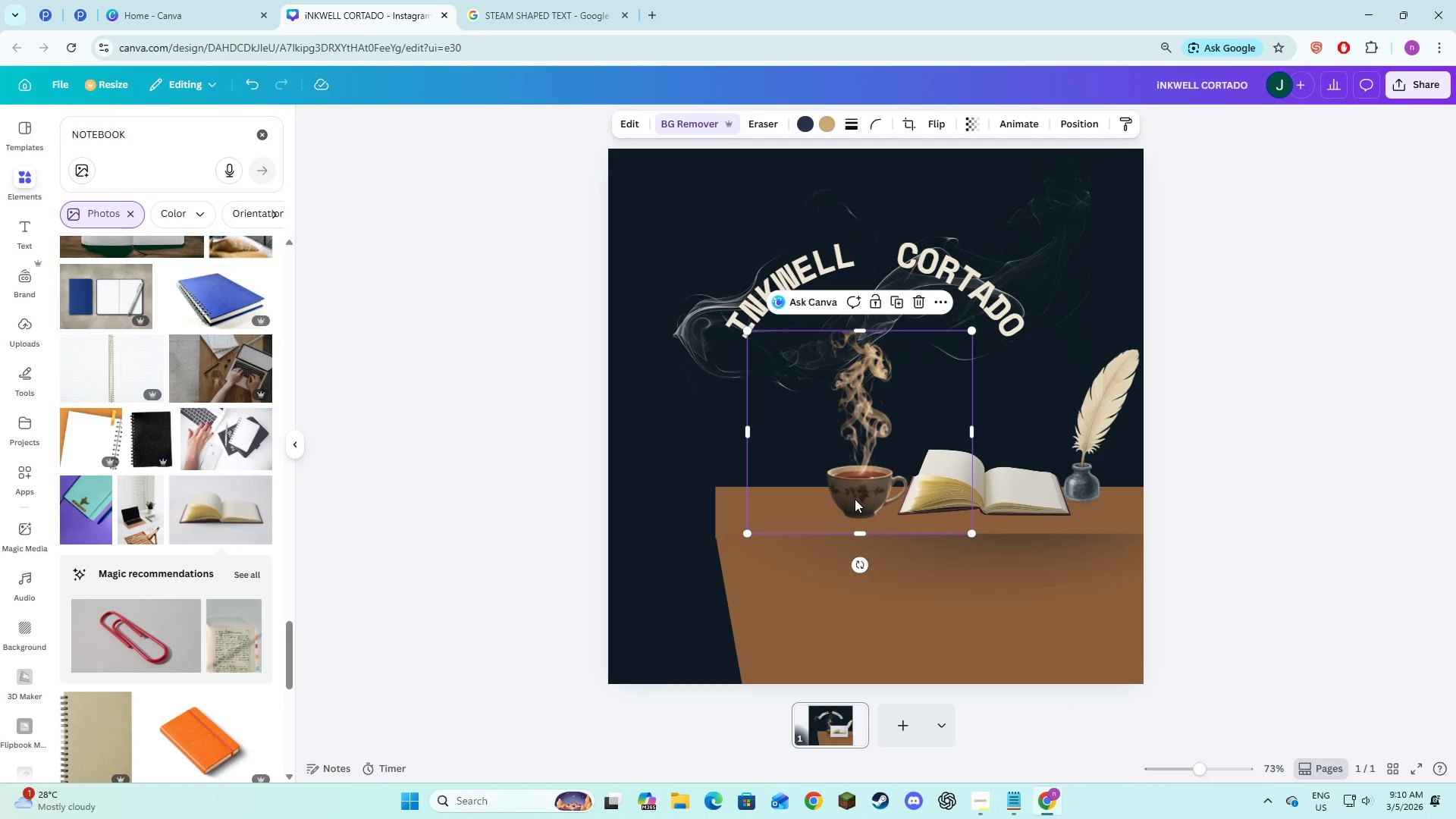 
left_click_drag(start_coordinate=[855, 499], to_coordinate=[800, 500])
 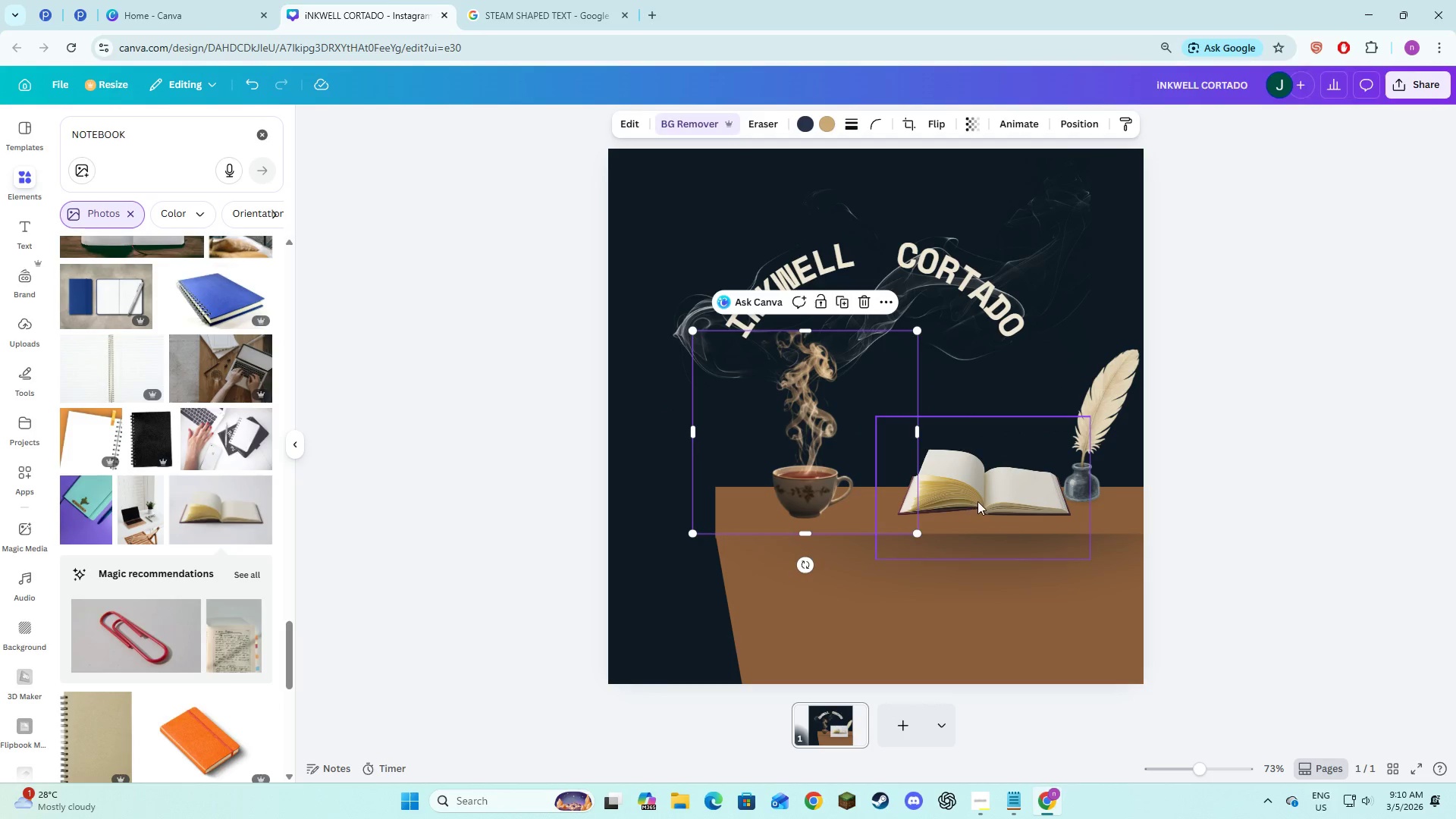 
left_click([977, 501])
 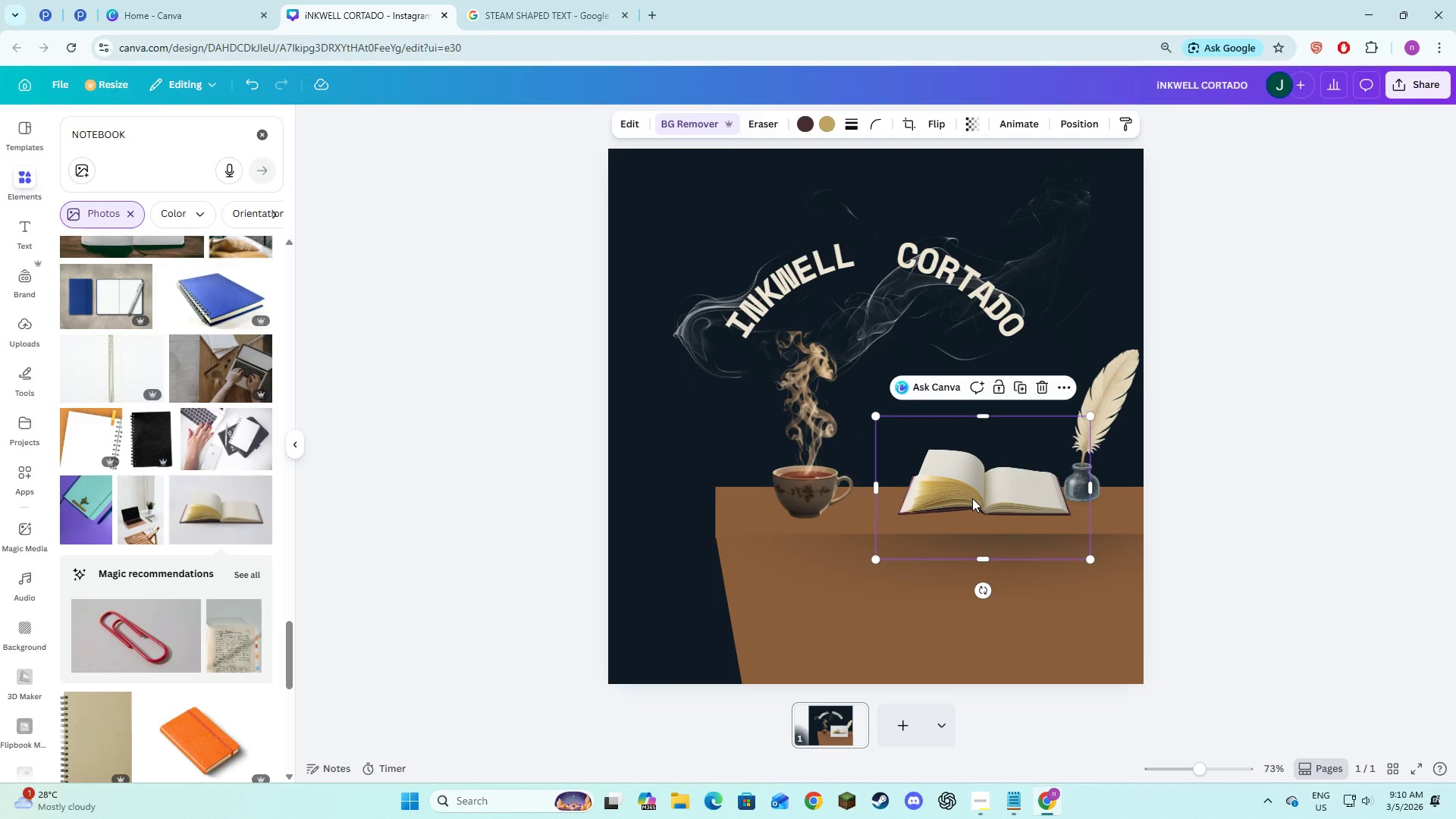 
left_click_drag(start_coordinate=[972, 498], to_coordinate=[962, 499])
 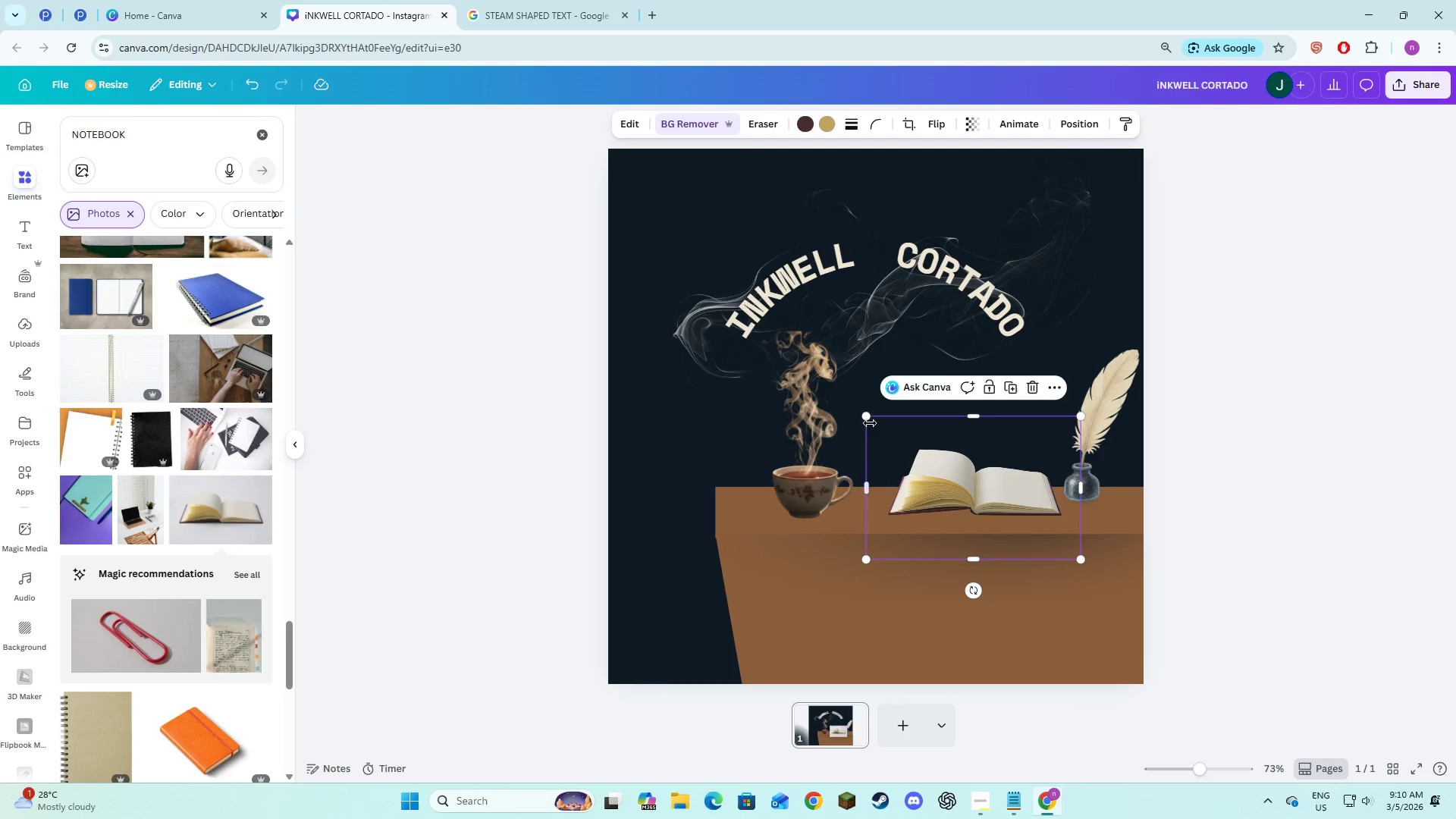 
left_click_drag(start_coordinate=[867, 418], to_coordinate=[873, 427])
 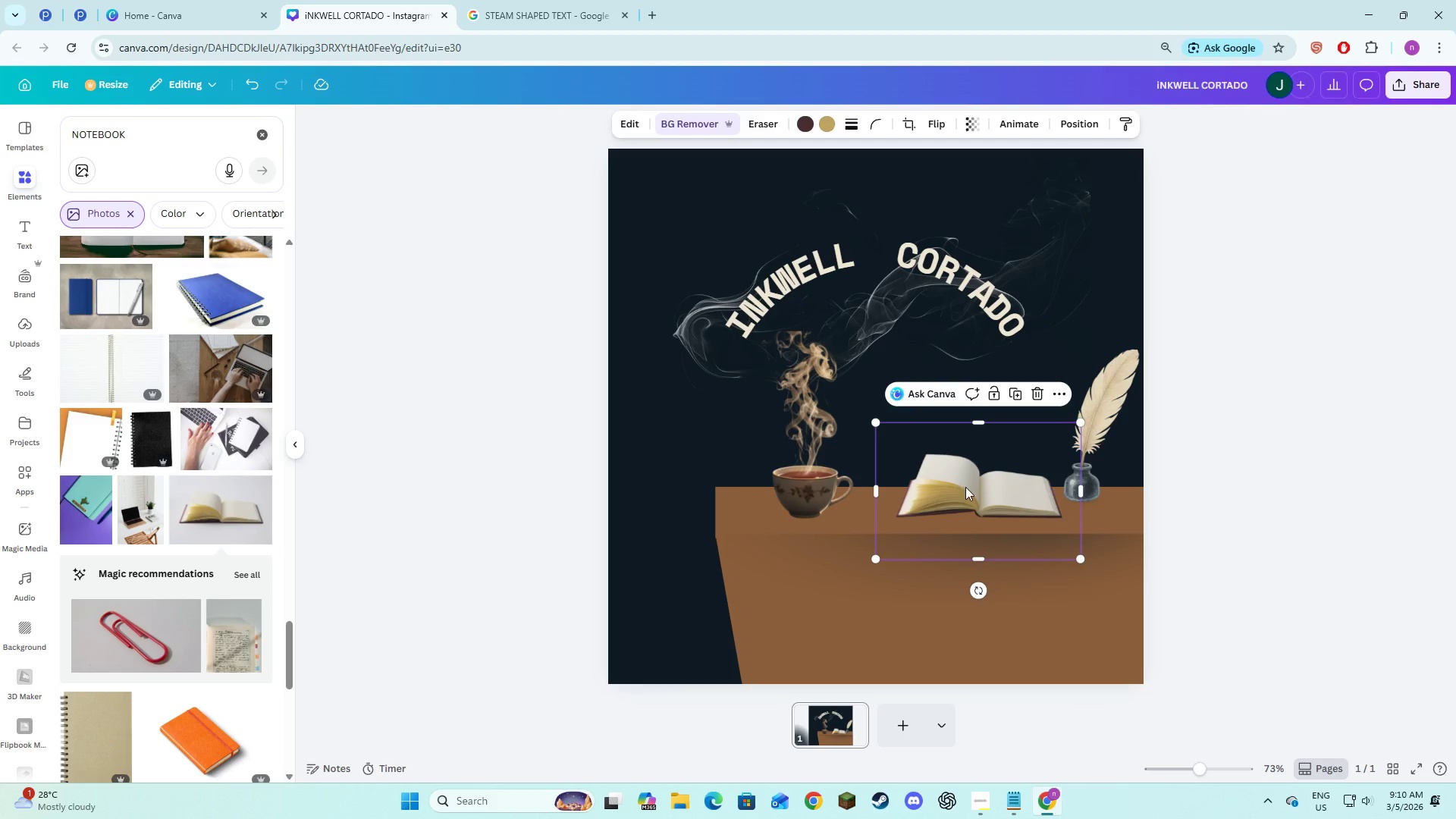 
left_click_drag(start_coordinate=[965, 487], to_coordinate=[952, 489])
 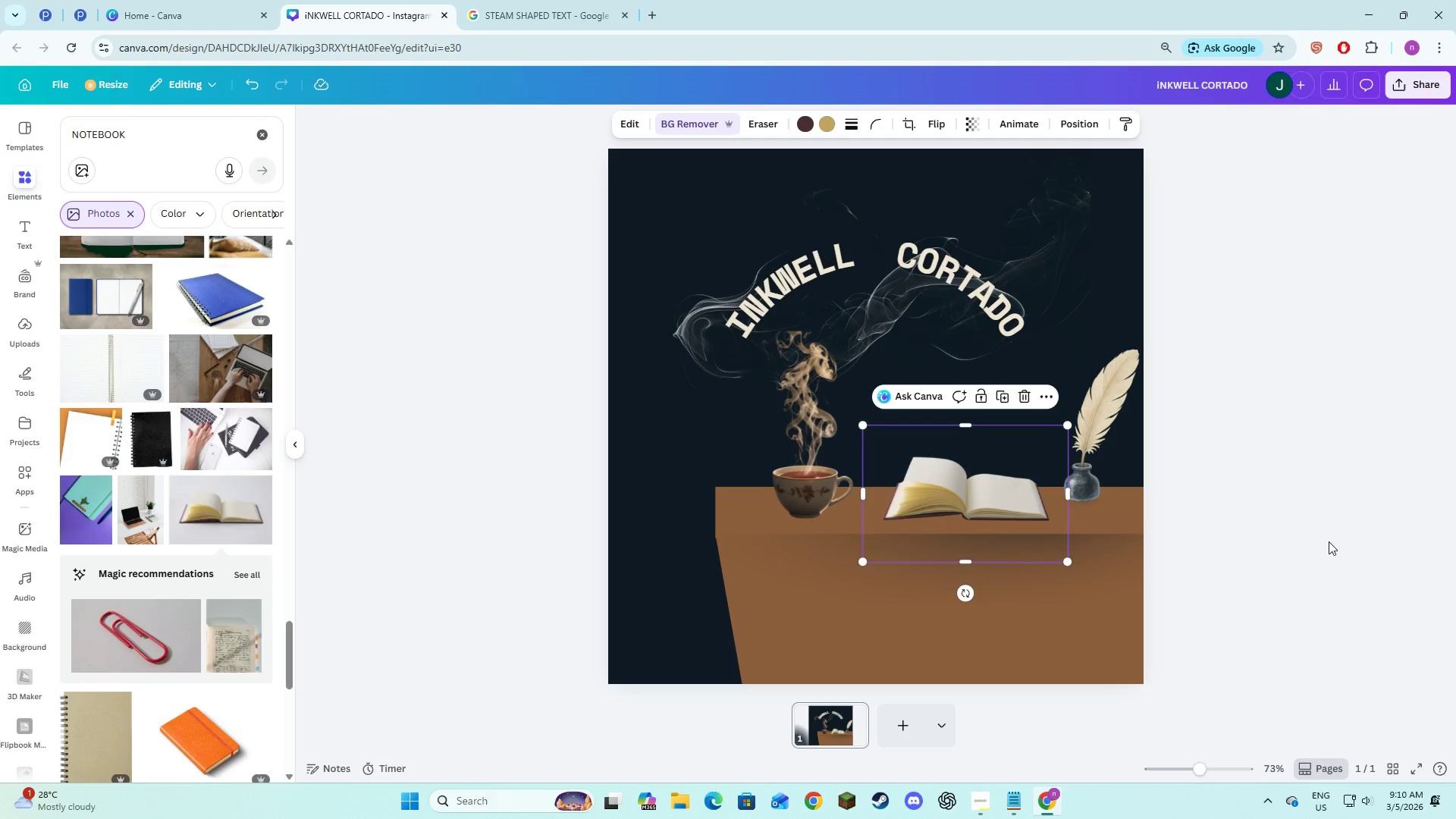 
left_click([1329, 541])
 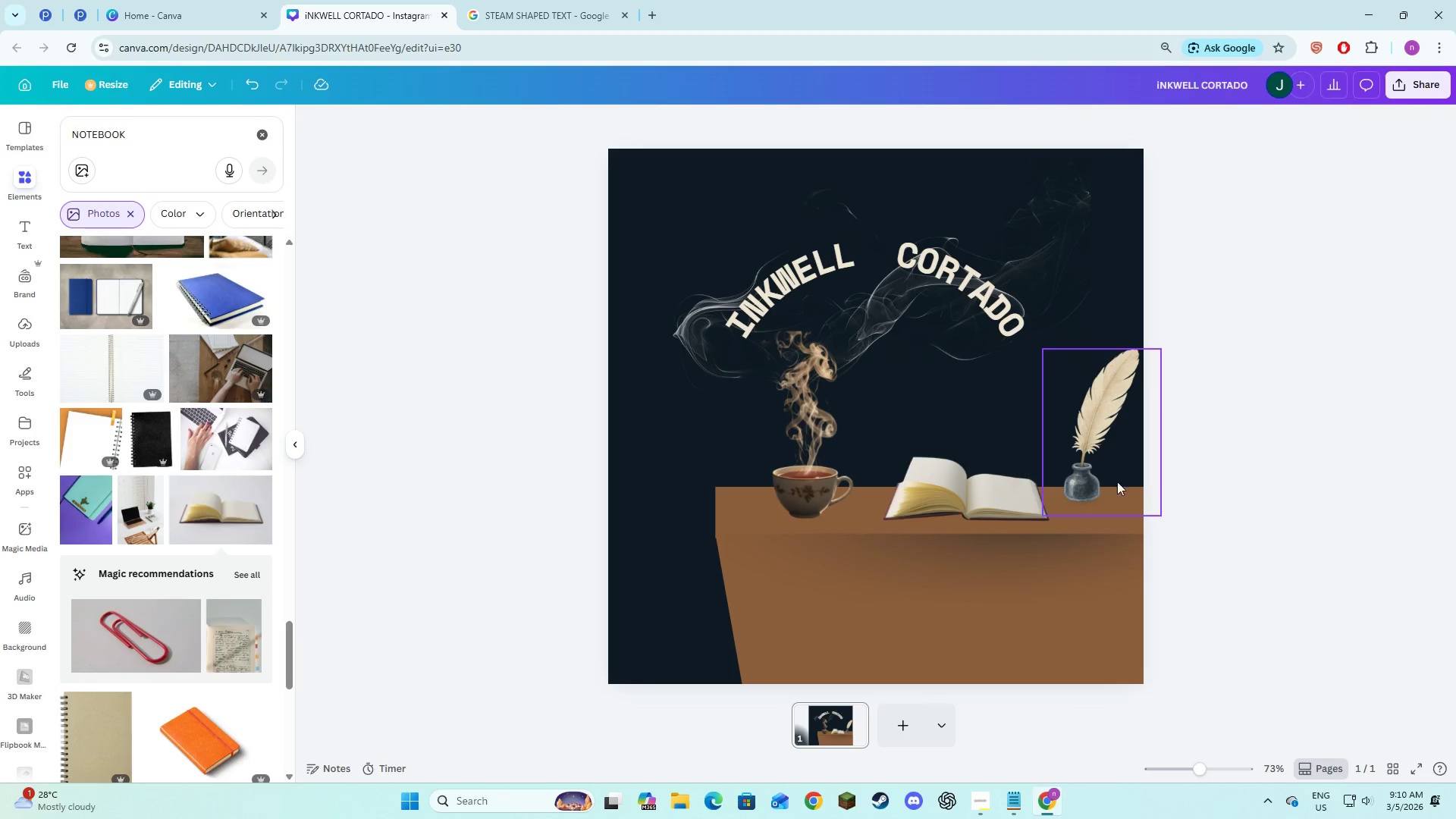 
left_click([1100, 469])
 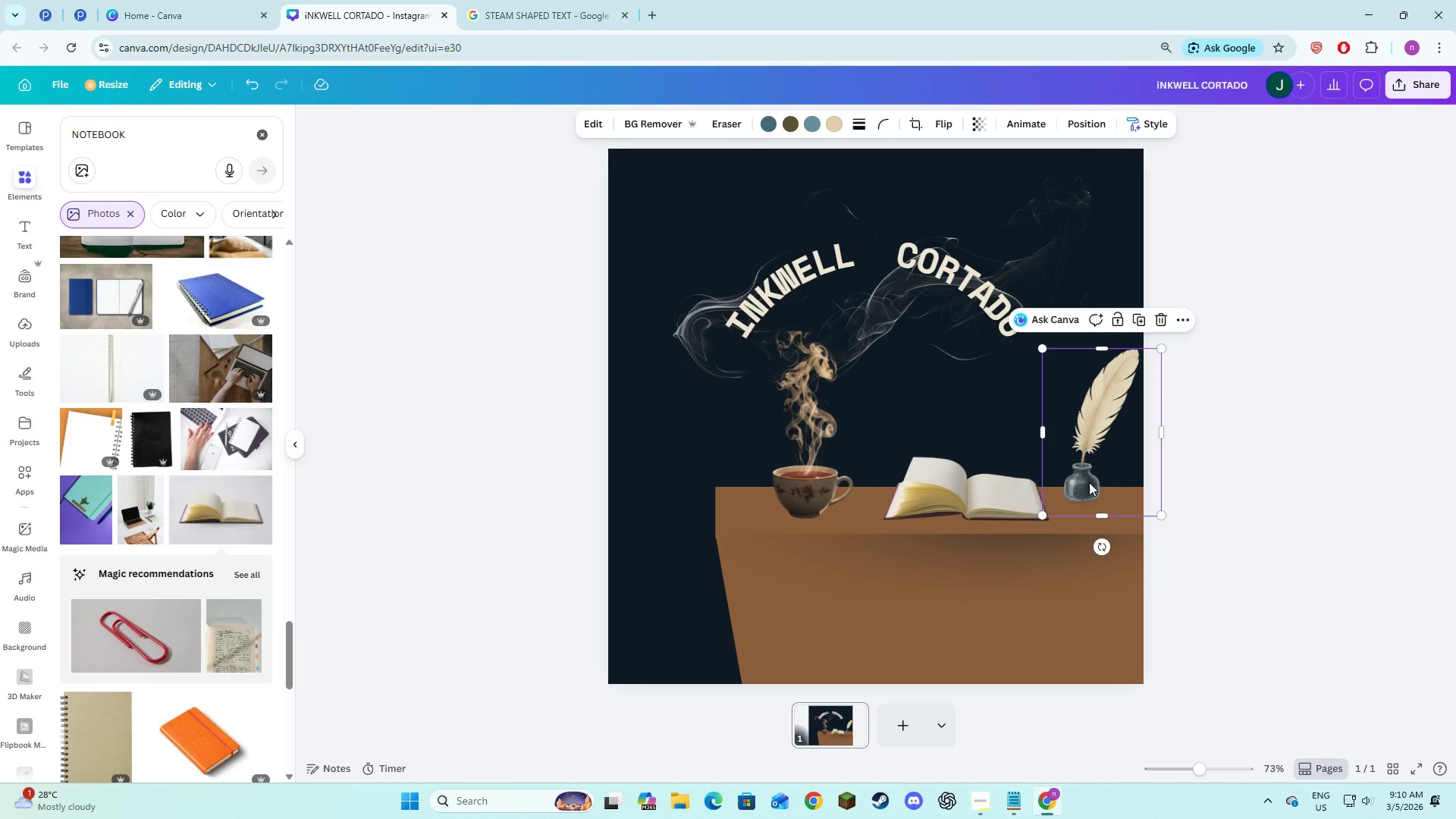 
left_click_drag(start_coordinate=[1089, 482], to_coordinate=[1090, 491])
 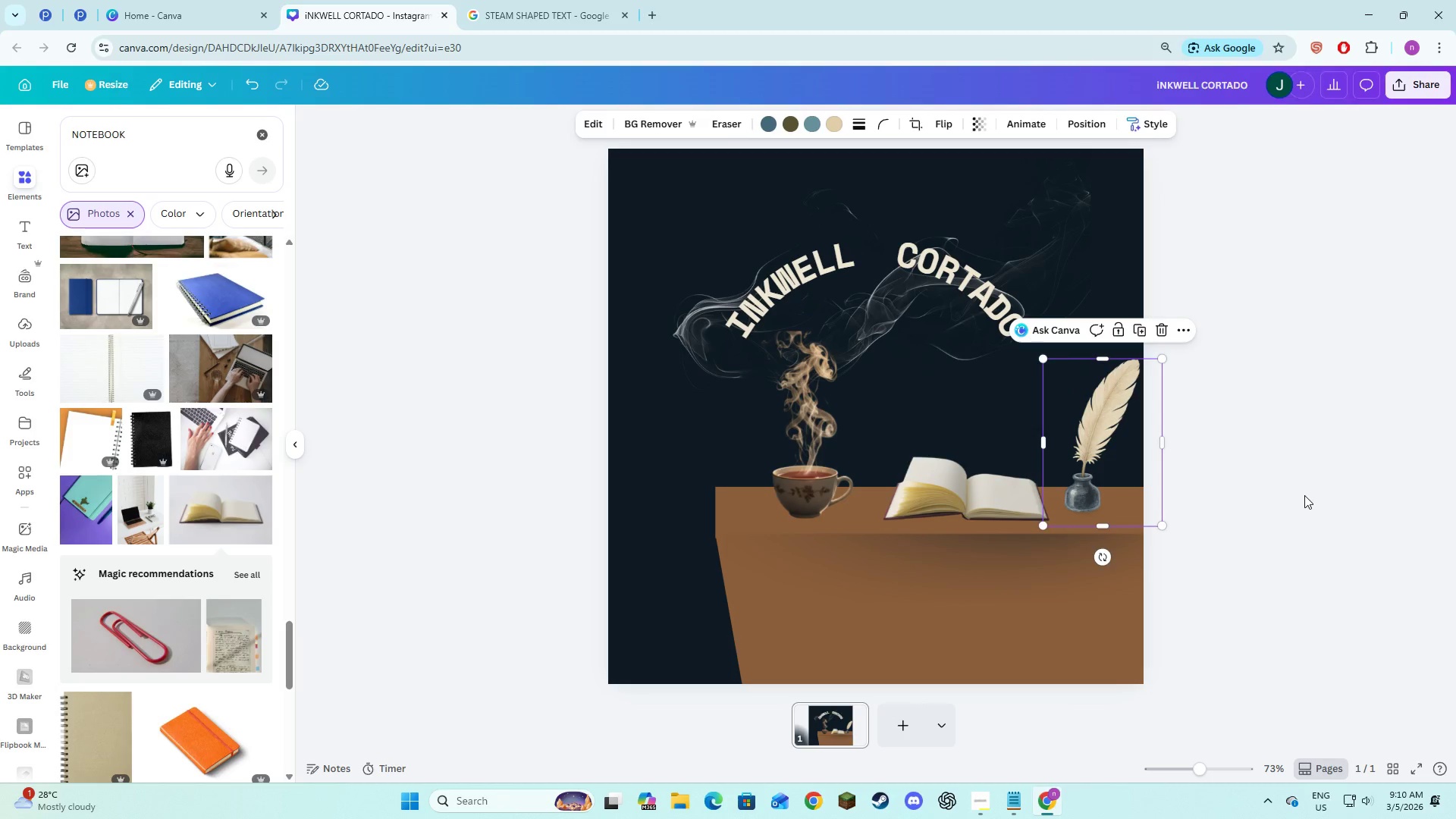 
left_click([1304, 495])
 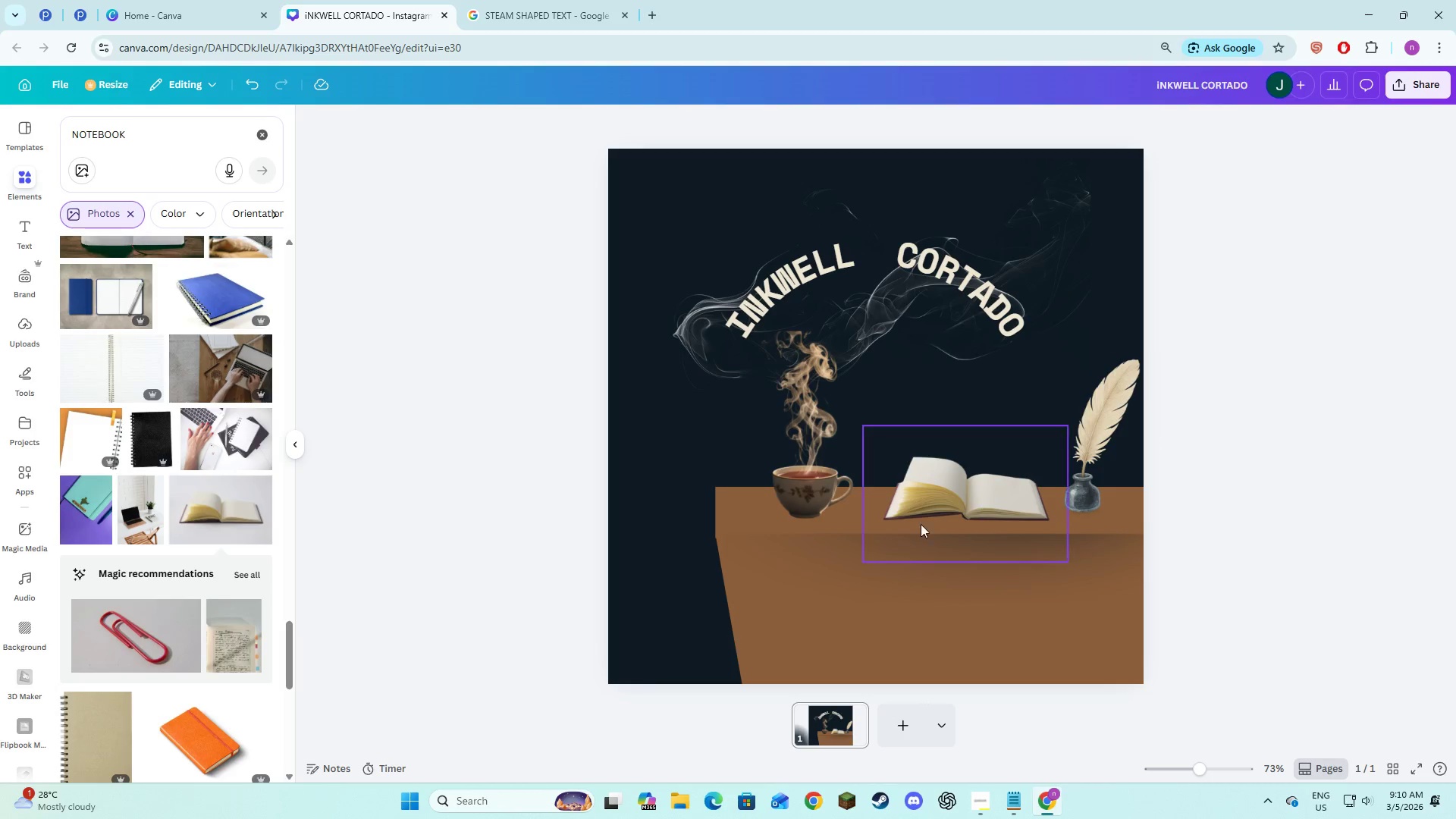 
left_click([810, 486])
 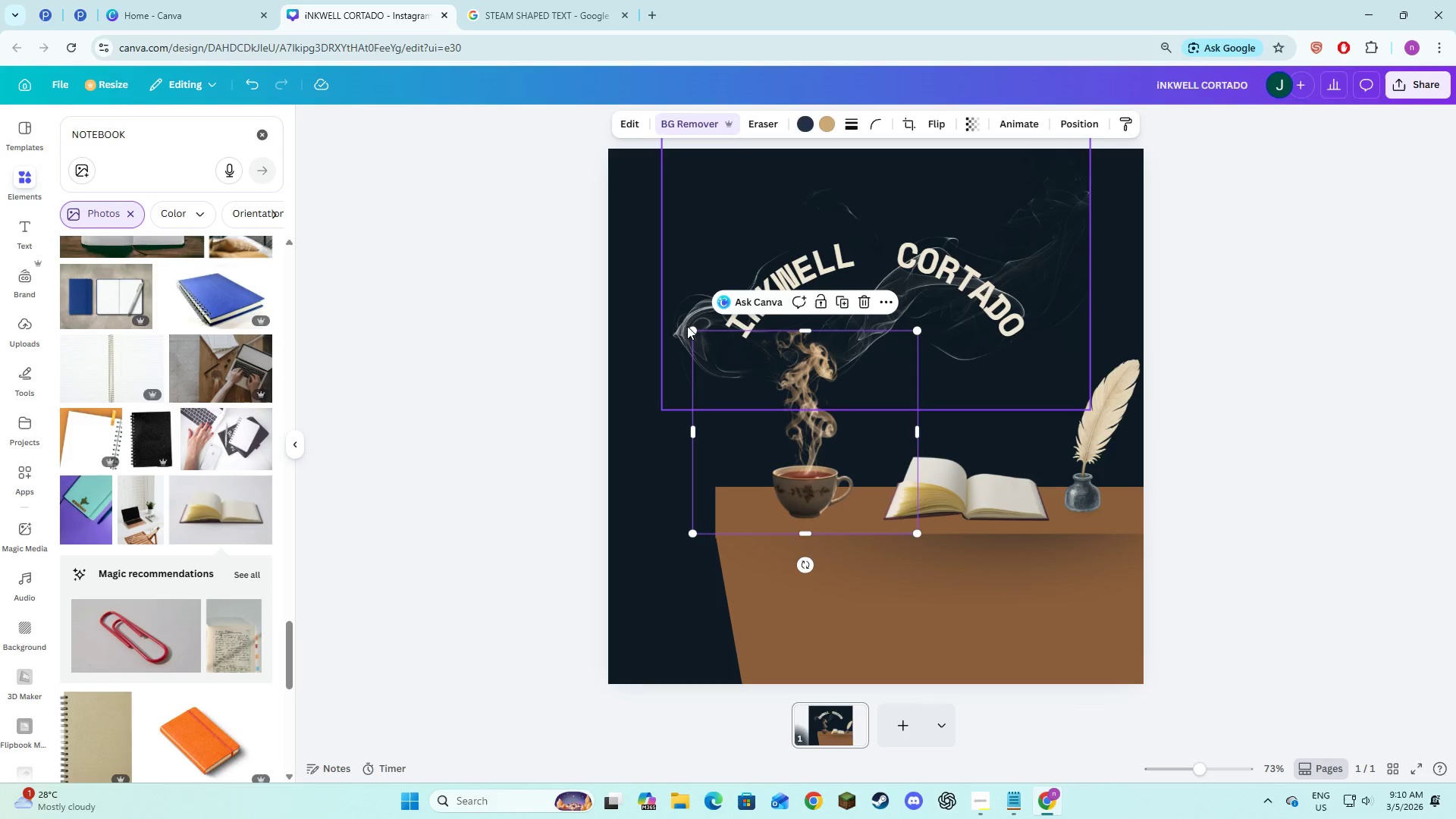 
left_click_drag(start_coordinate=[691, 329], to_coordinate=[678, 323])
 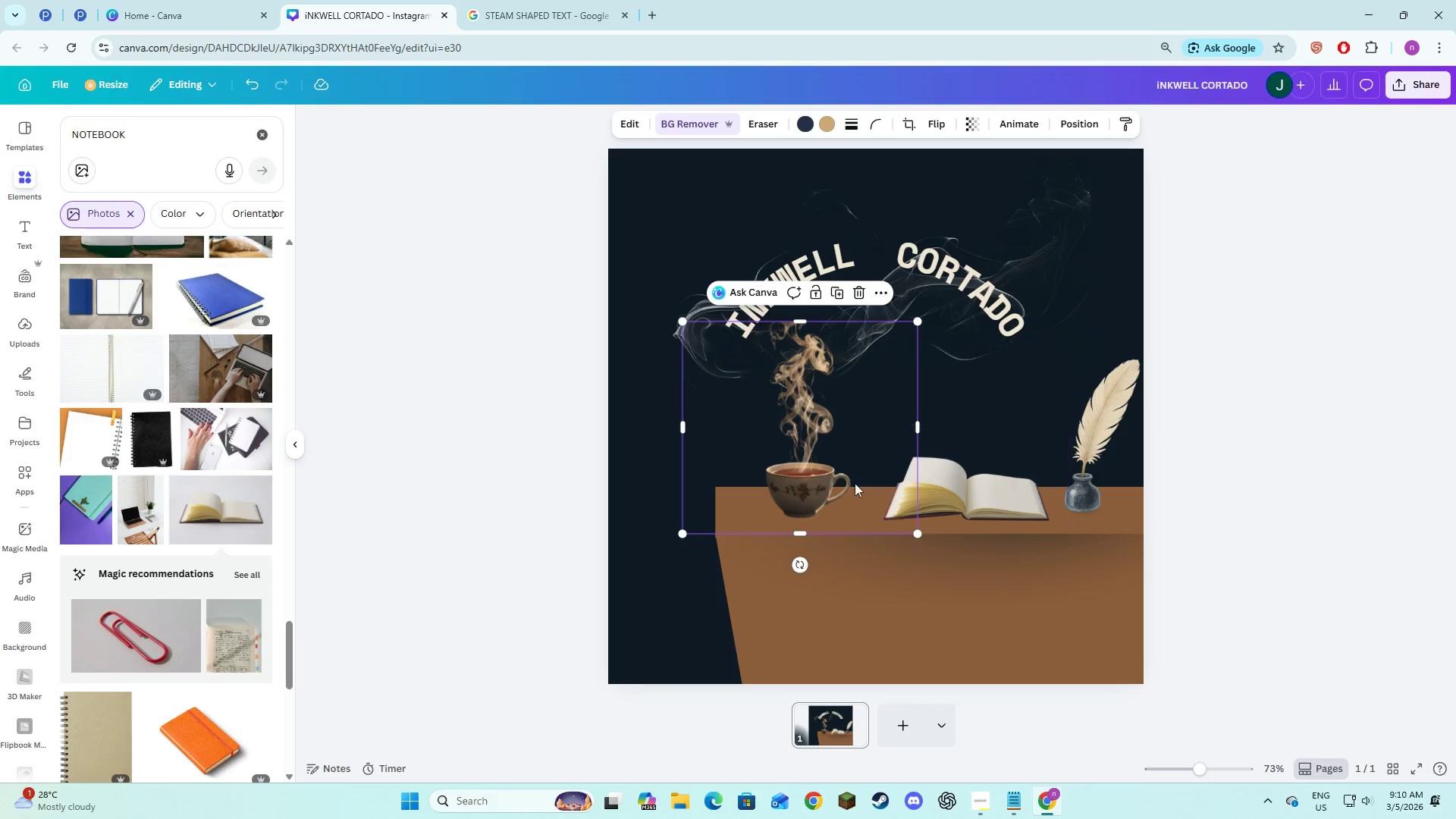 
left_click([811, 479])
 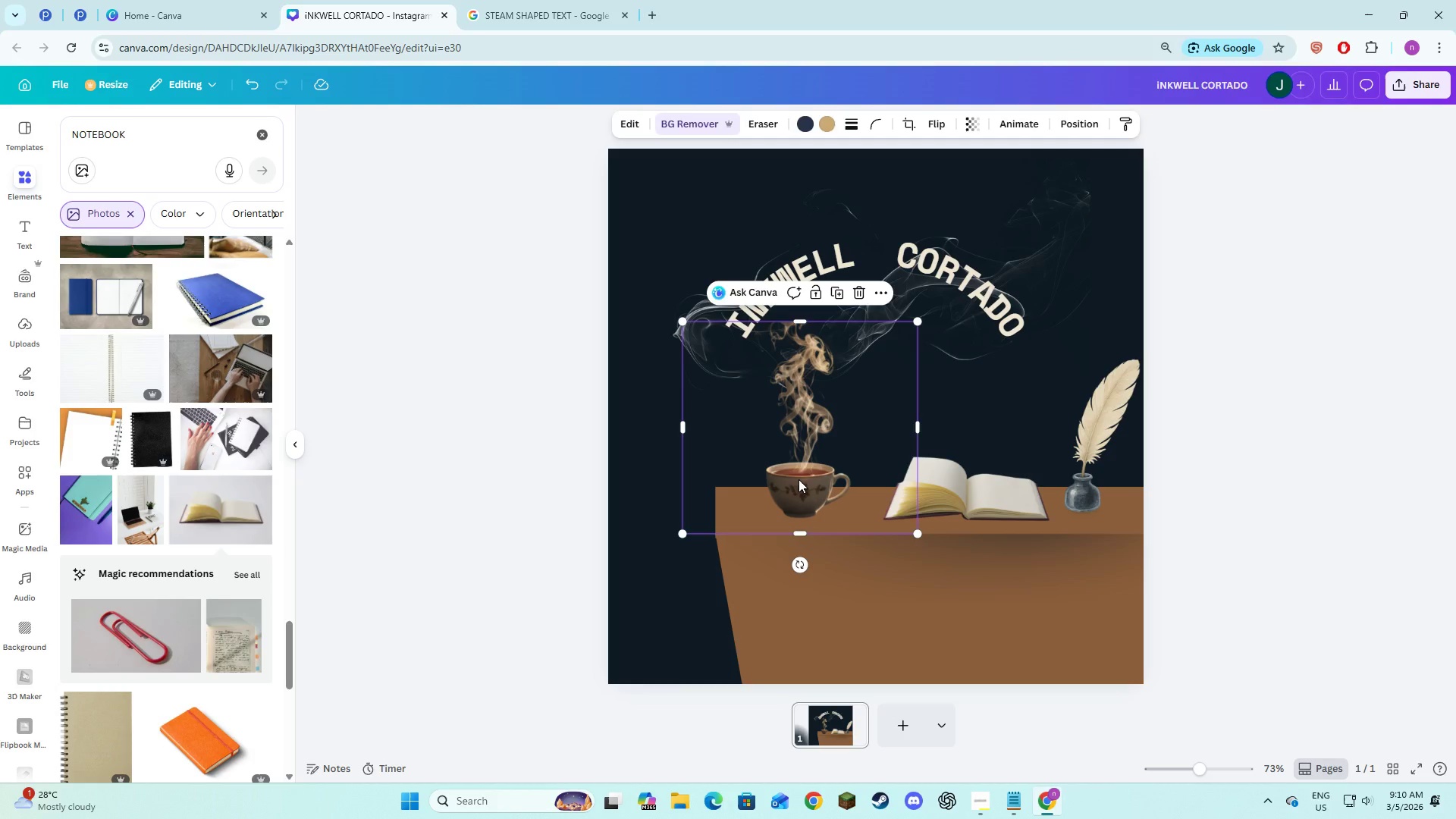 
left_click_drag(start_coordinate=[799, 479], to_coordinate=[809, 482])
 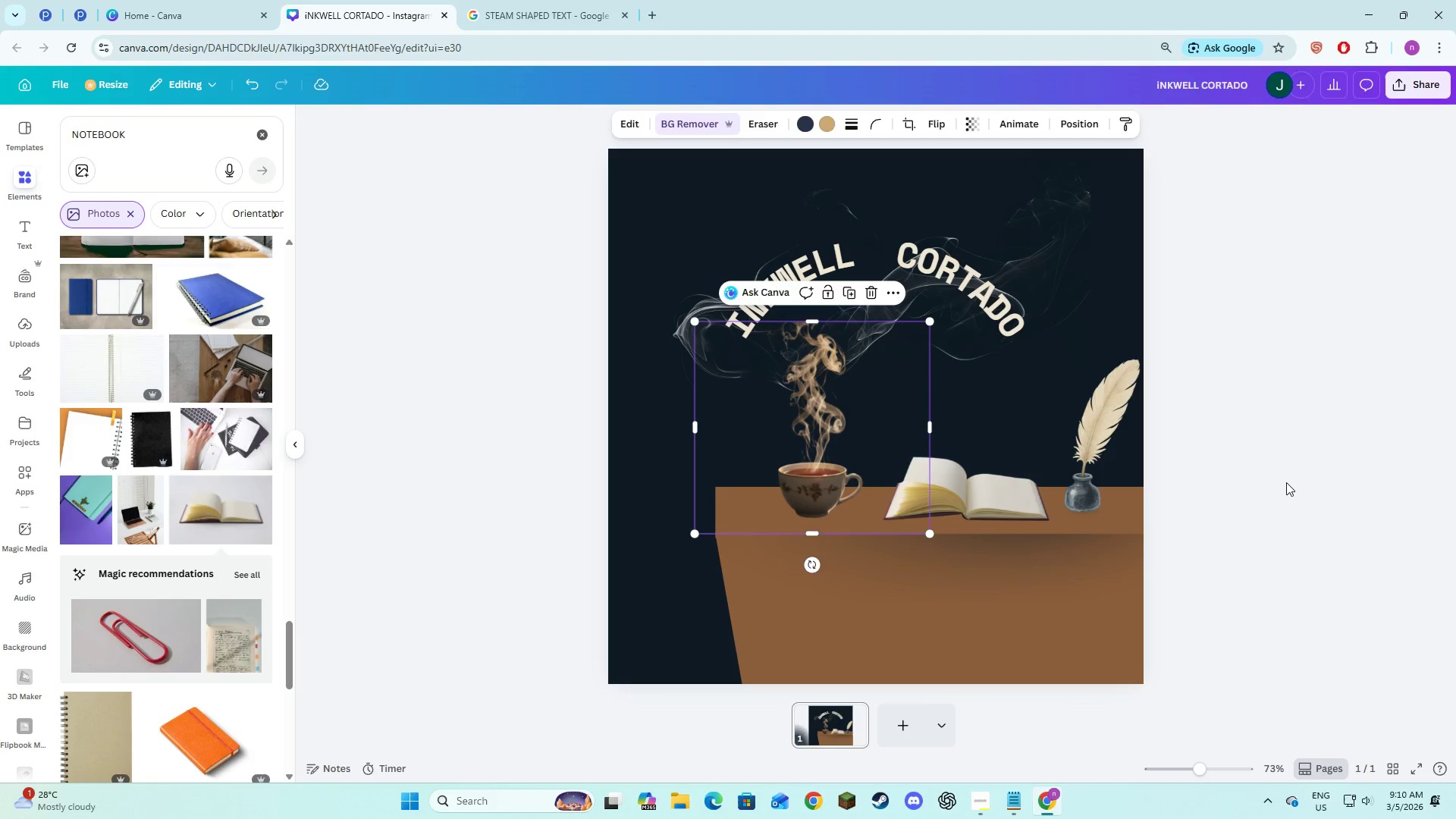 
left_click([1286, 482])
 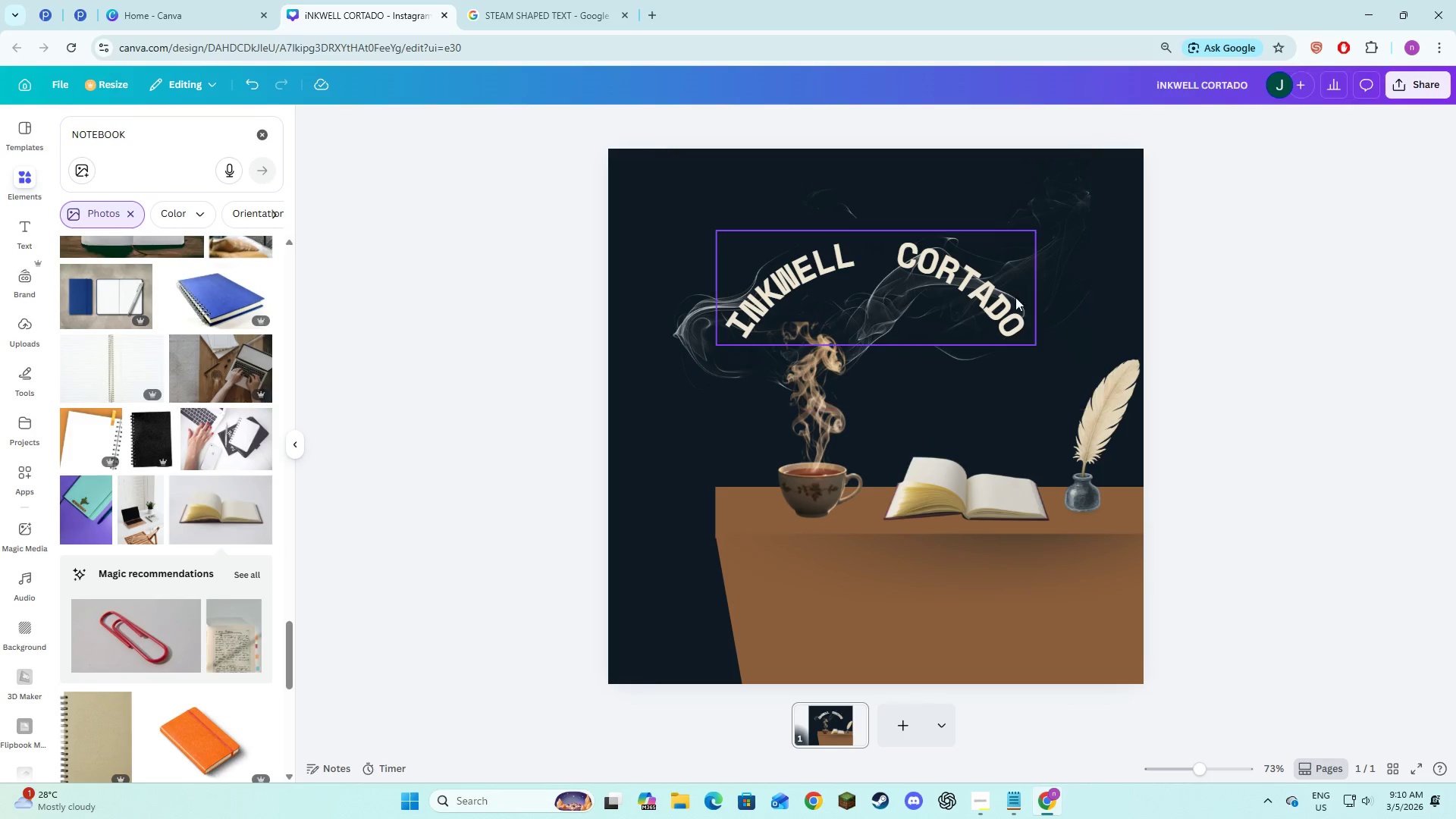 
left_click([999, 265])
 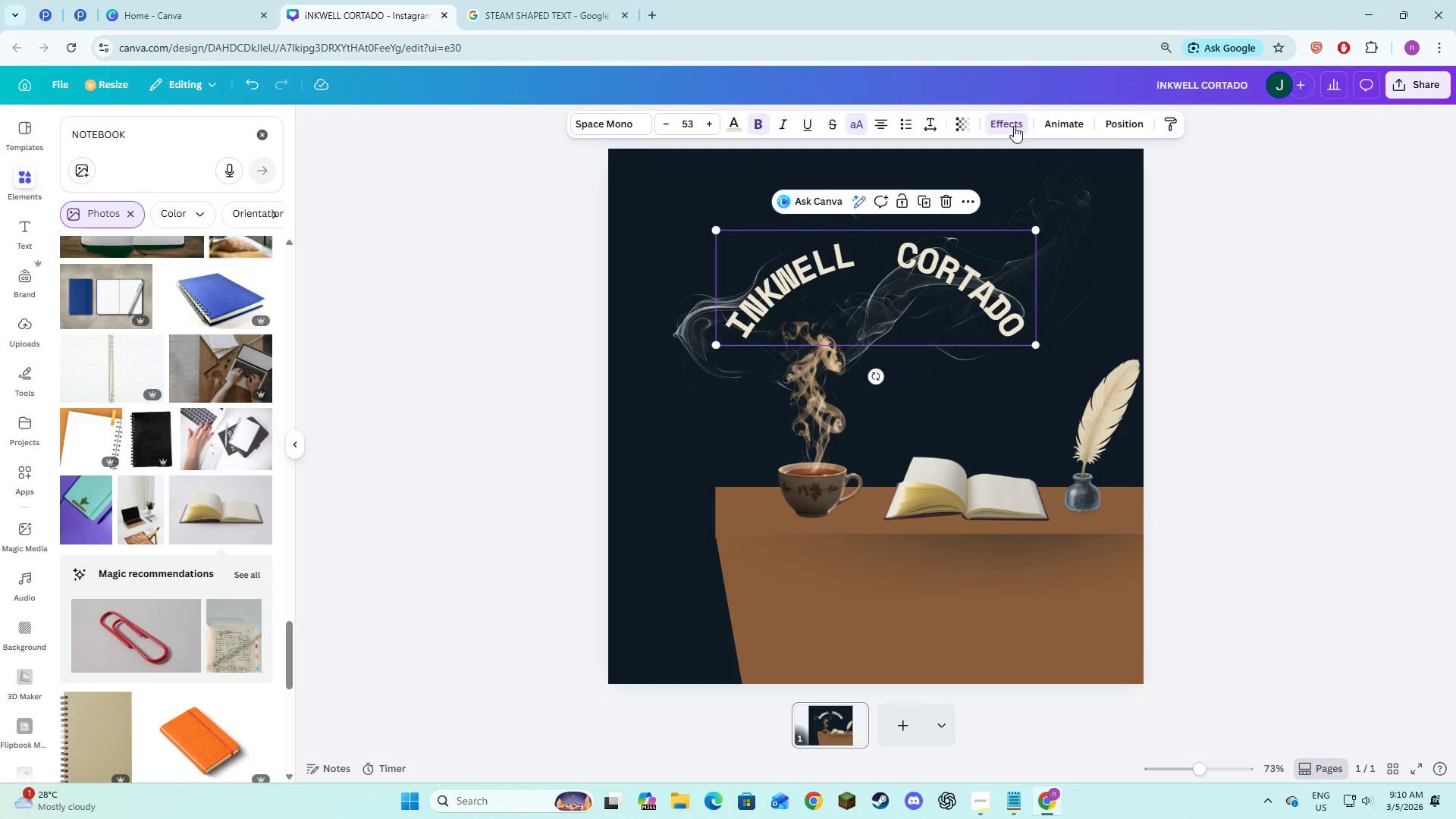 
left_click([1014, 126])
 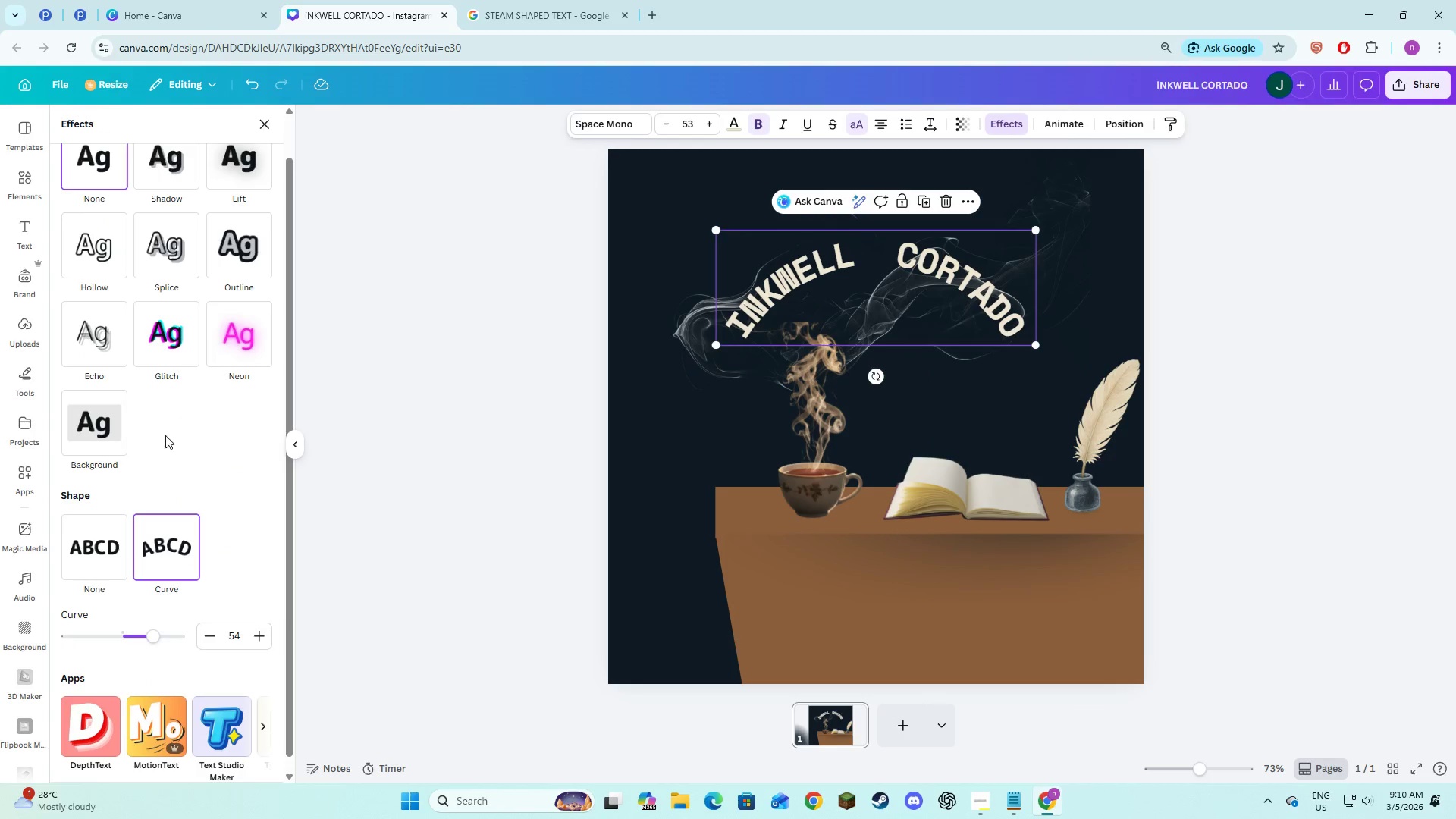 
left_click([99, 555])
 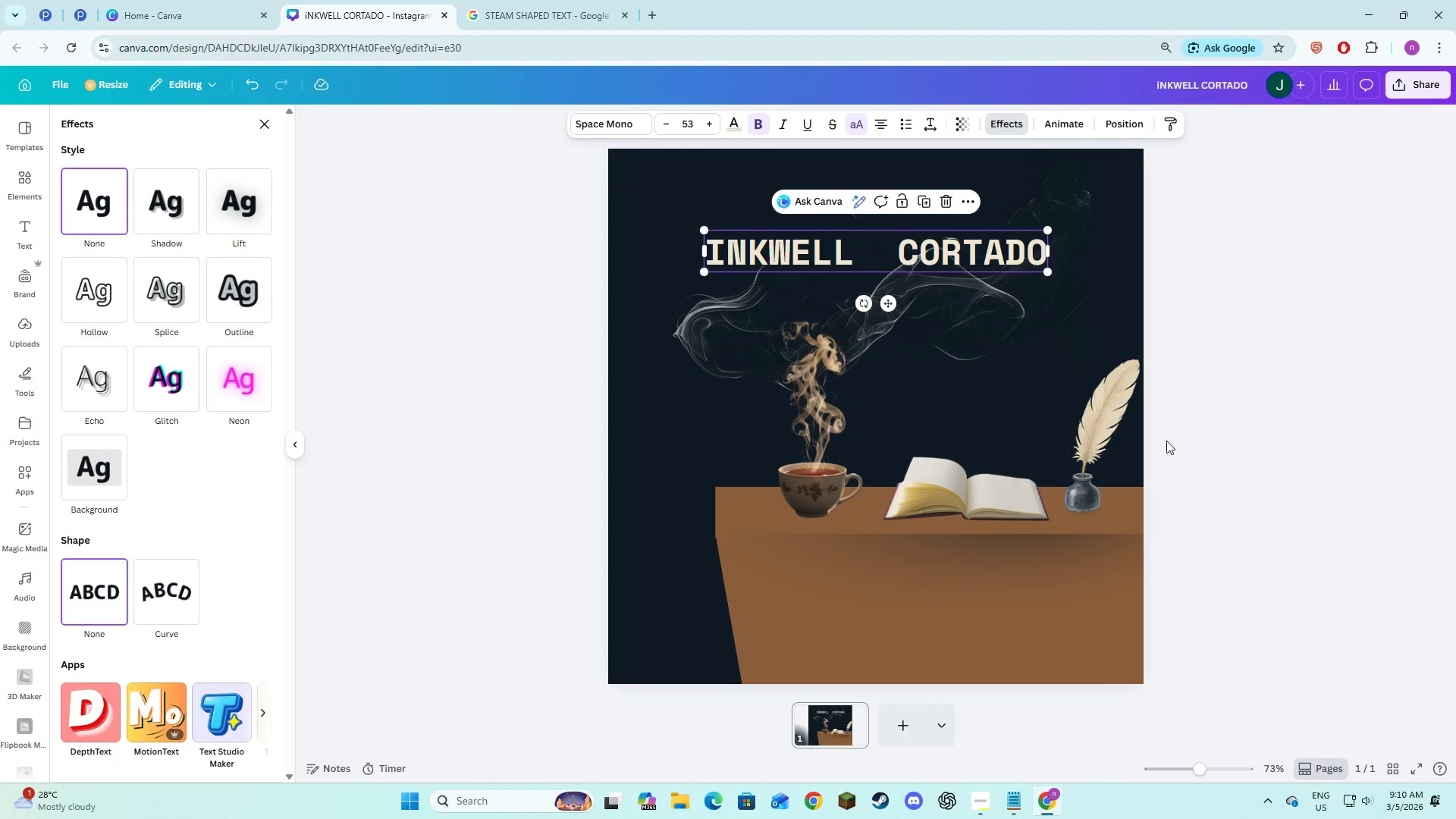 
left_click([1224, 418])
 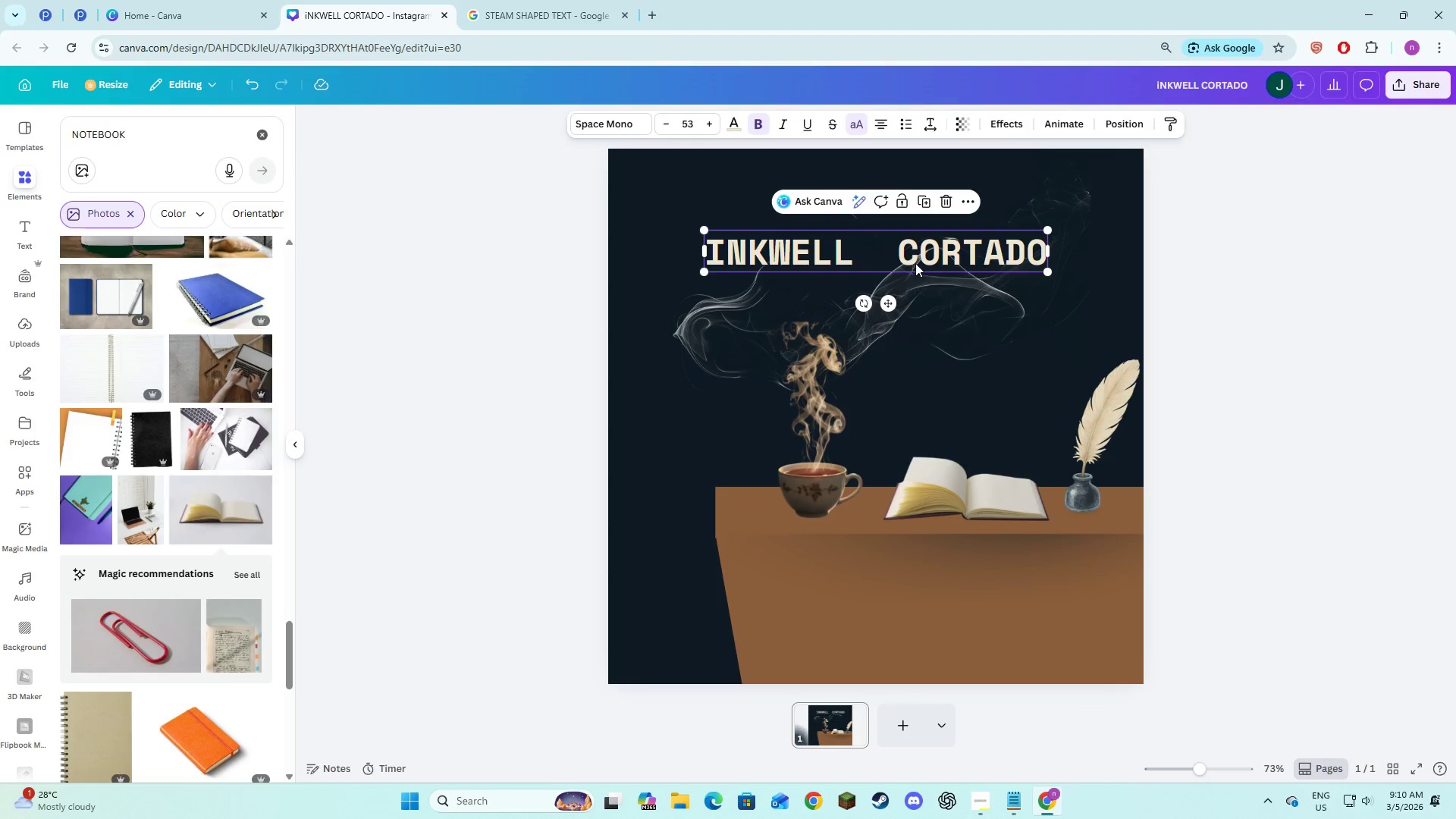 
left_click([915, 262])
 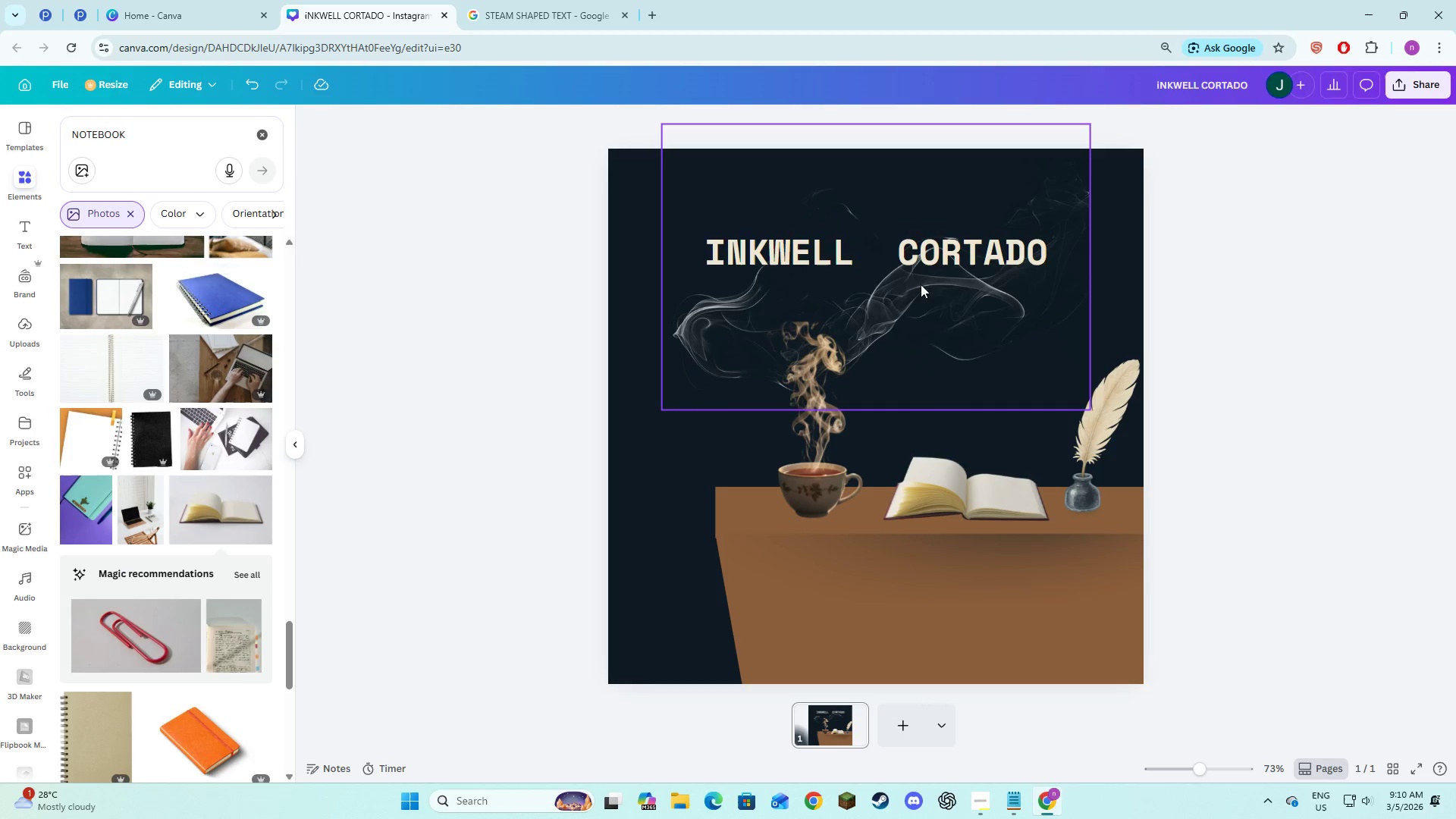 
left_click([888, 261])
 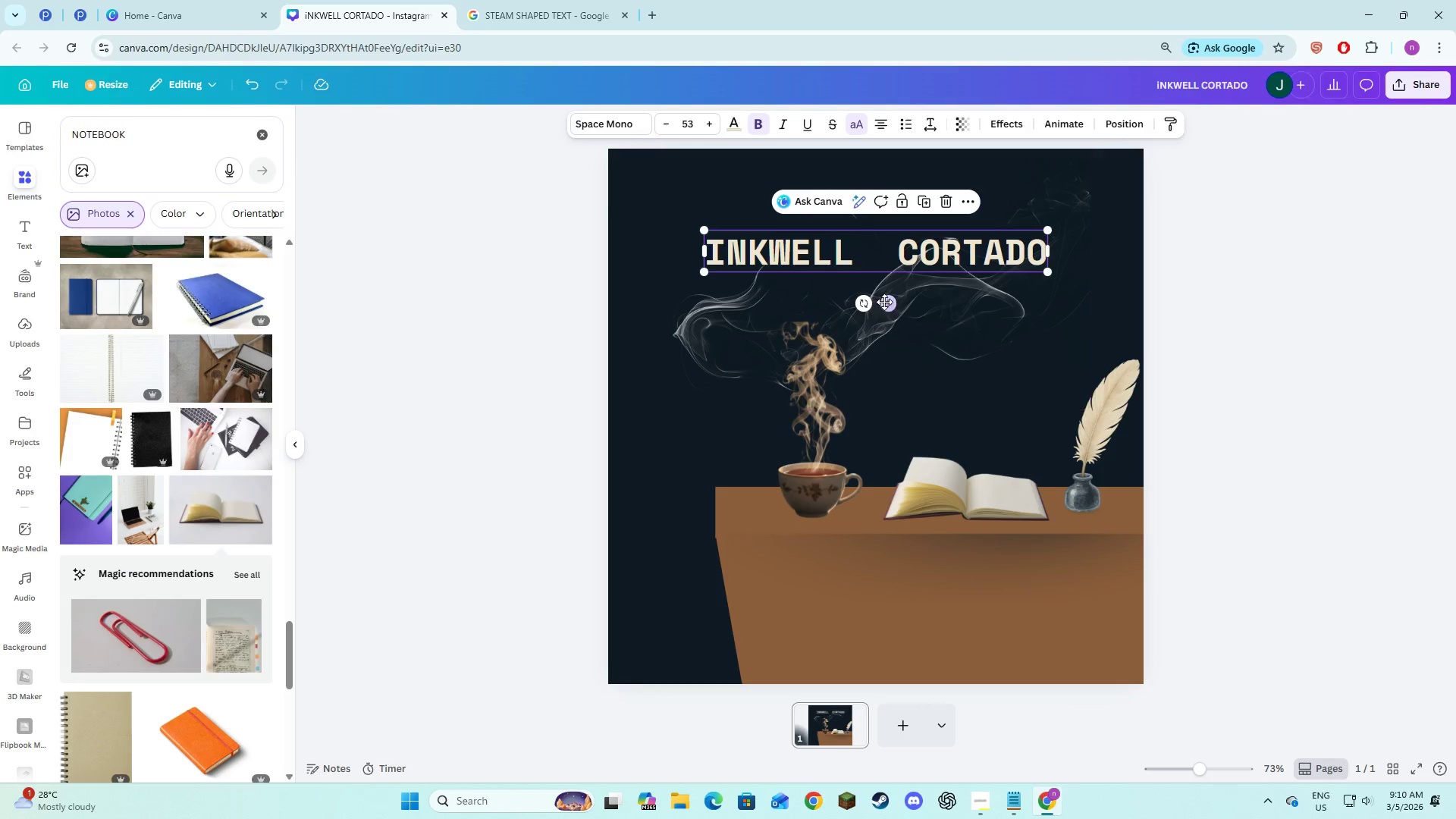 
left_click_drag(start_coordinate=[884, 302], to_coordinate=[883, 322])
 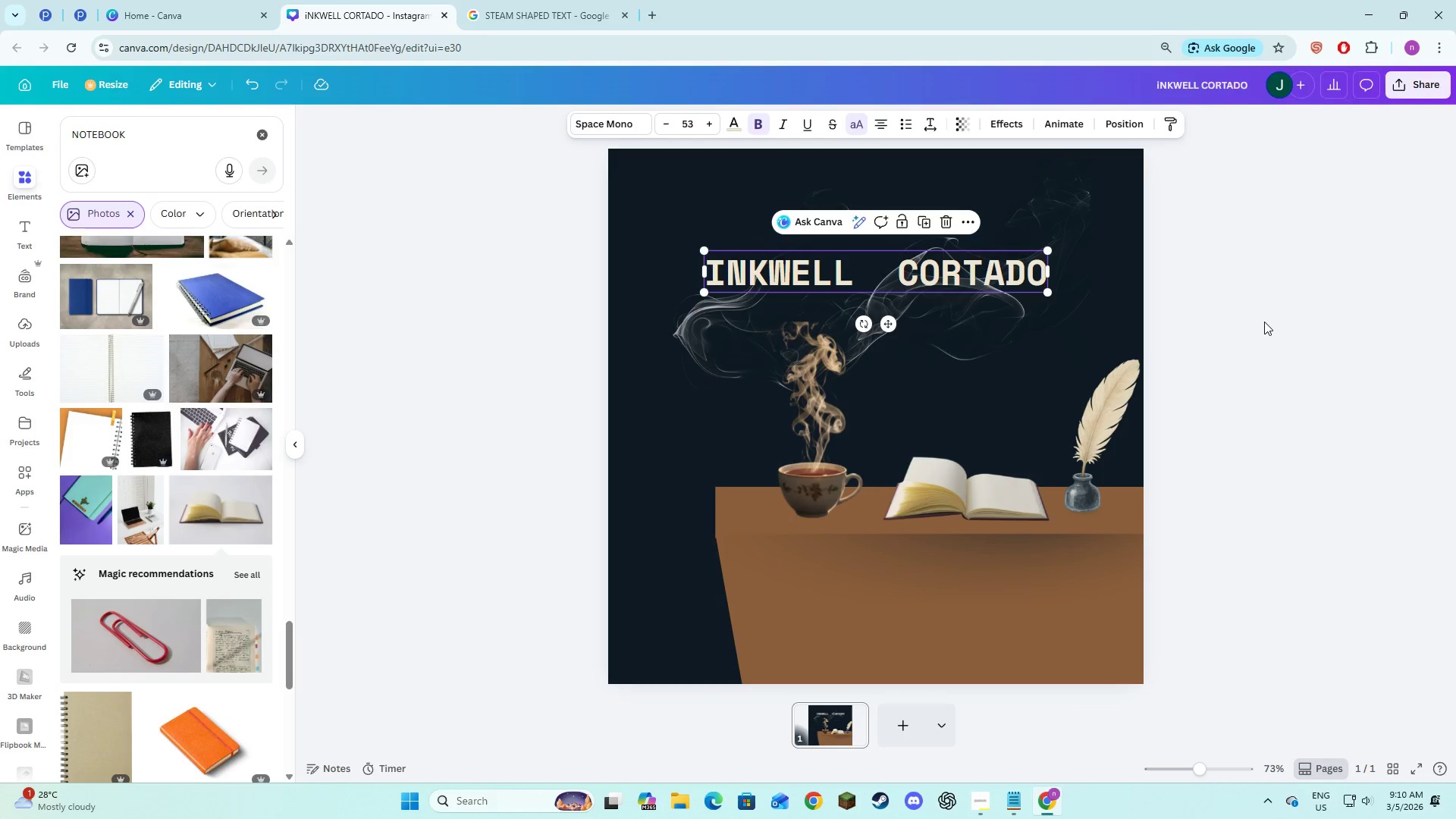 
left_click([1264, 322])
 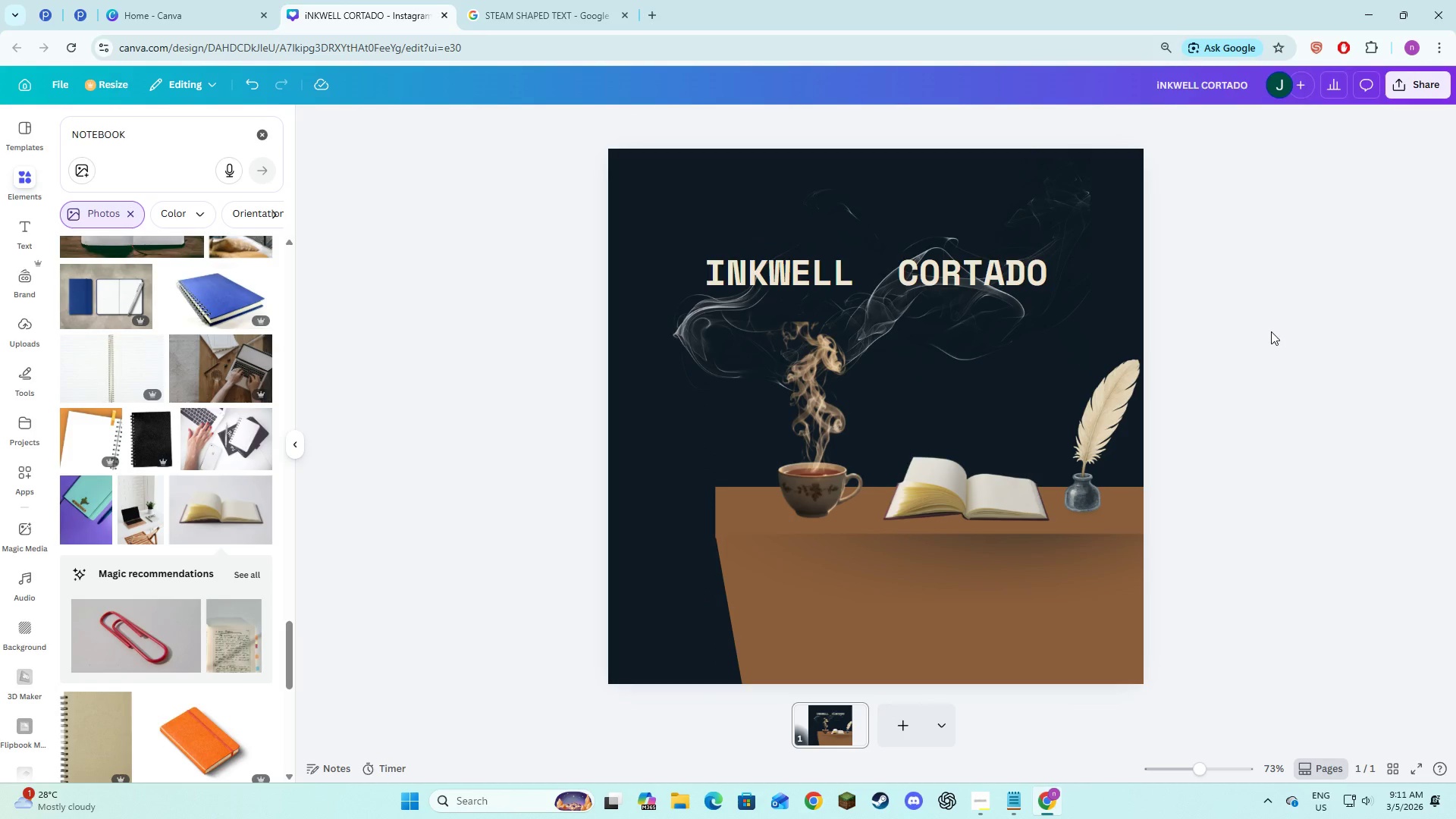 
left_click([953, 482])
 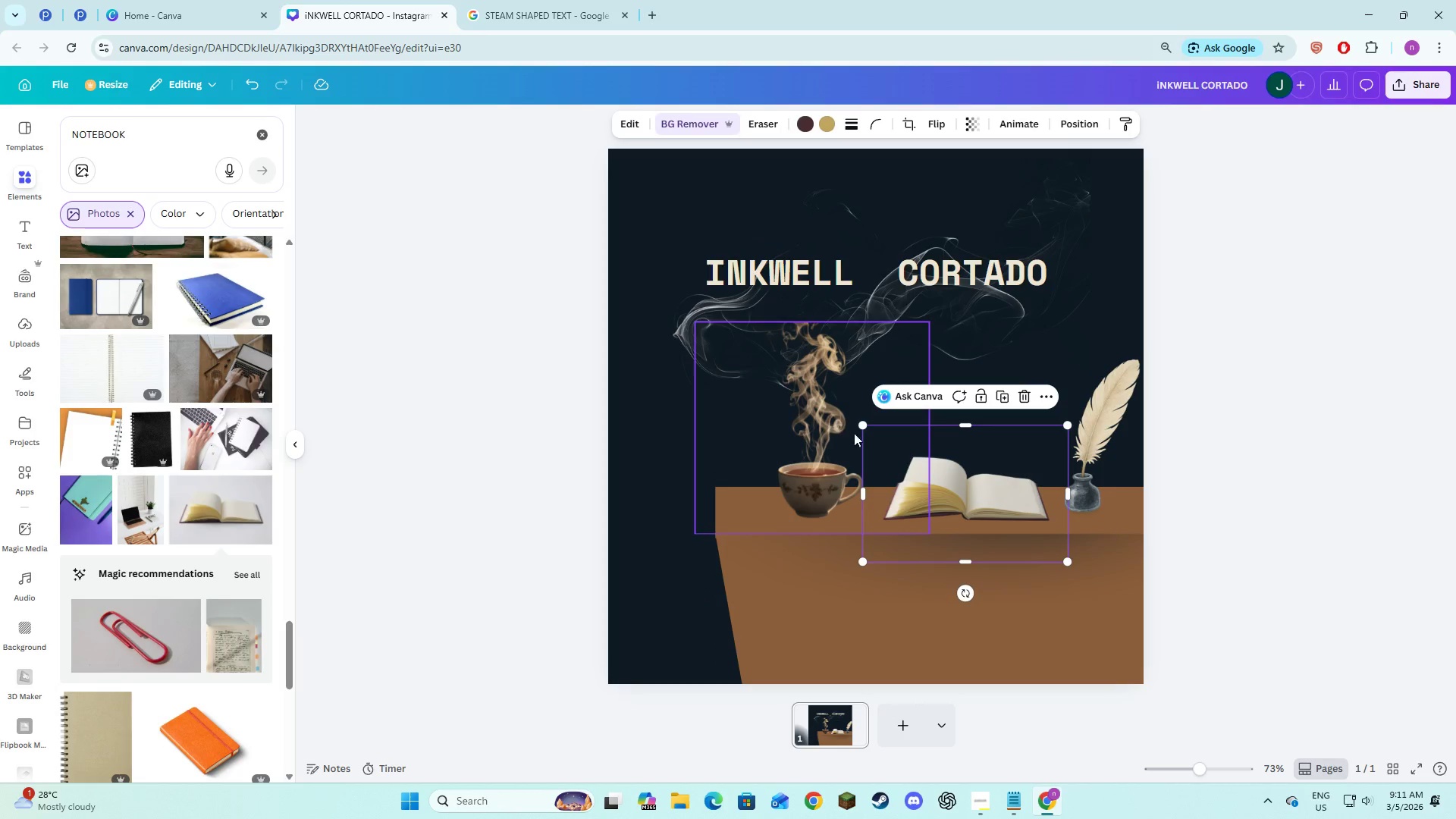 
left_click([1455, 439])
 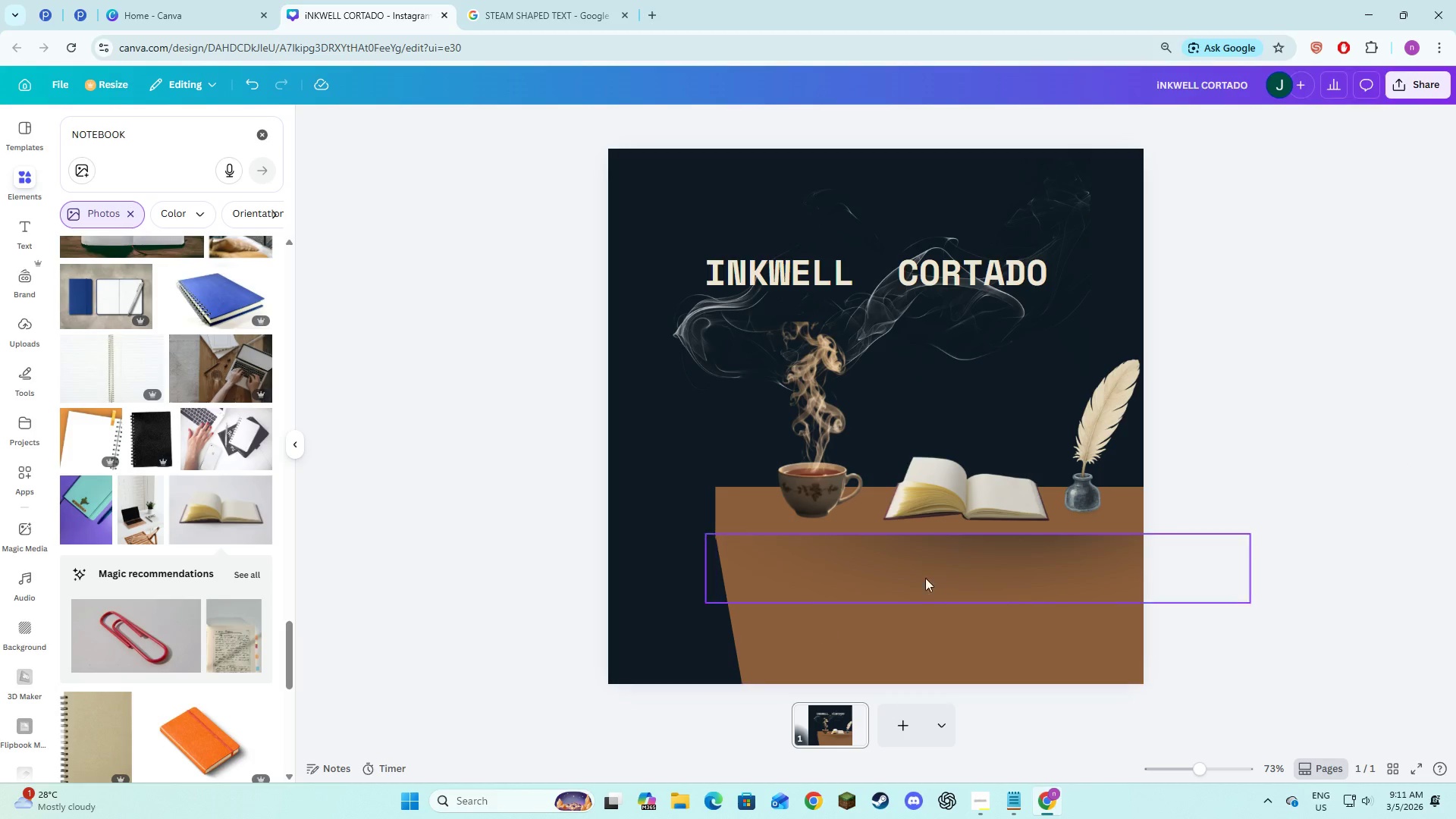 
wait(9.45)
 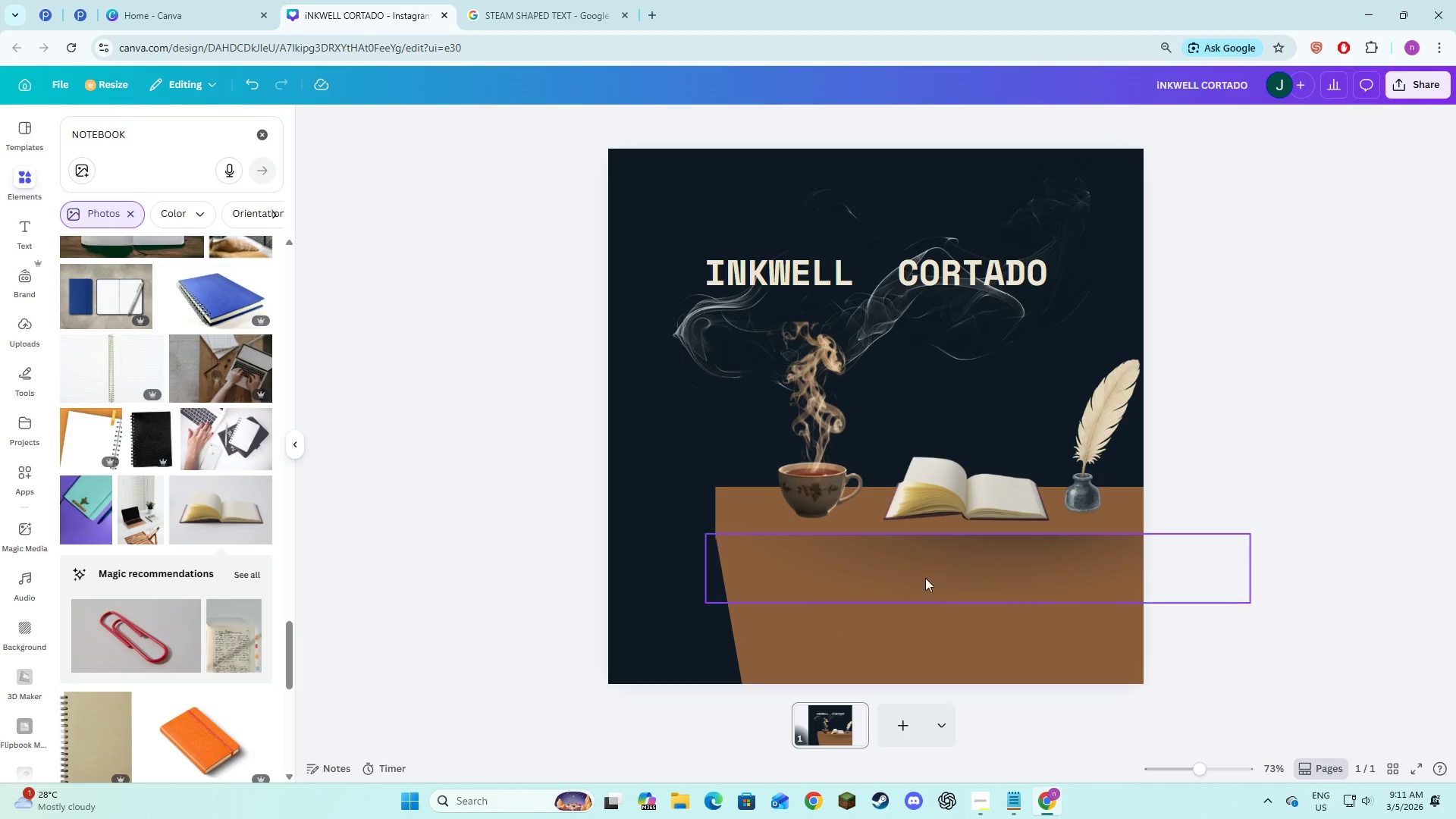 
left_click([838, 468])
 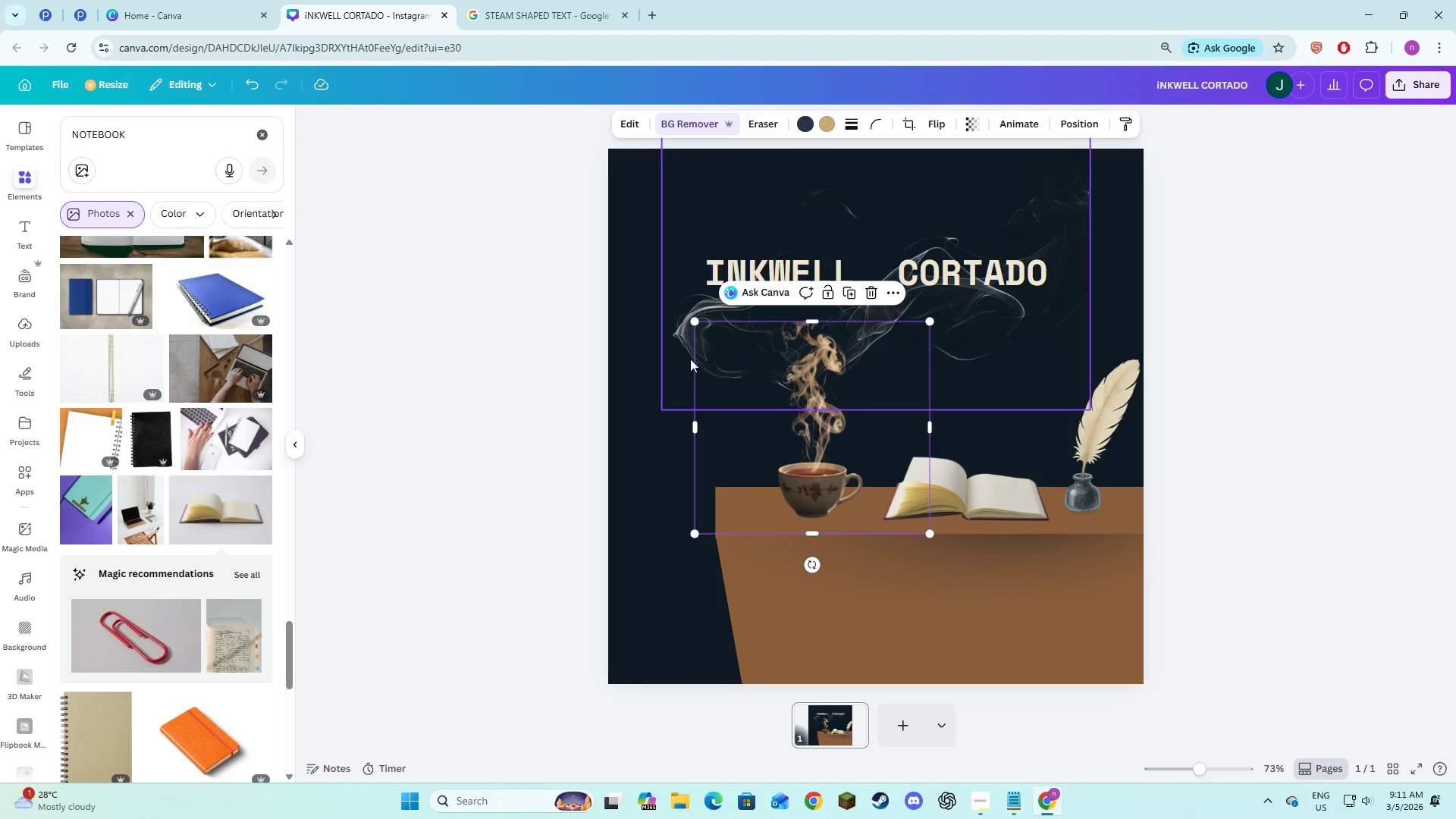 
left_click_drag(start_coordinate=[696, 324], to_coordinate=[692, 317])
 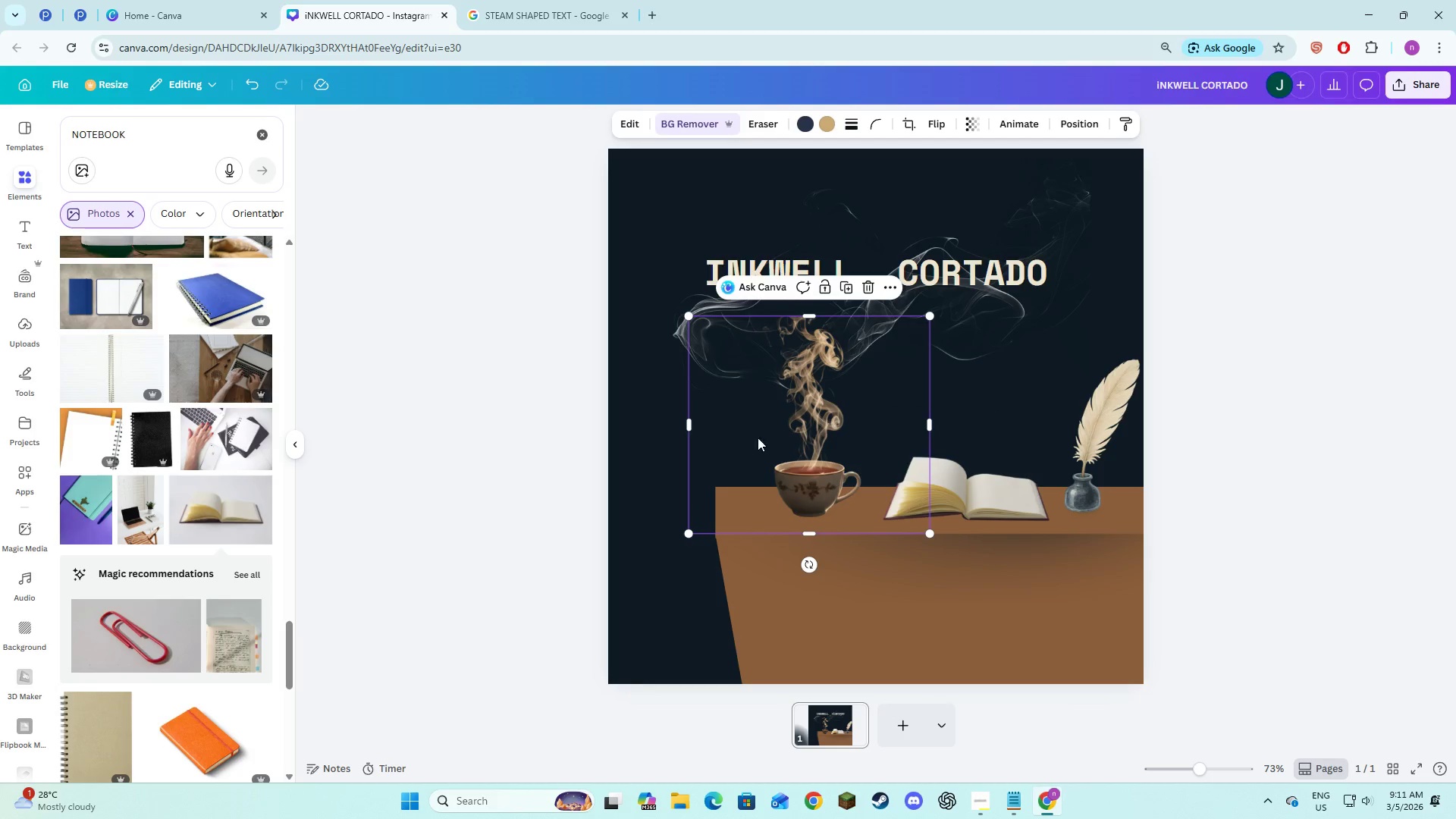 
left_click_drag(start_coordinate=[765, 457], to_coordinate=[766, 463])
 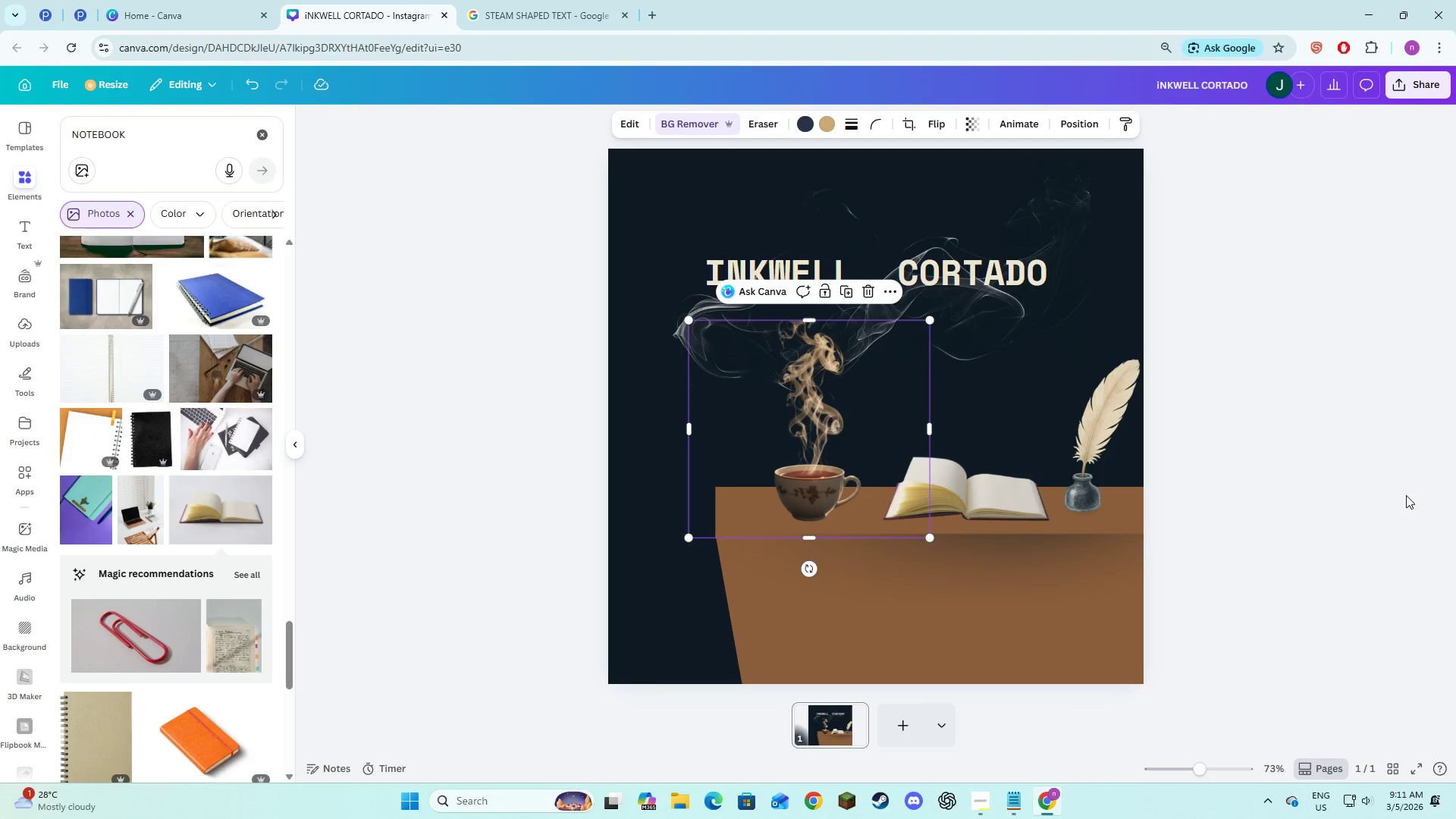 
left_click([1406, 495])
 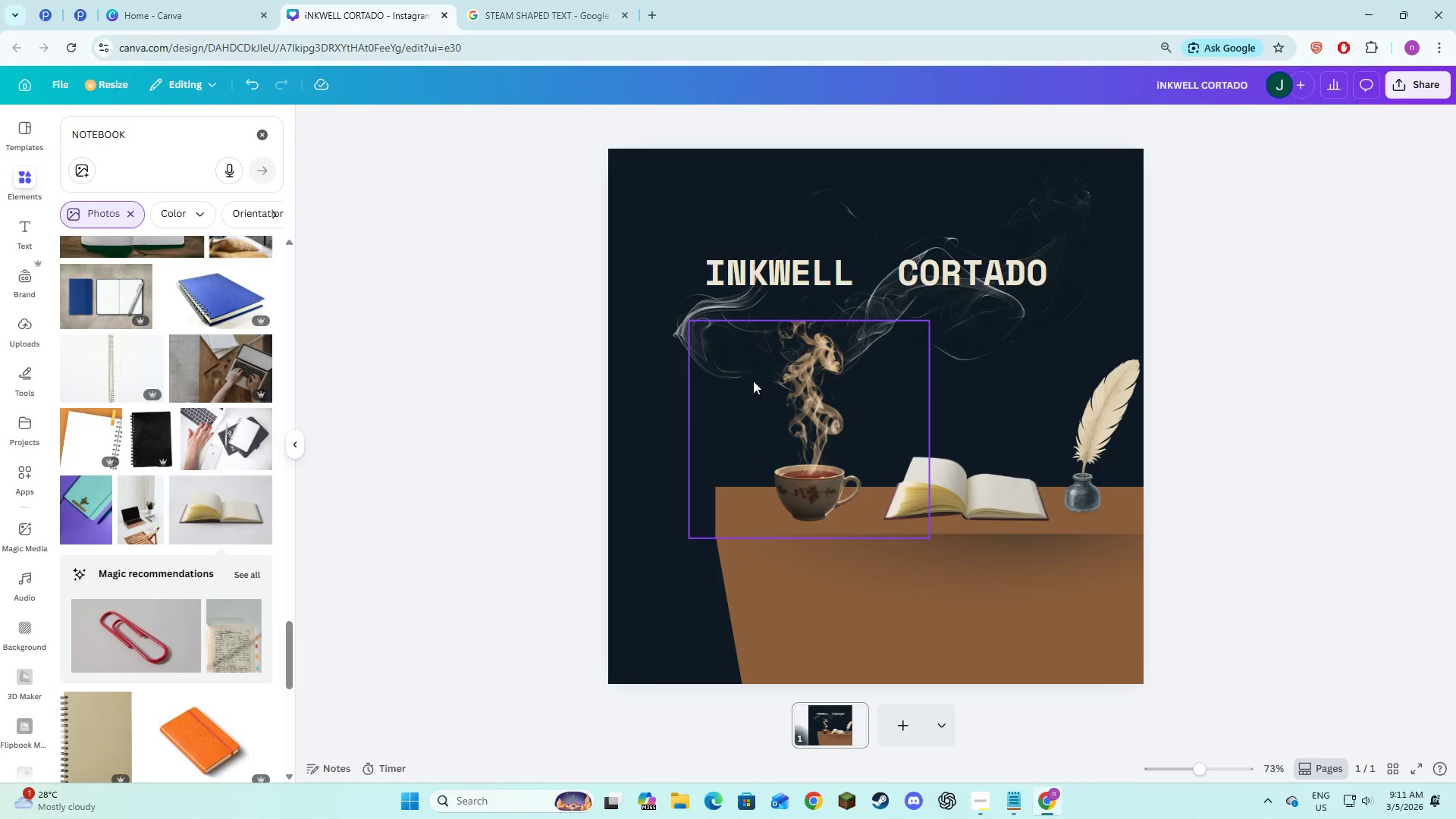 
left_click([767, 376])
 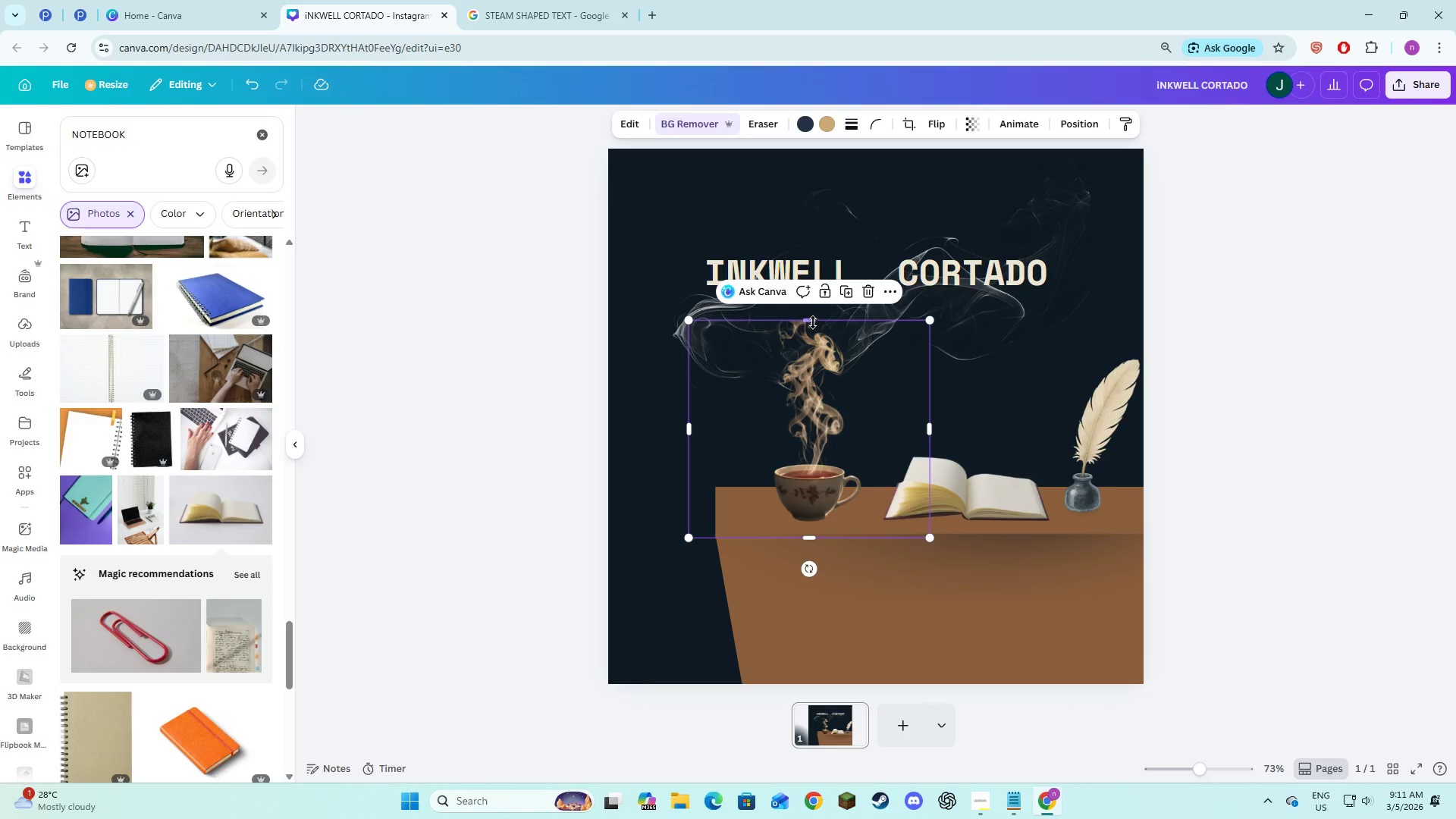 
left_click_drag(start_coordinate=[812, 322], to_coordinate=[814, 335])
 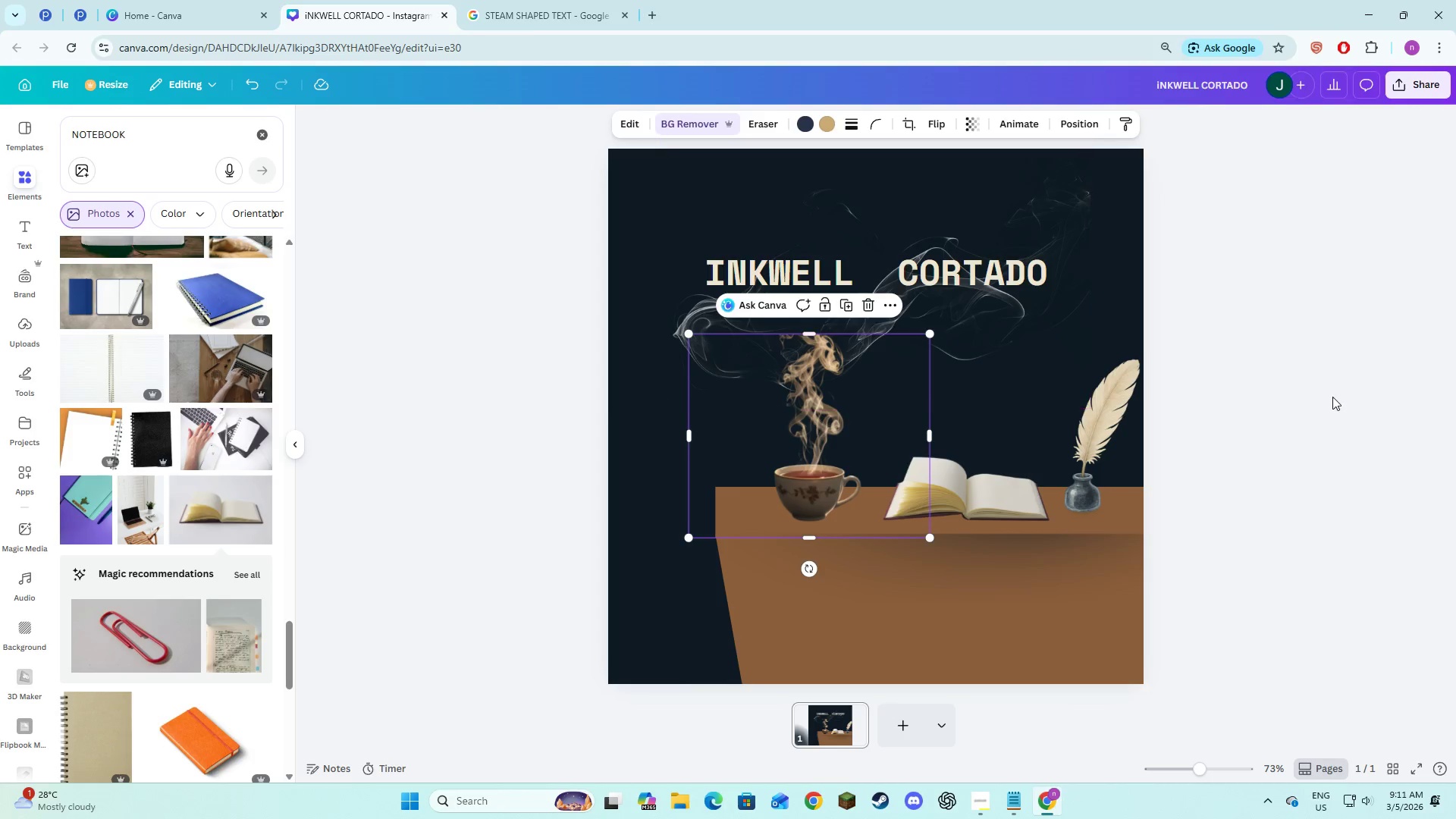 
left_click([1334, 397])
 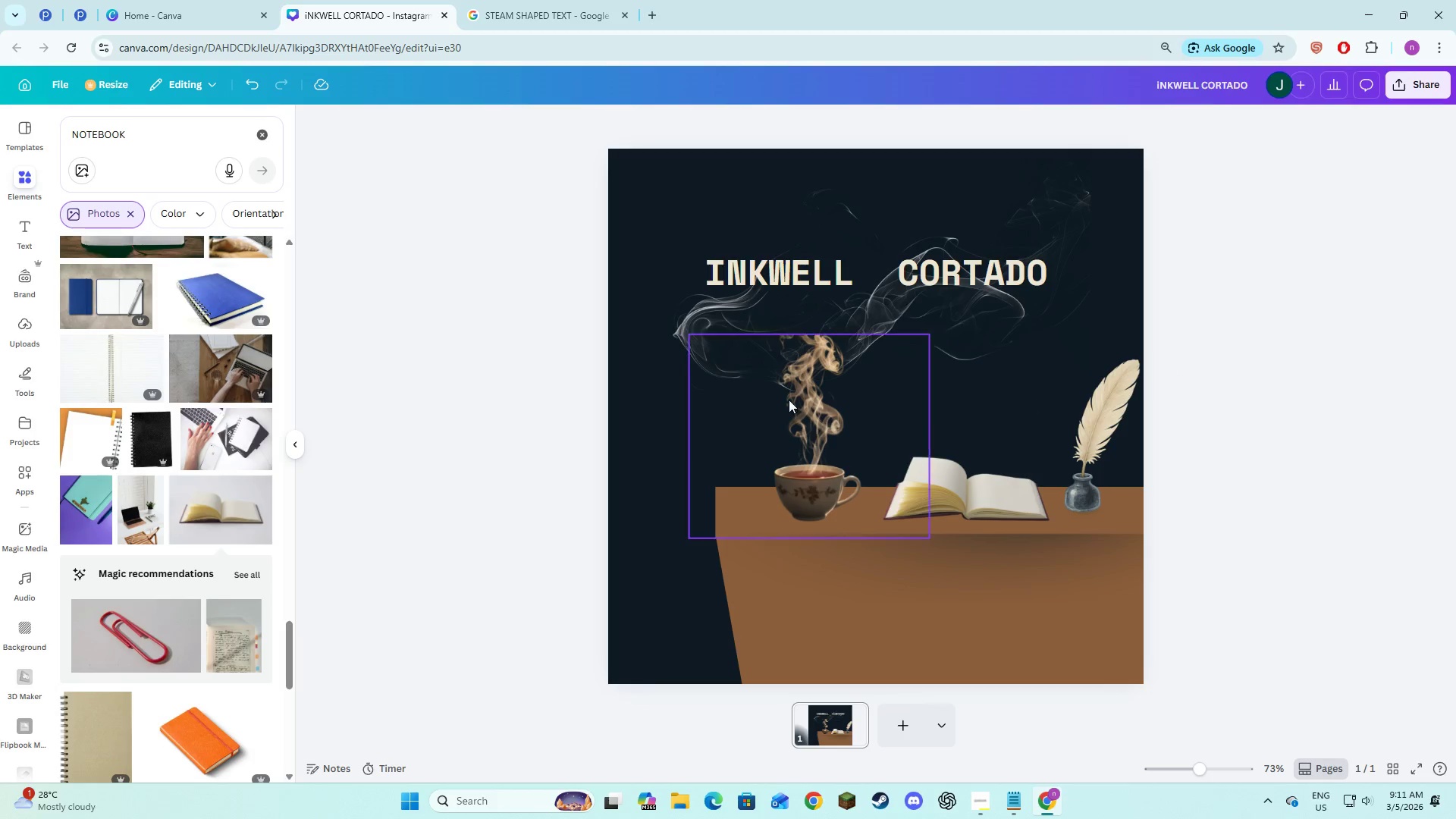 
left_click([760, 400])
 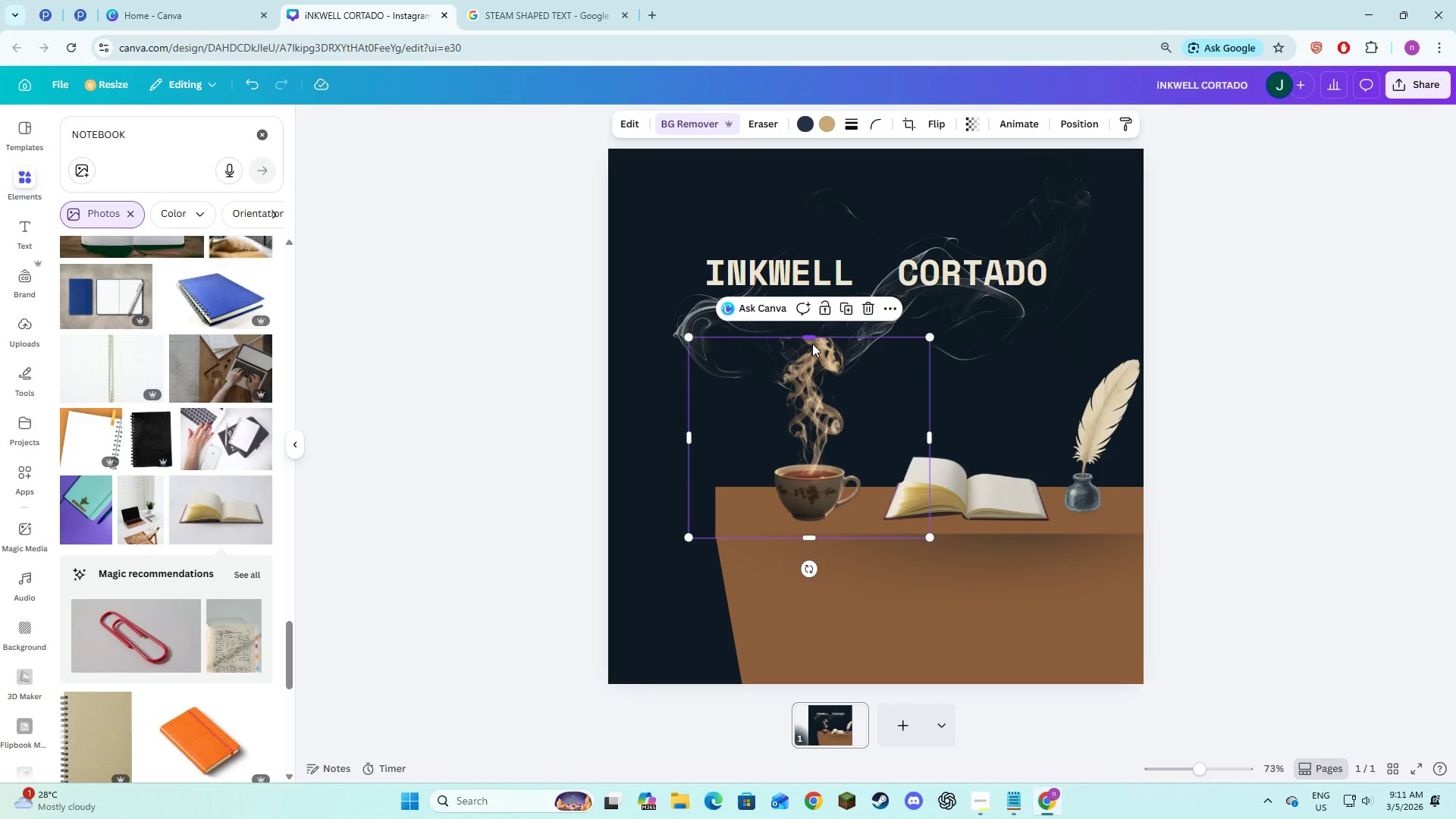 
left_click_drag(start_coordinate=[809, 340], to_coordinate=[808, 344])
 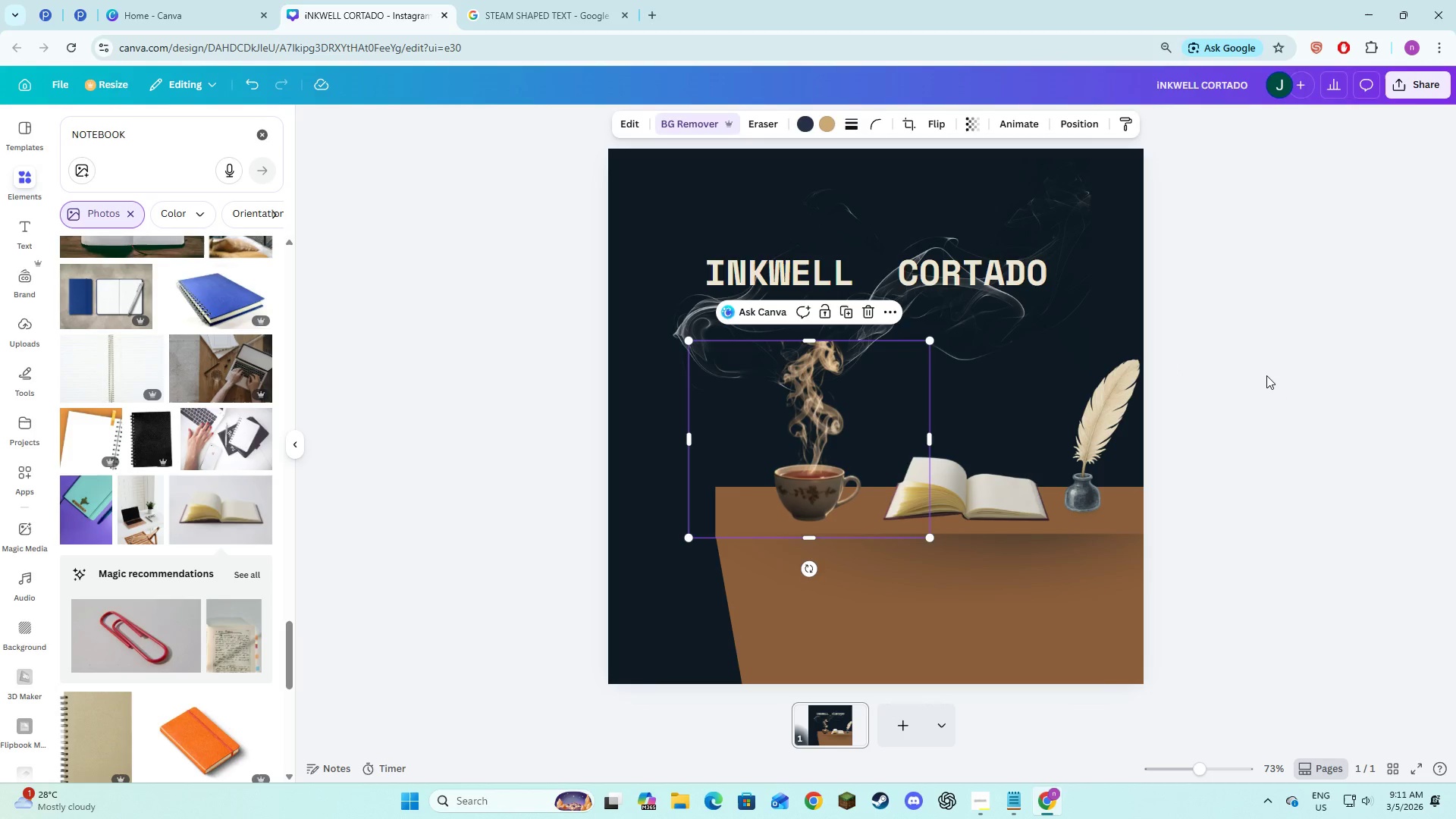 
left_click([1266, 375])
 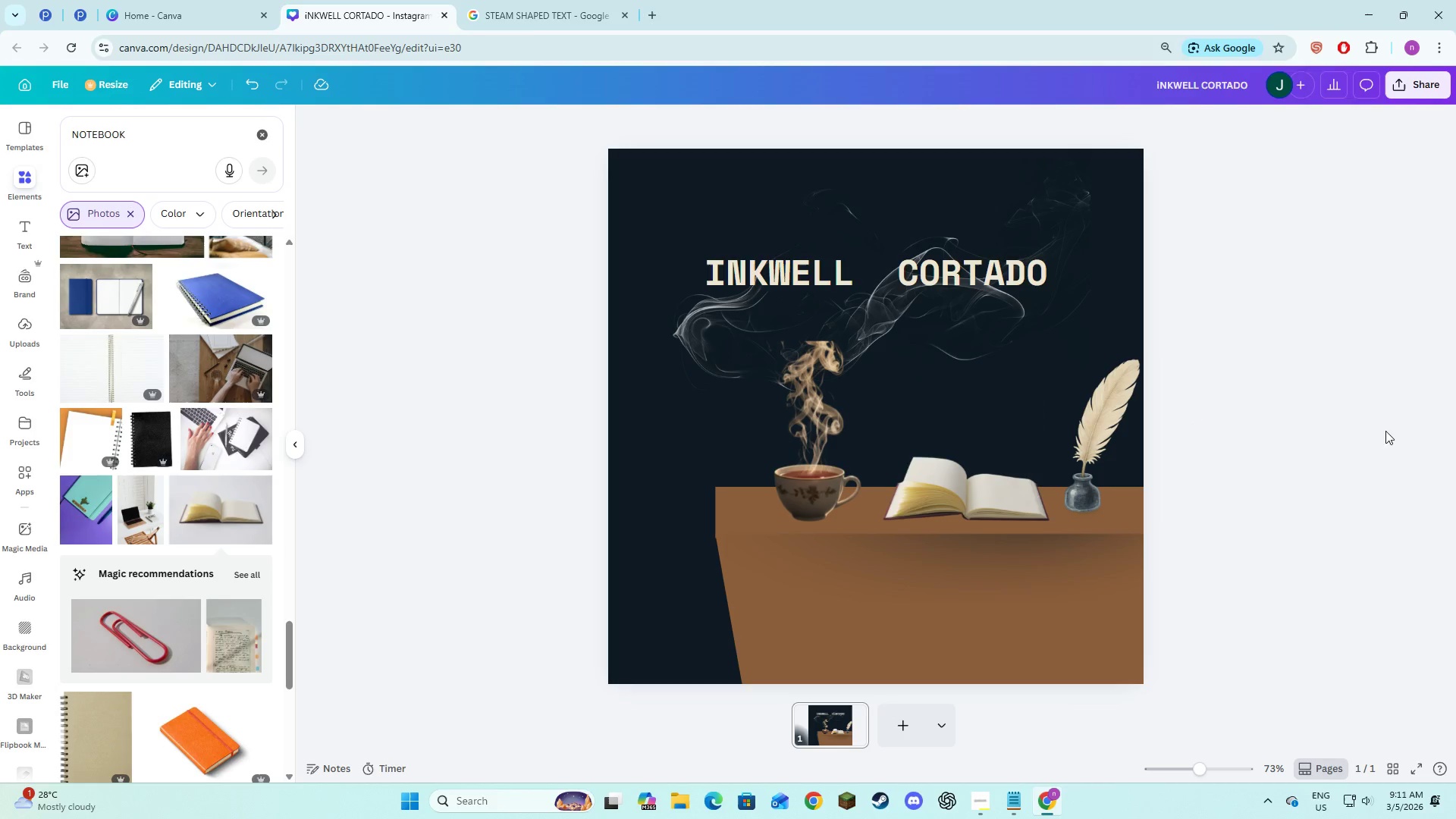 
left_click([833, 386])
 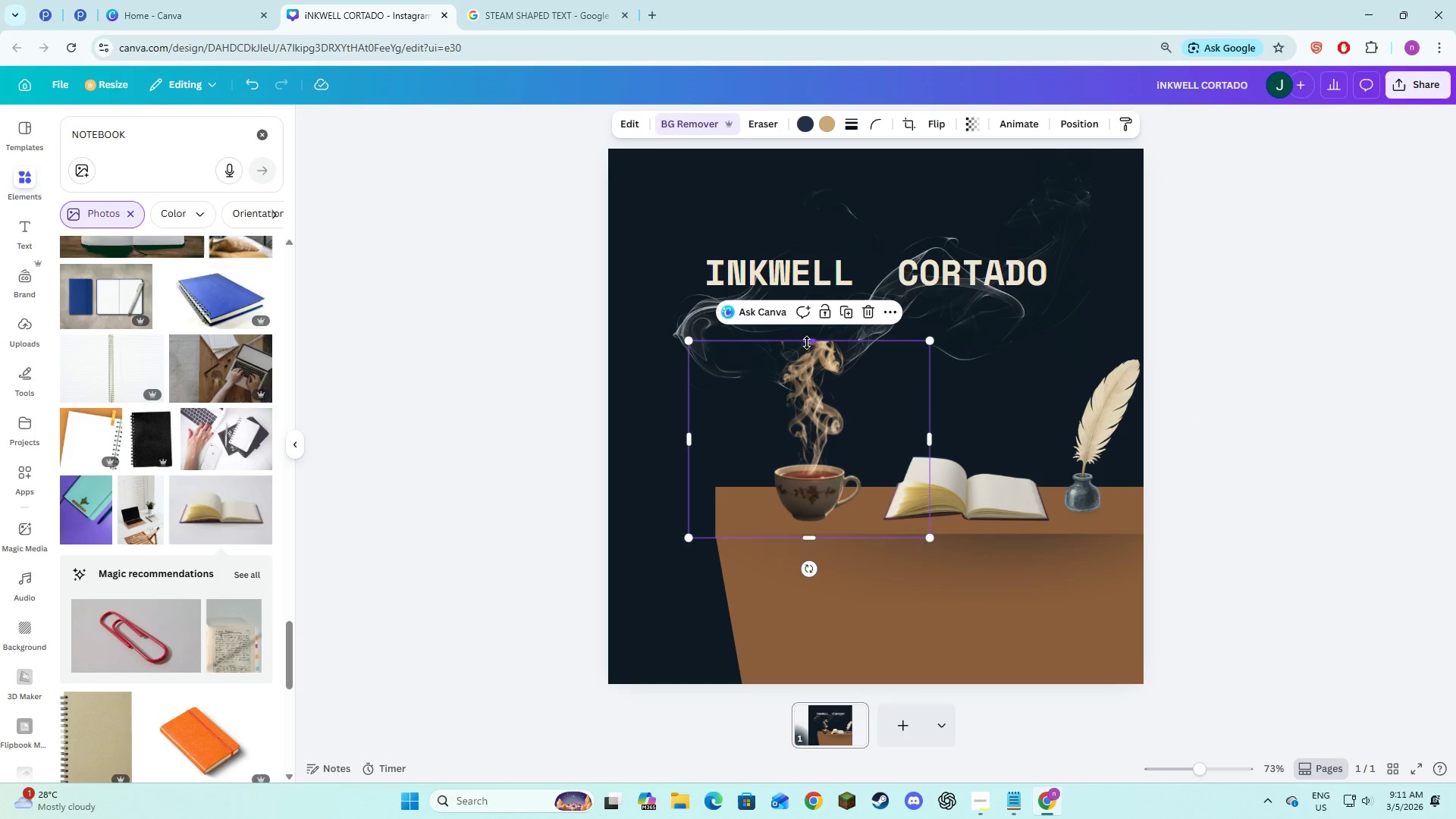 
left_click_drag(start_coordinate=[807, 343], to_coordinate=[811, 319])
 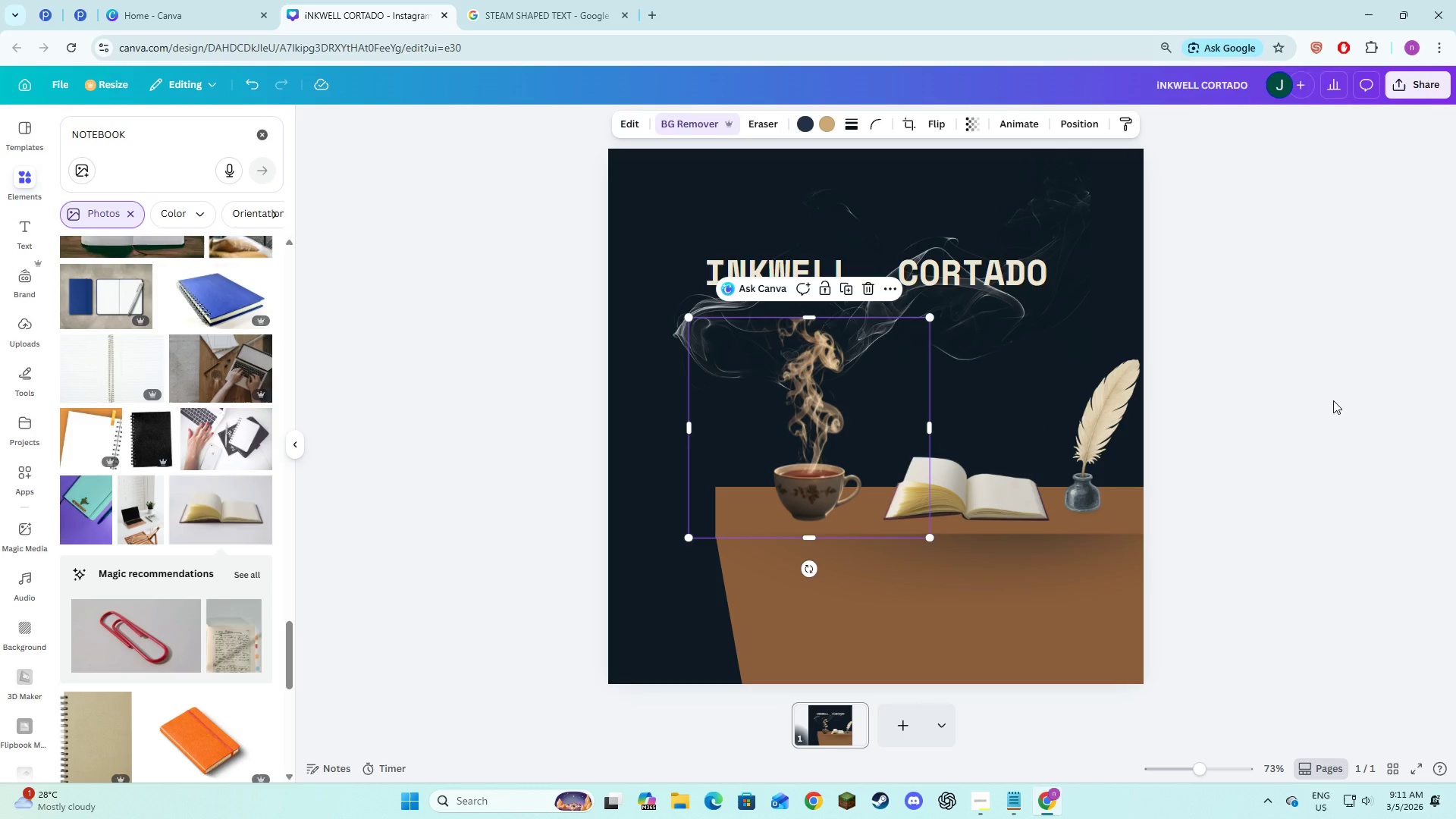 
left_click([1333, 400])
 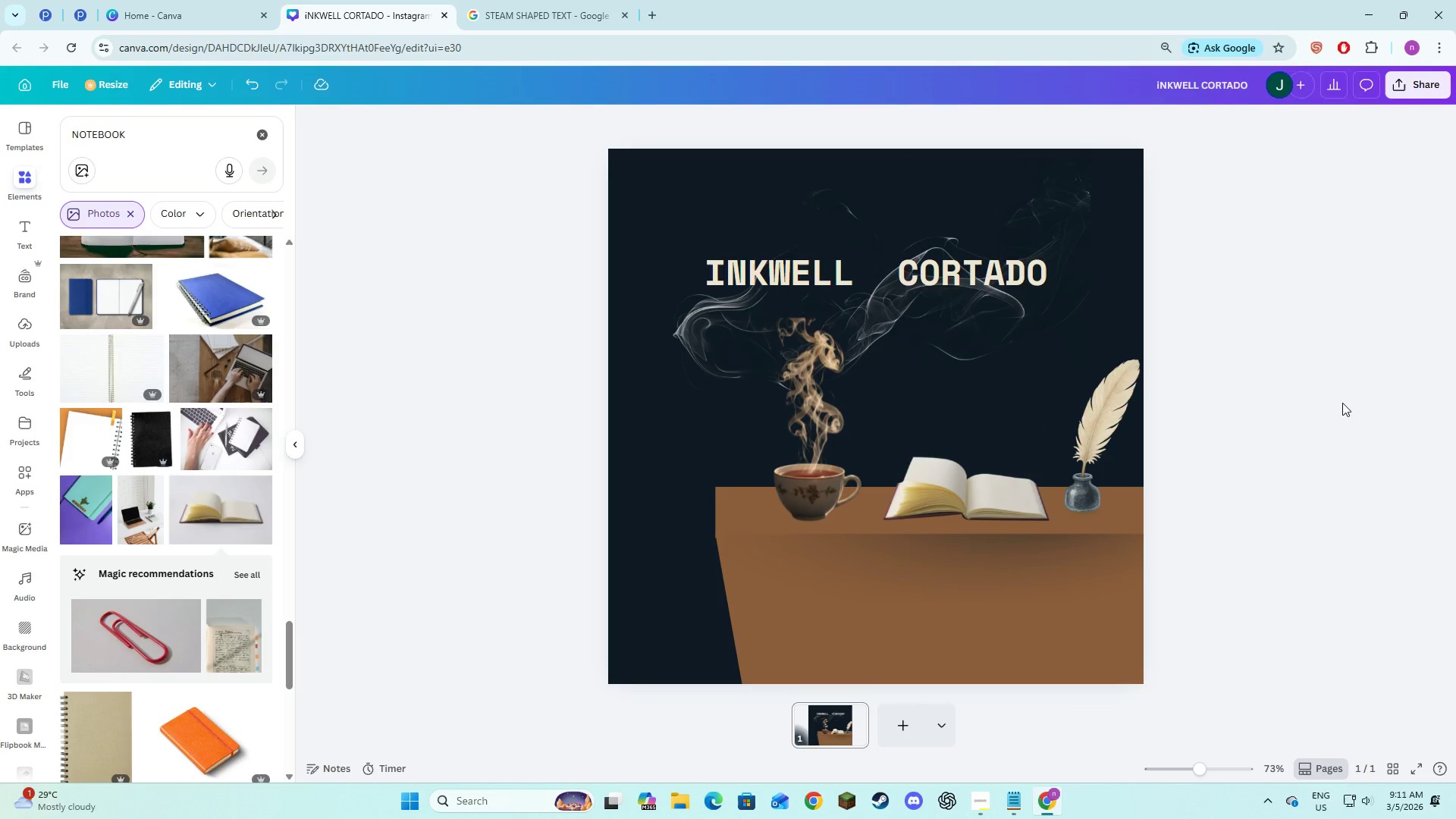 
wait(5.73)
 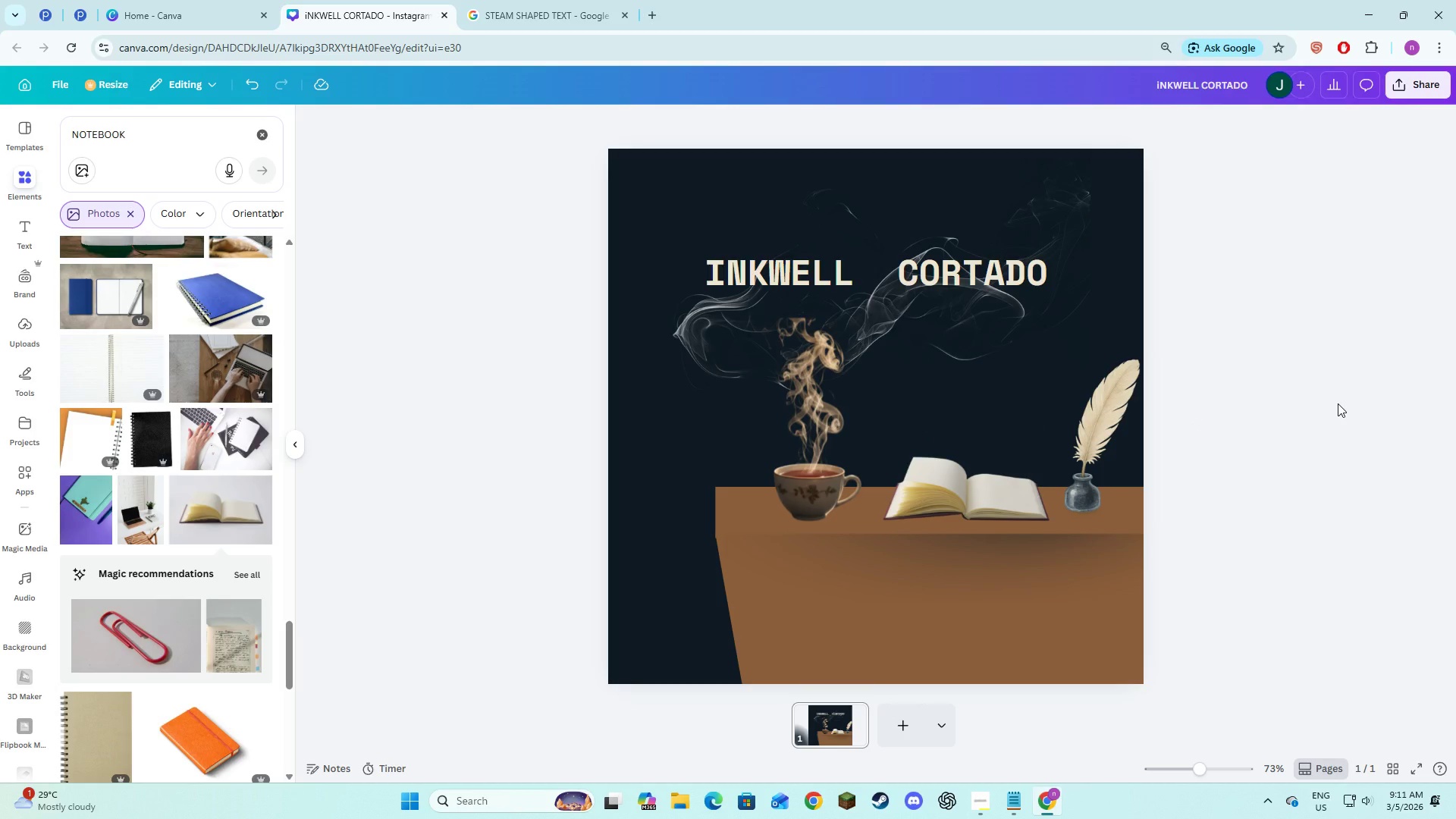 
left_click([808, 493])
 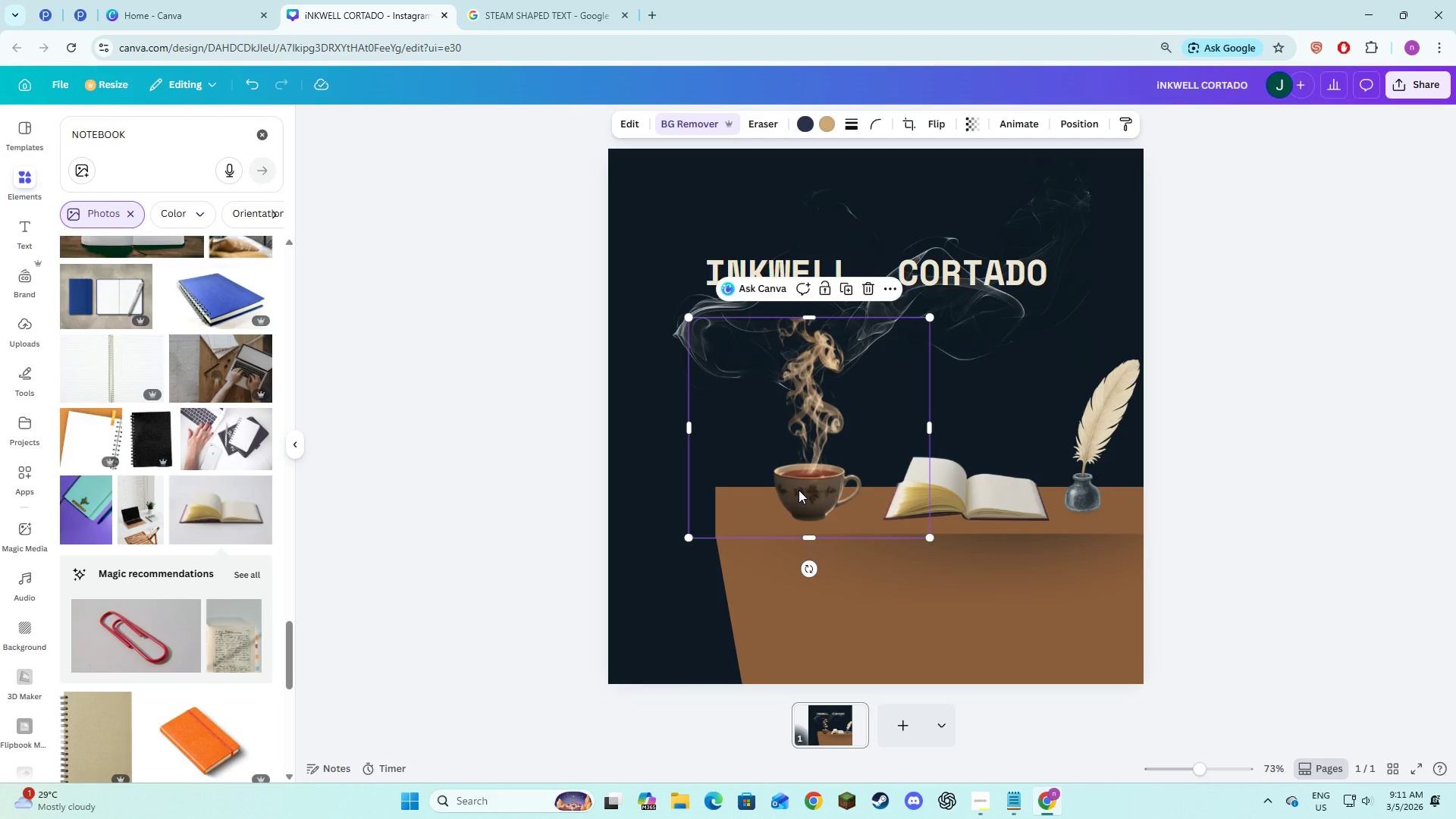 
left_click_drag(start_coordinate=[799, 490], to_coordinate=[1038, 375])
 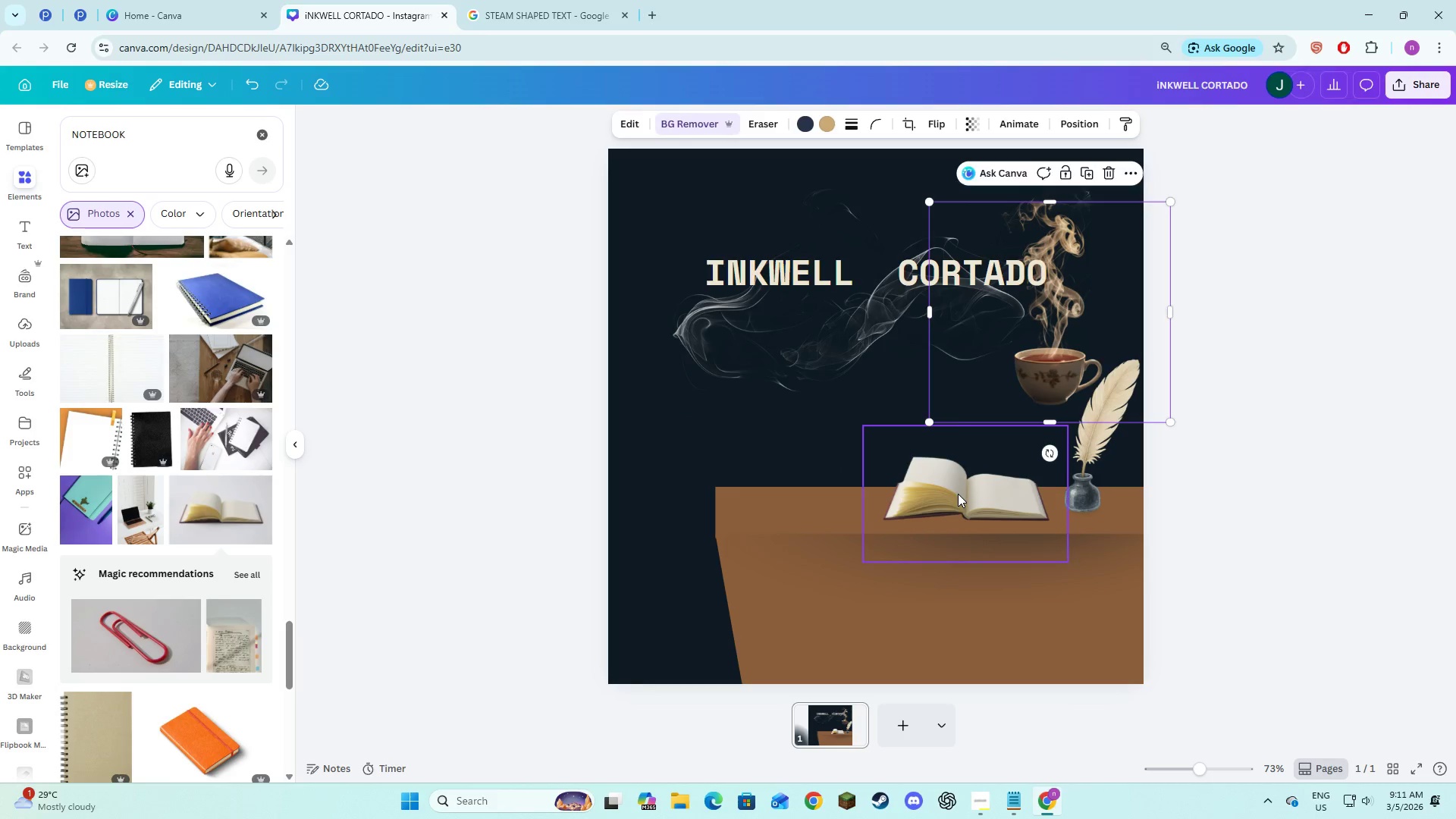 
left_click([958, 494])
 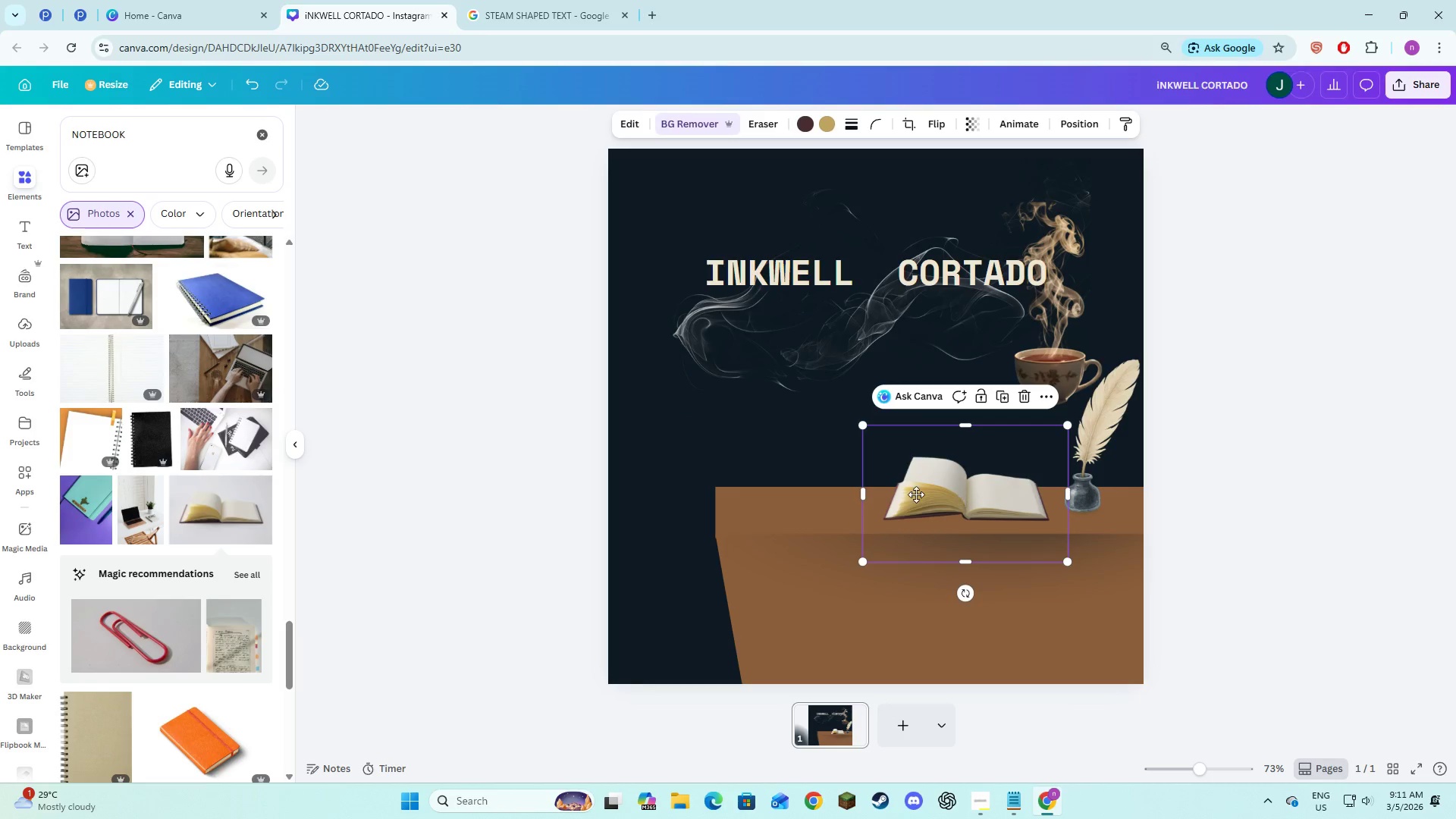 
left_click_drag(start_coordinate=[958, 494], to_coordinate=[807, 494])
 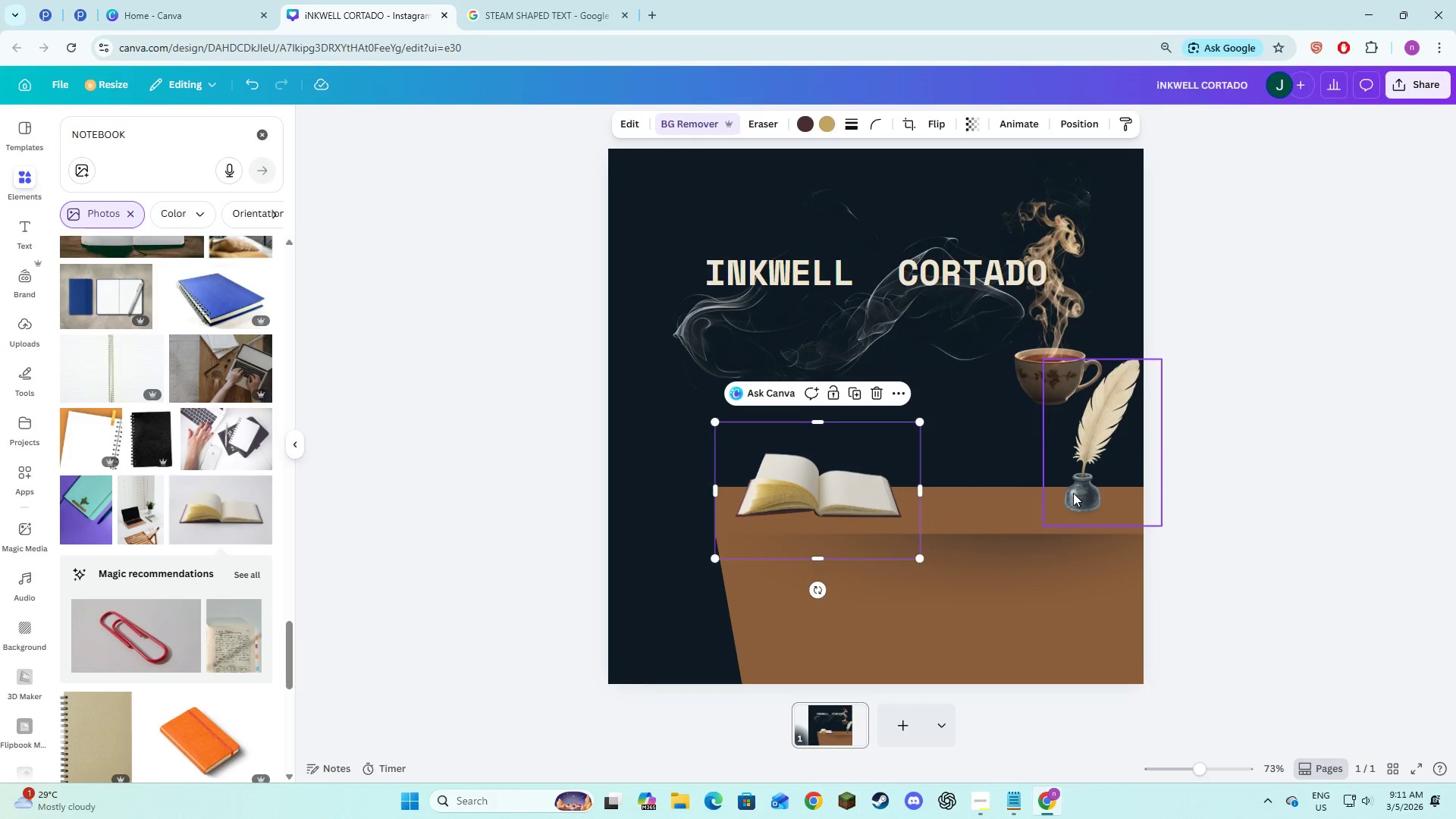 
left_click_drag(start_coordinate=[1073, 493], to_coordinate=[920, 493])
 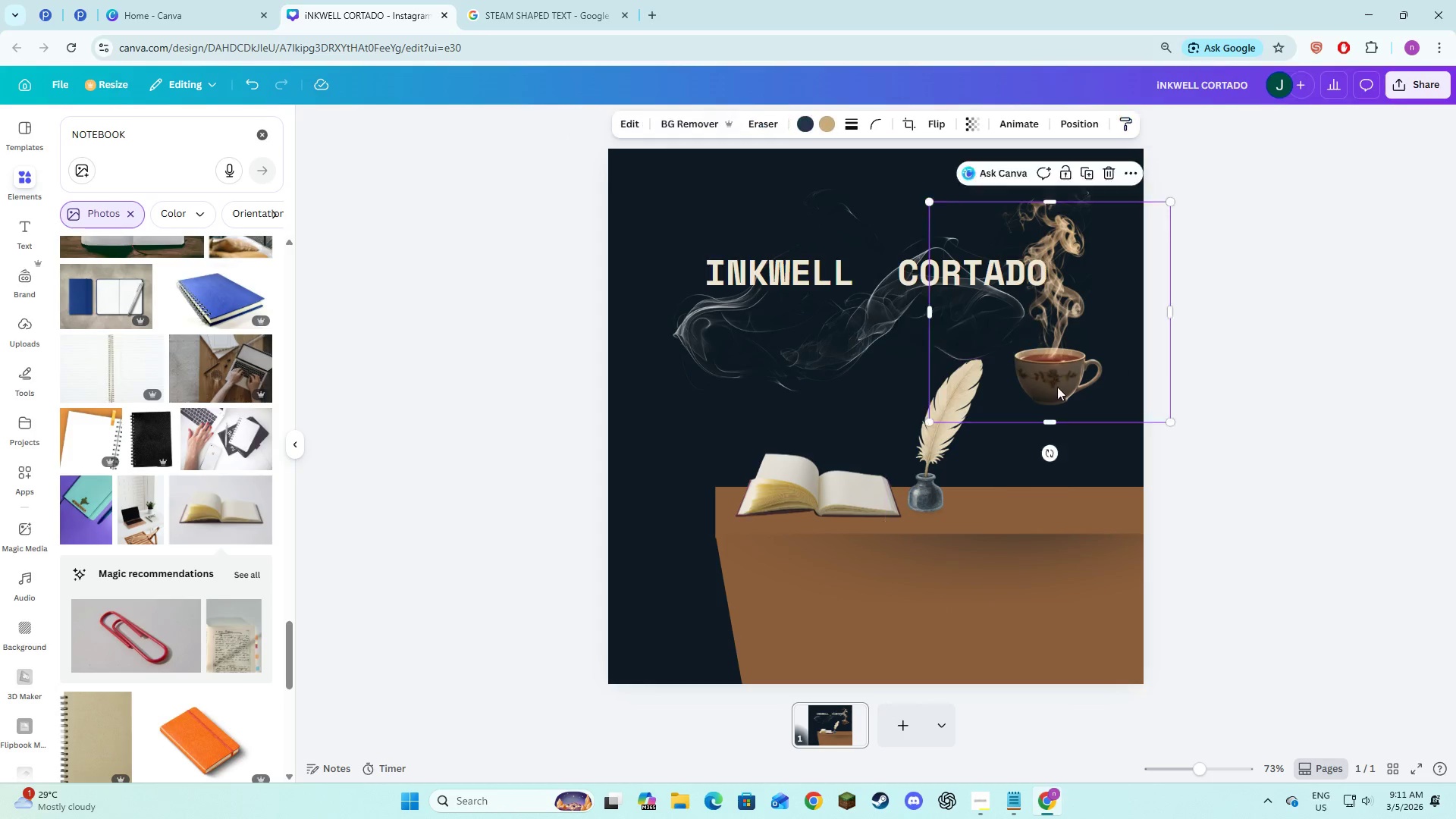 
left_click_drag(start_coordinate=[1055, 375], to_coordinate=[1076, 485])
 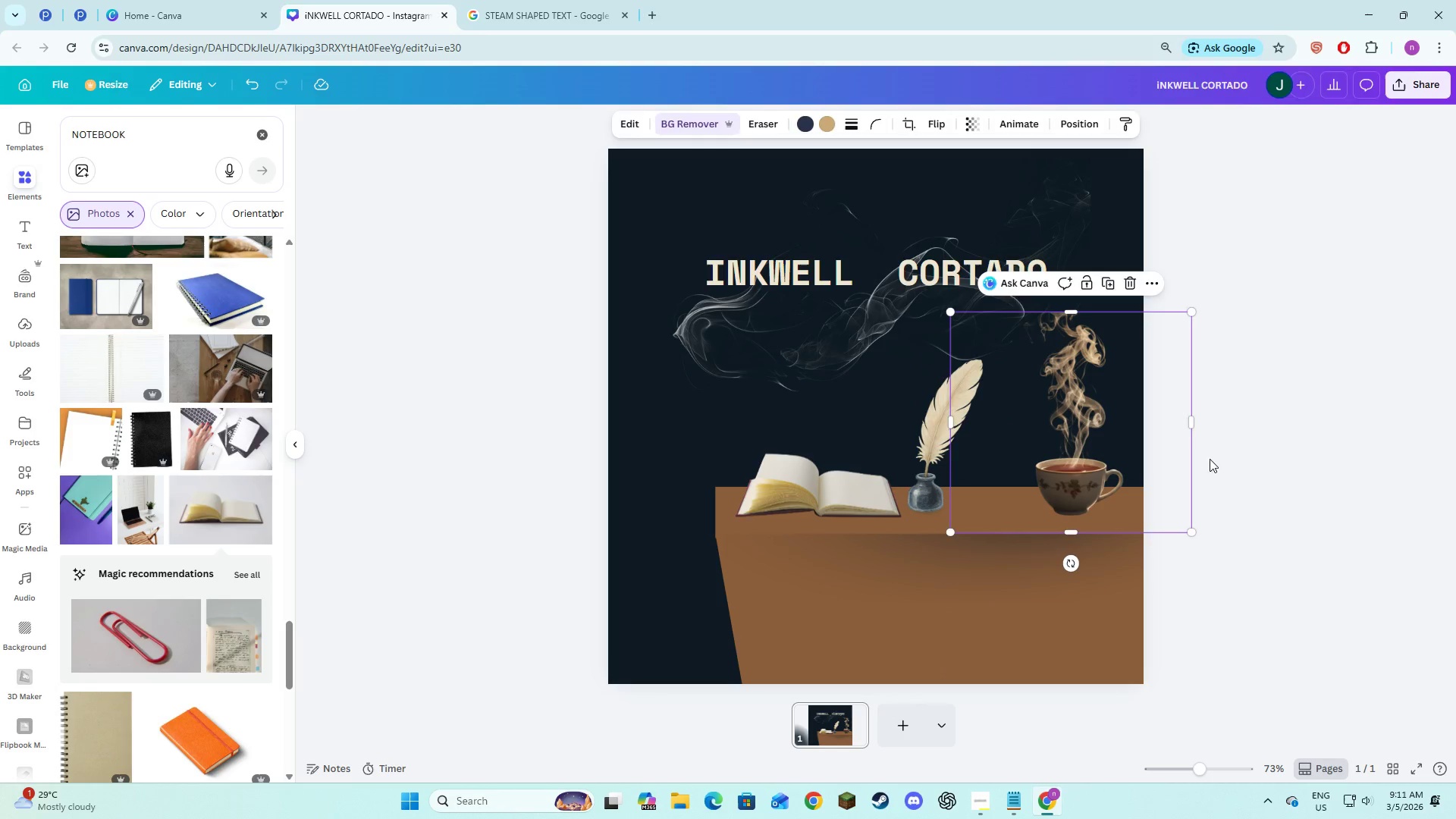 
left_click_drag(start_coordinate=[1210, 459], to_coordinate=[1217, 461])
 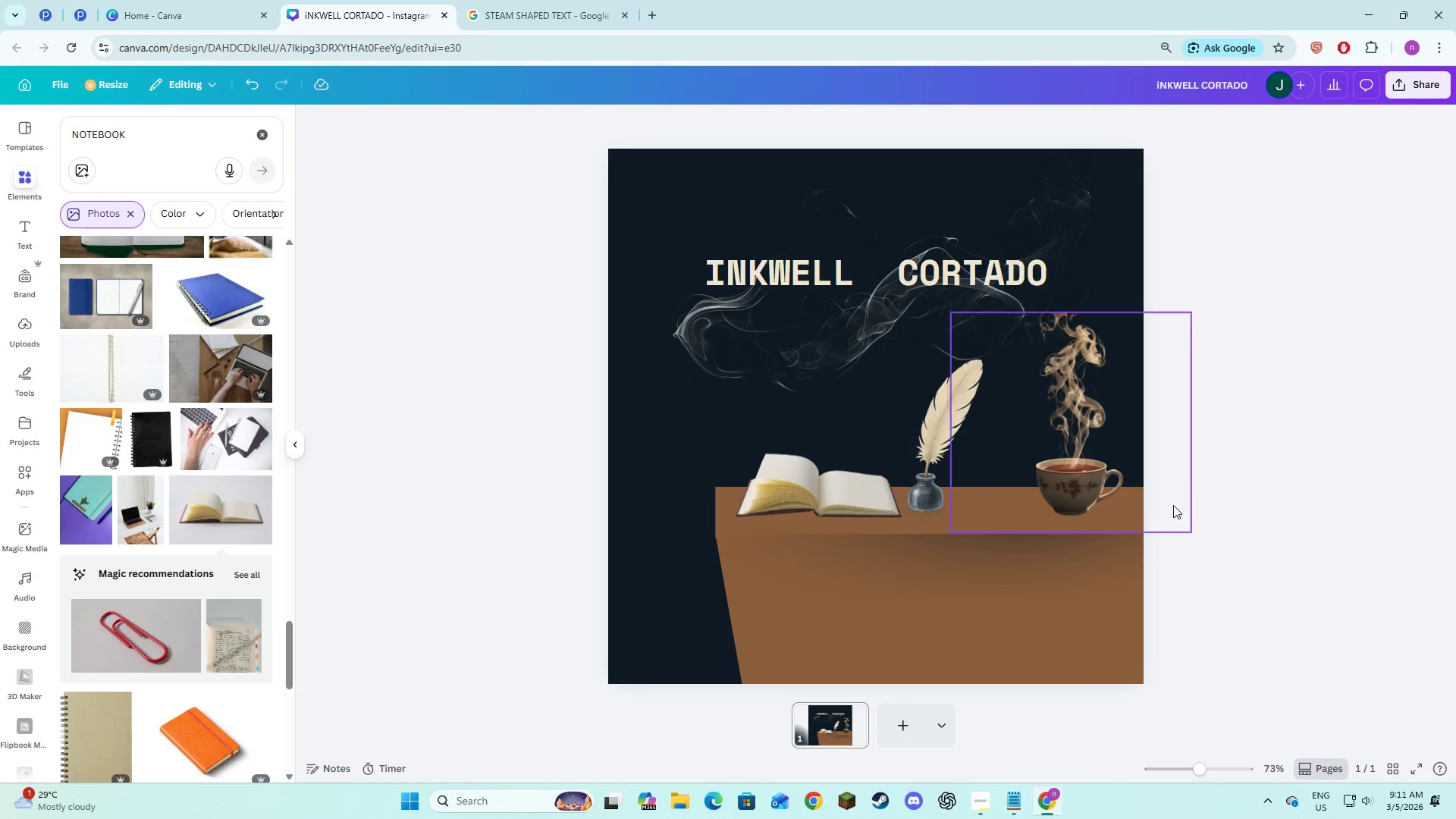 
left_click([1251, 489])
 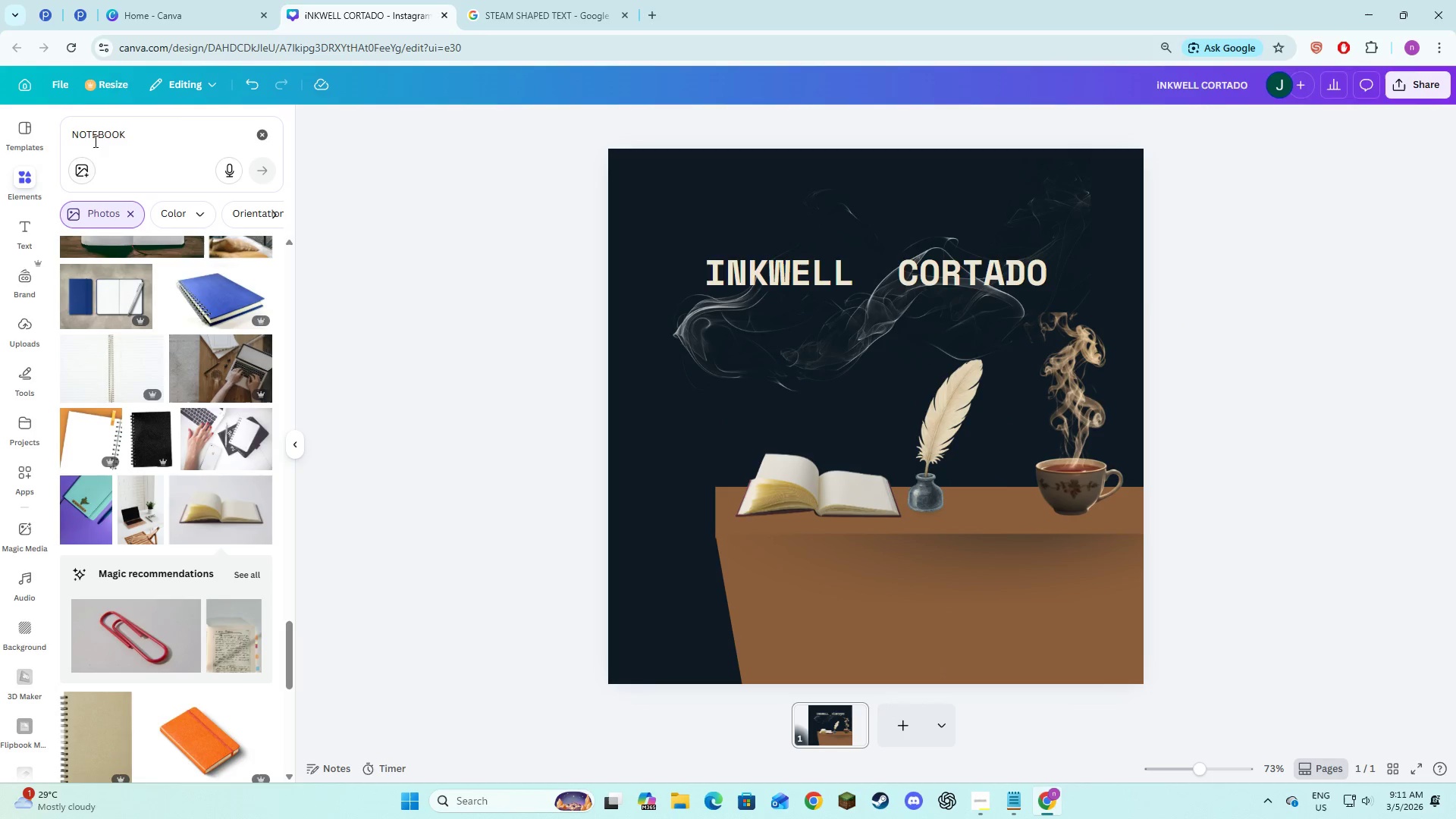 
wait(5.22)
 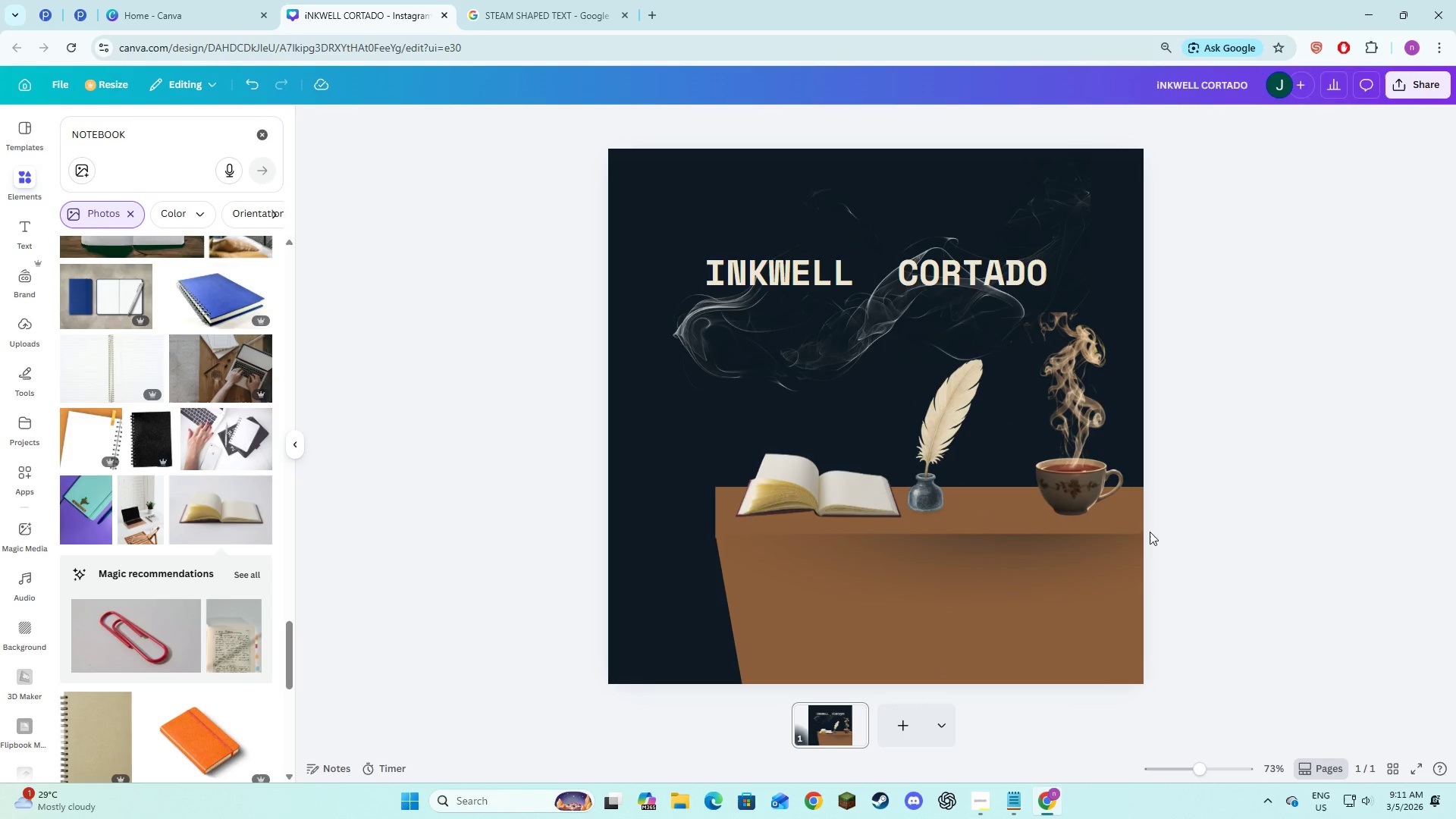 
double_click([165, 138])
 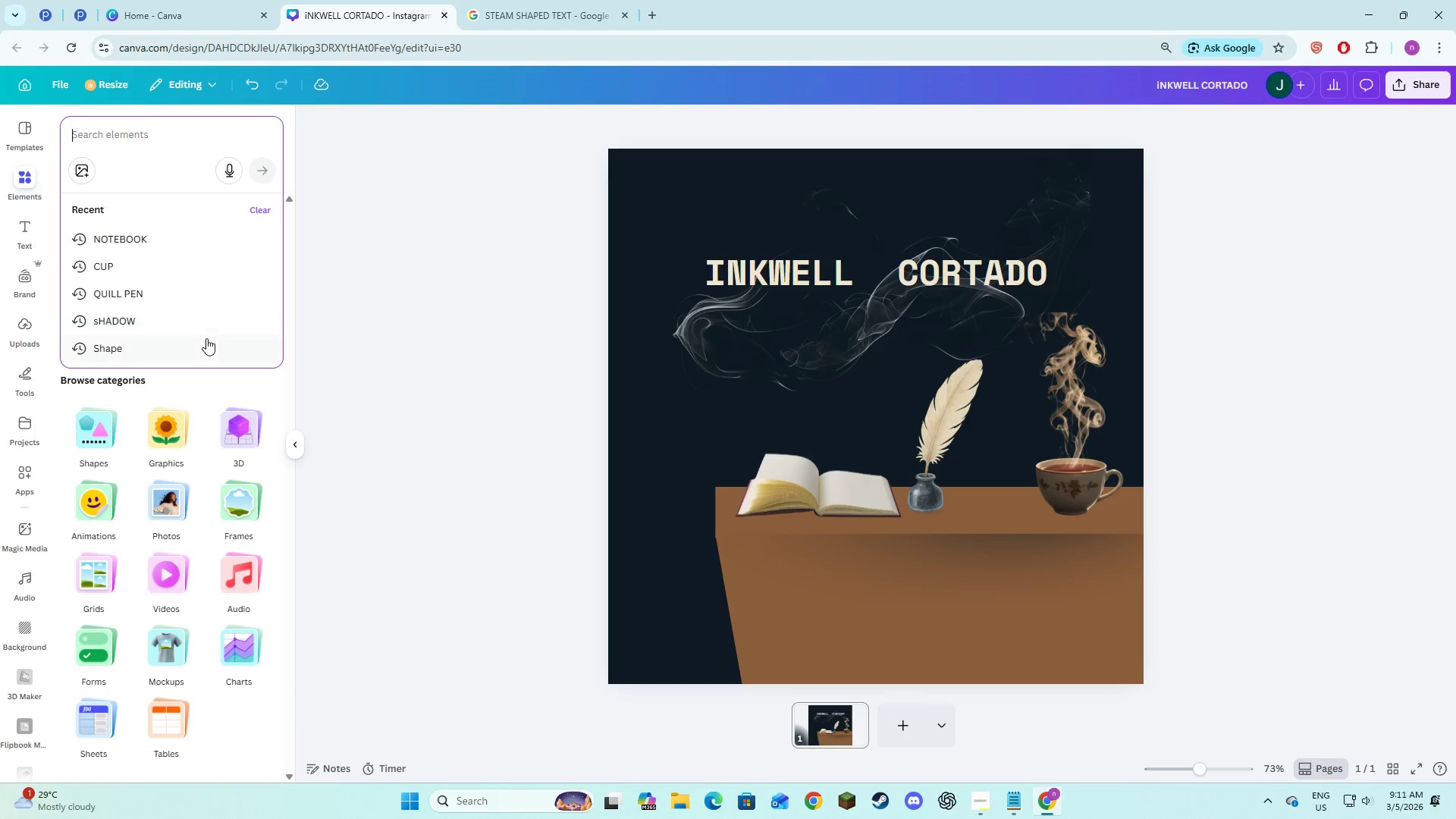 
left_click([202, 302])
 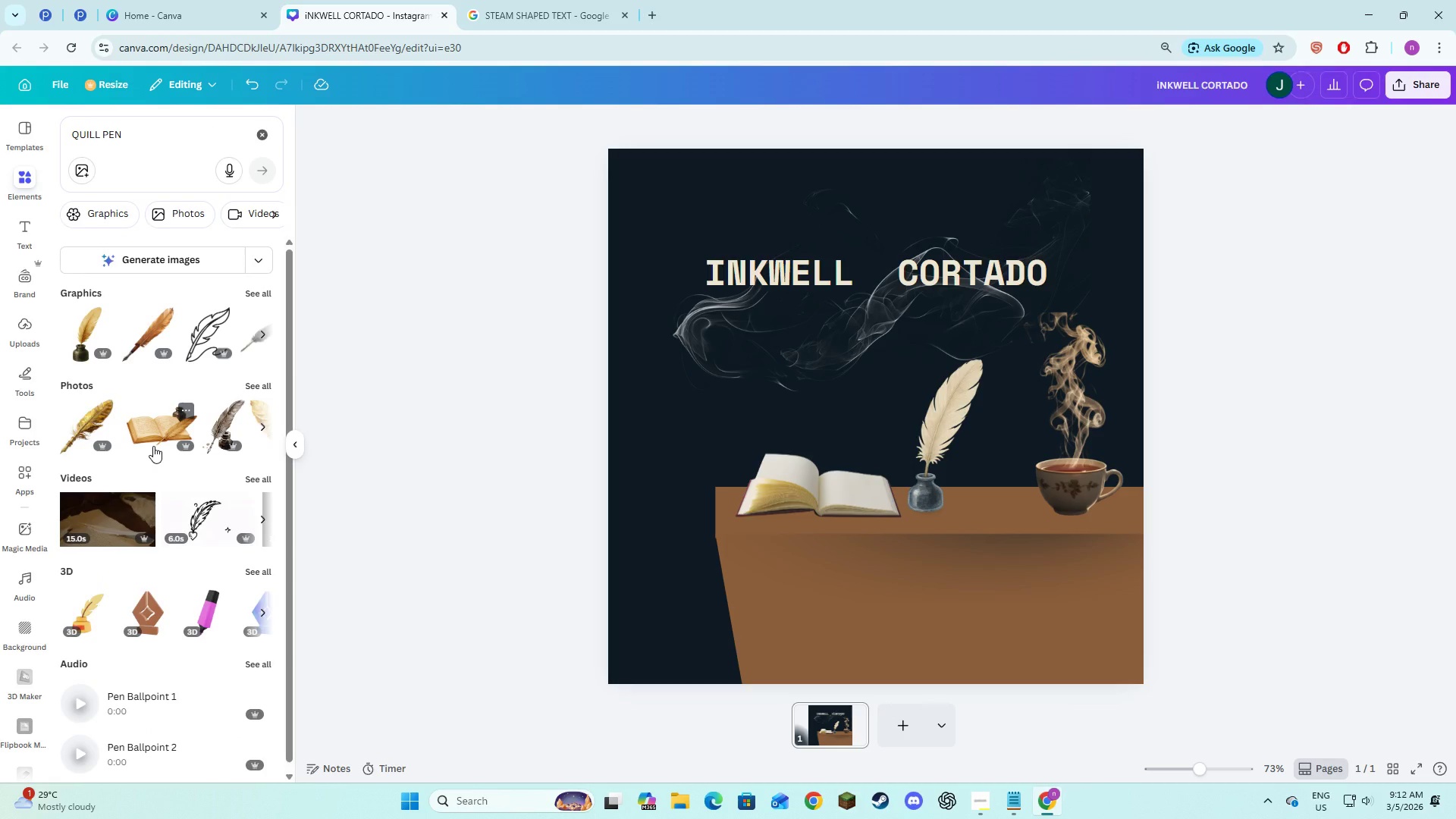 
wait(5.02)
 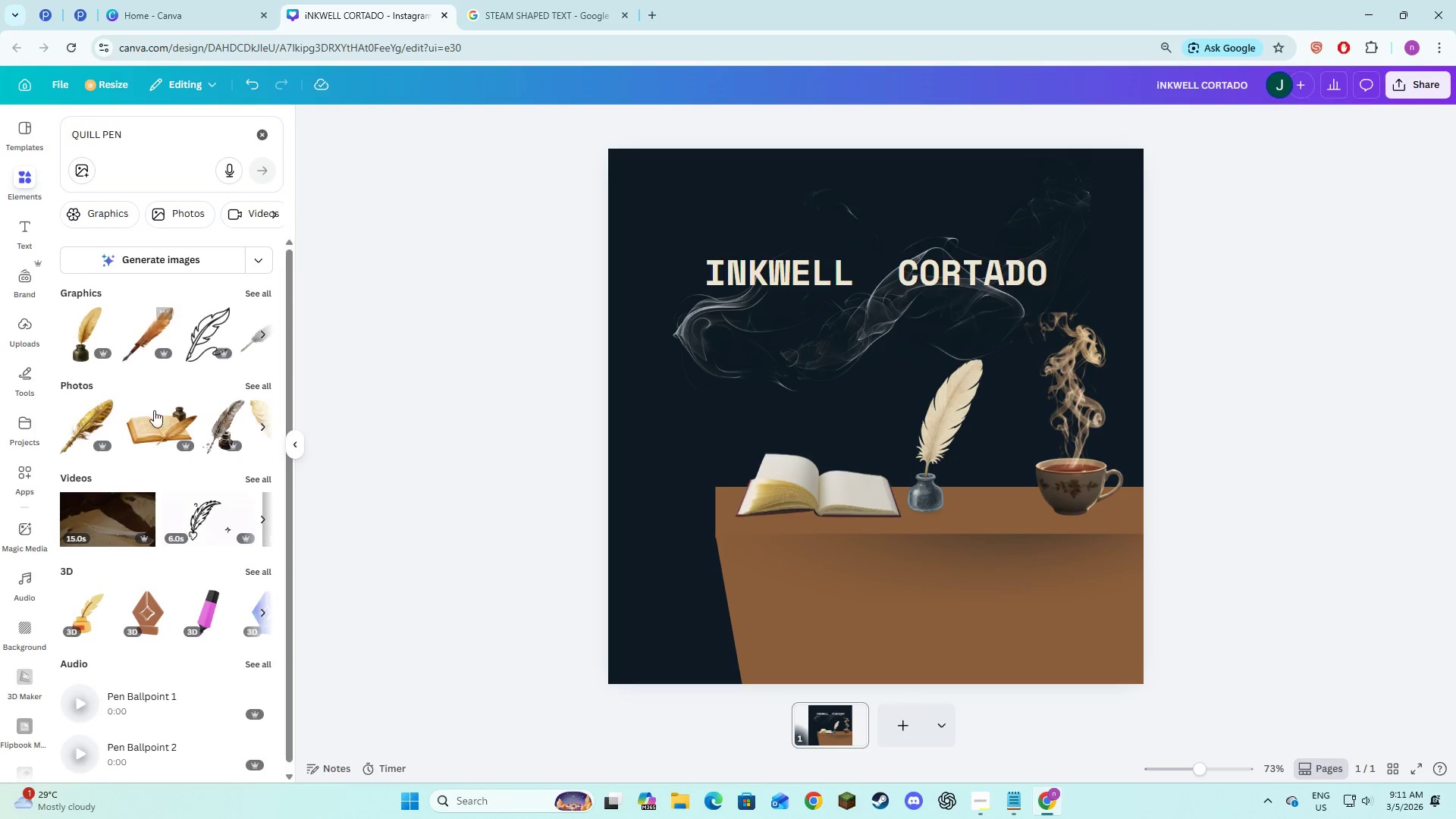 
left_click([253, 388])
 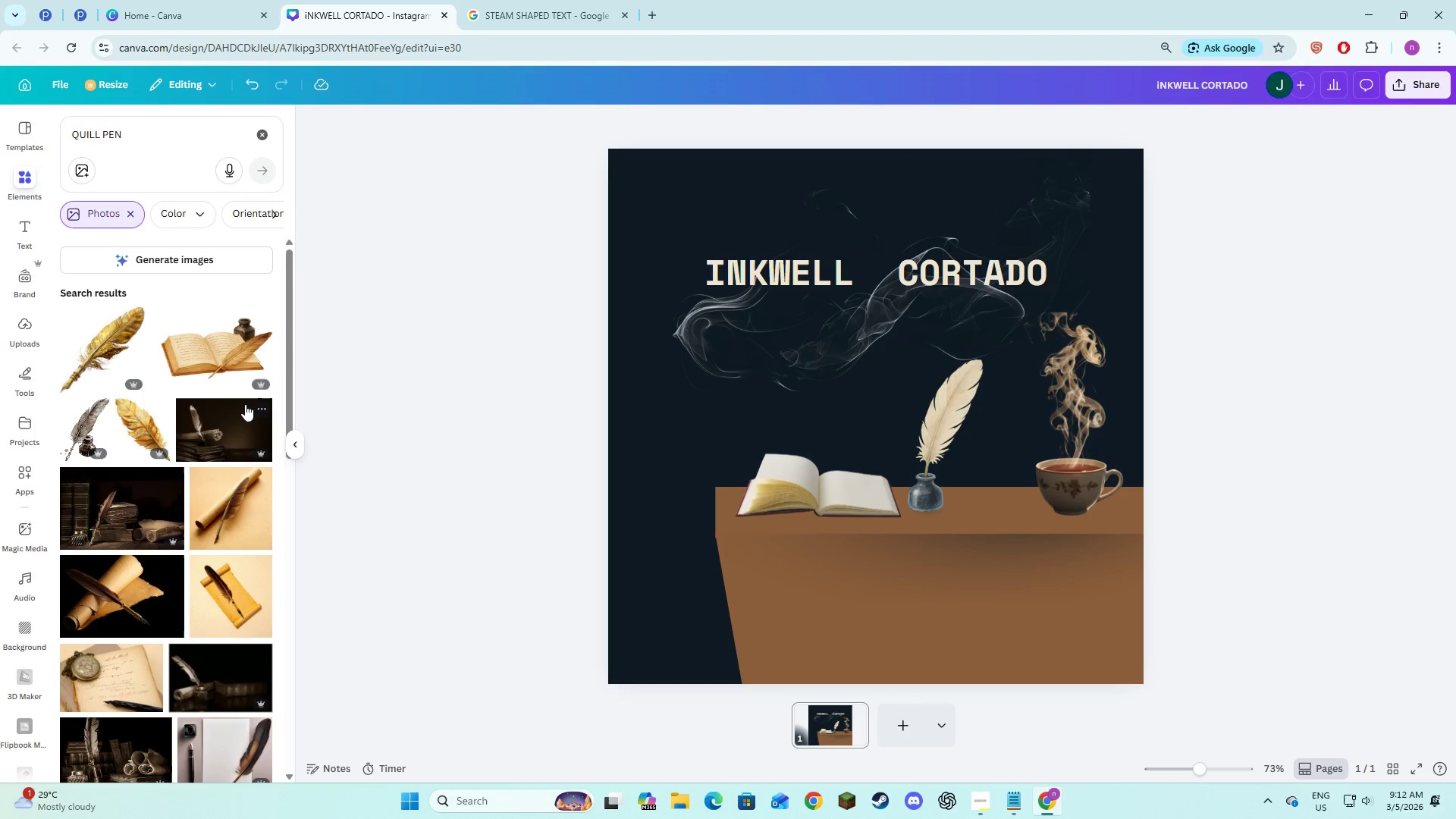 
mouse_move([255, 497])
 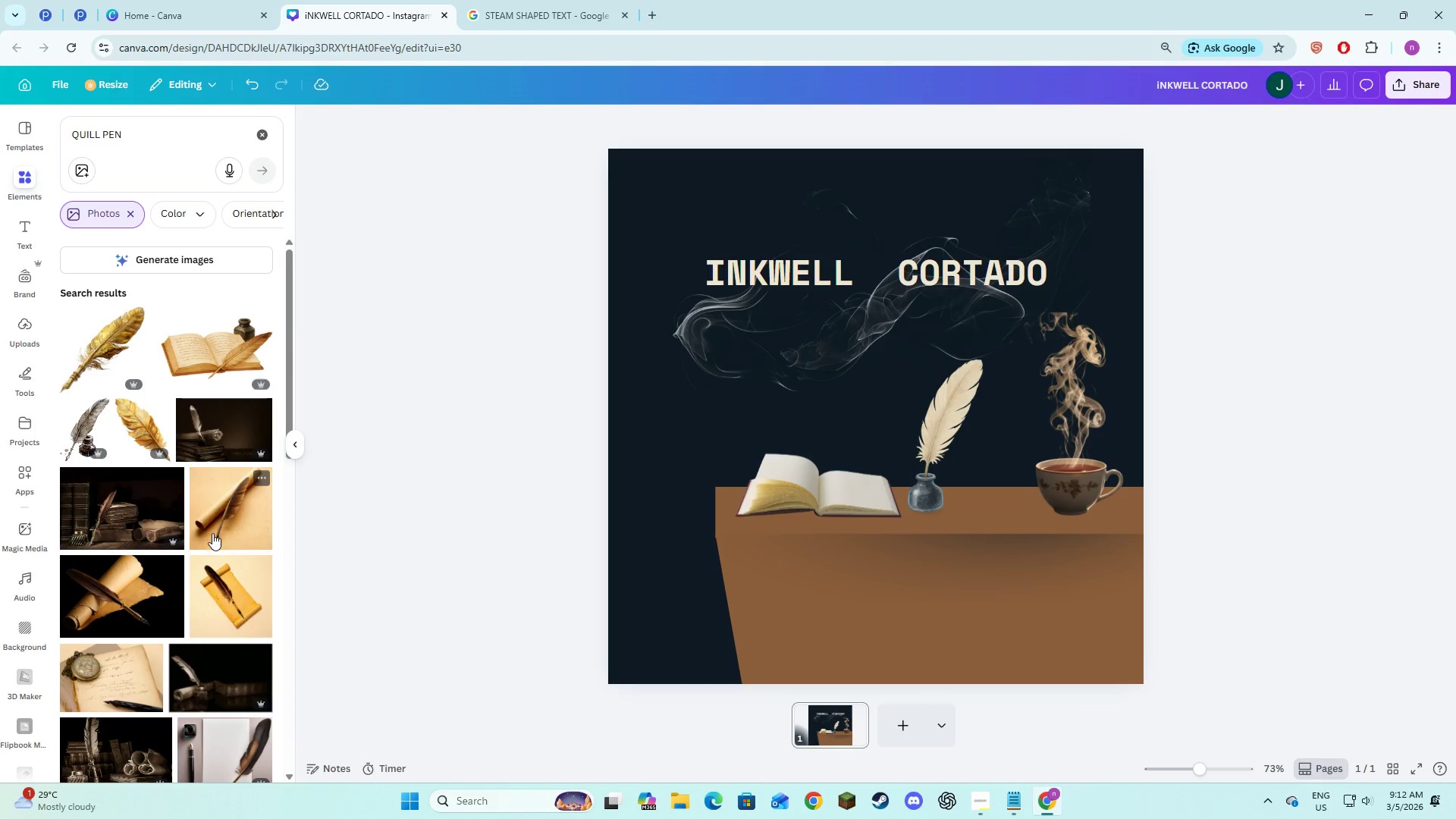 
scroll: coordinate [212, 533], scroll_direction: down, amount: 3.0
 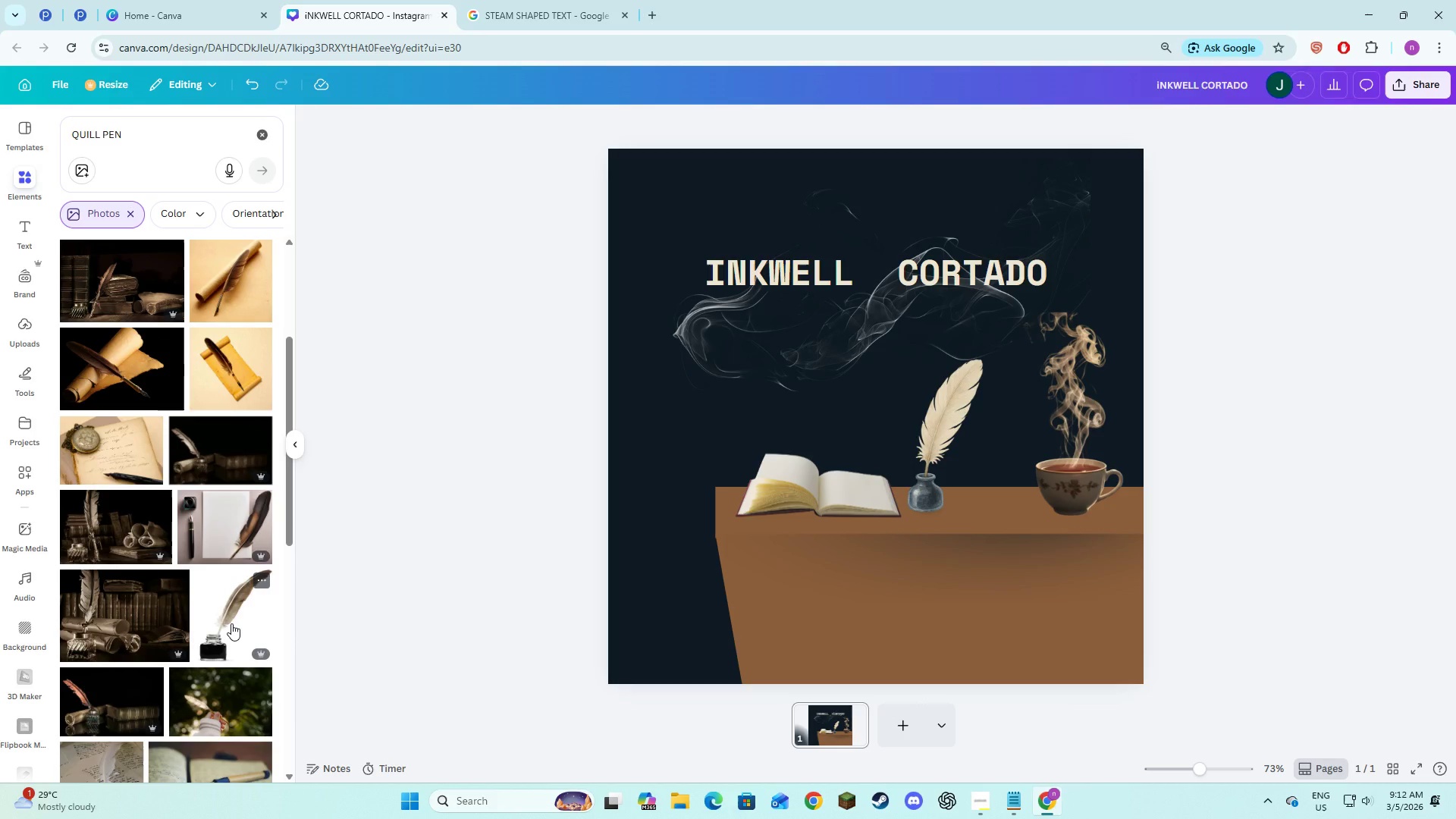 
left_click([231, 623])
 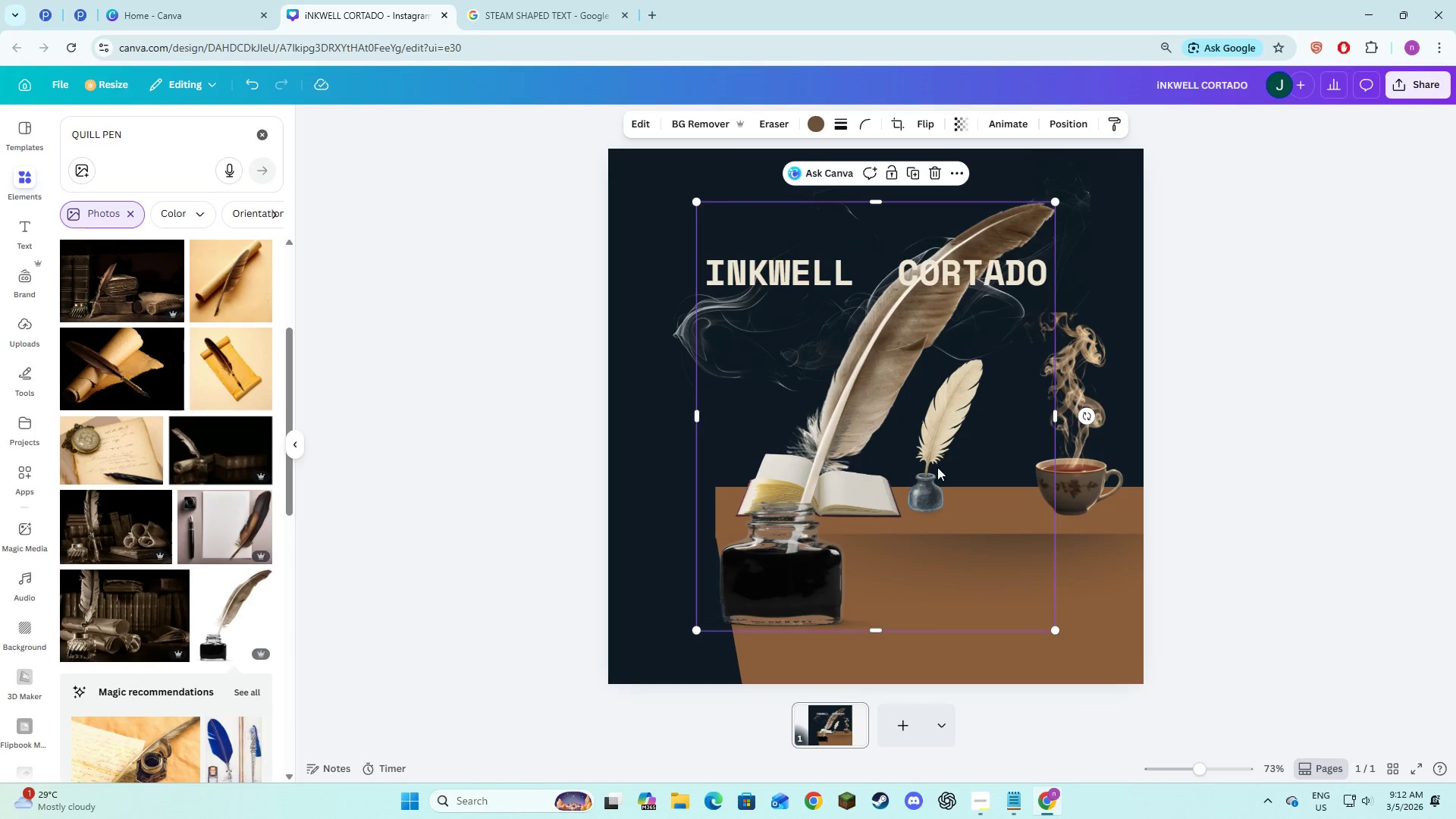 
left_click_drag(start_coordinate=[902, 511], to_coordinate=[795, 519])
 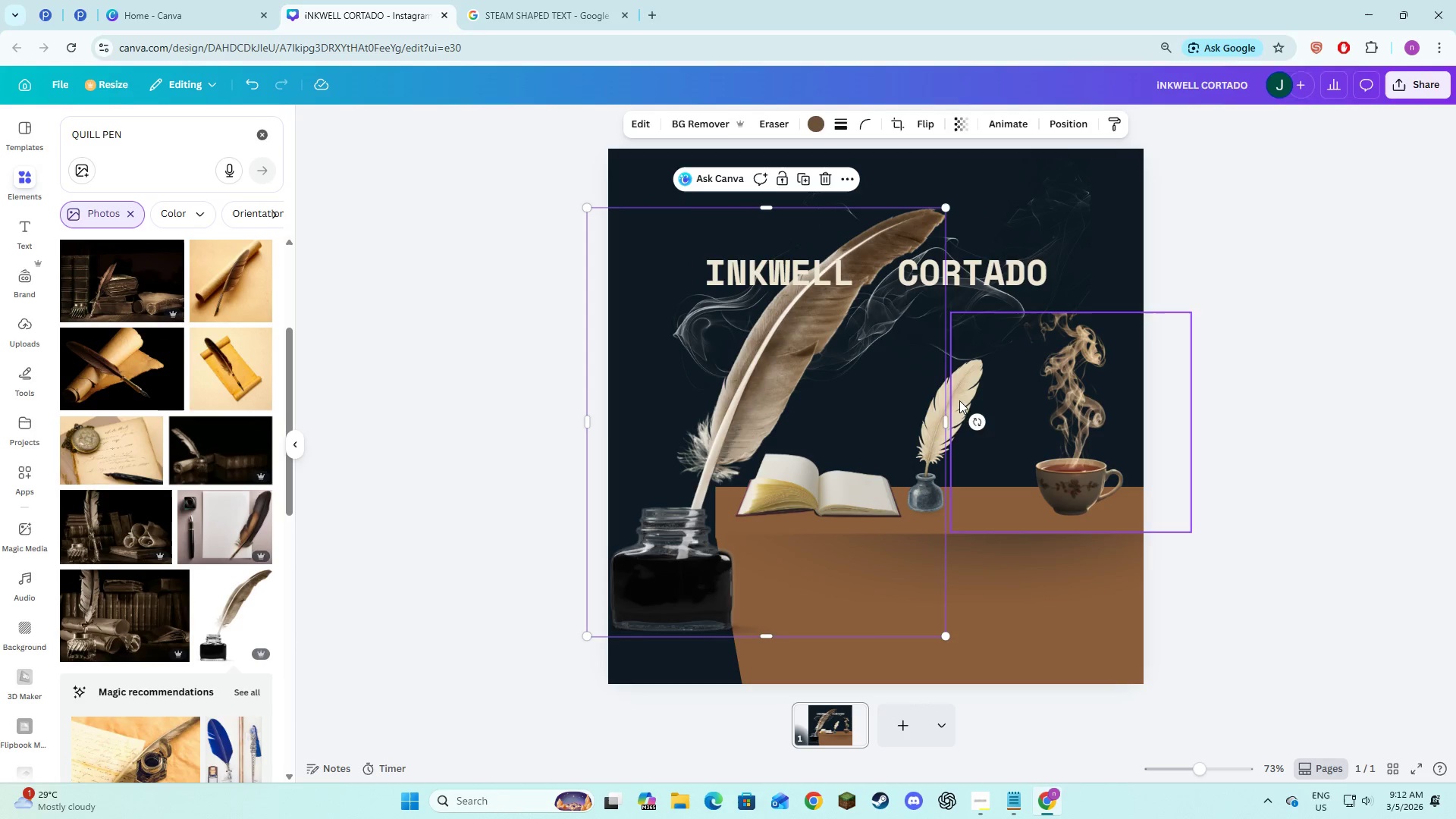 
left_click_drag(start_coordinate=[893, 449], to_coordinate=[865, 454])
 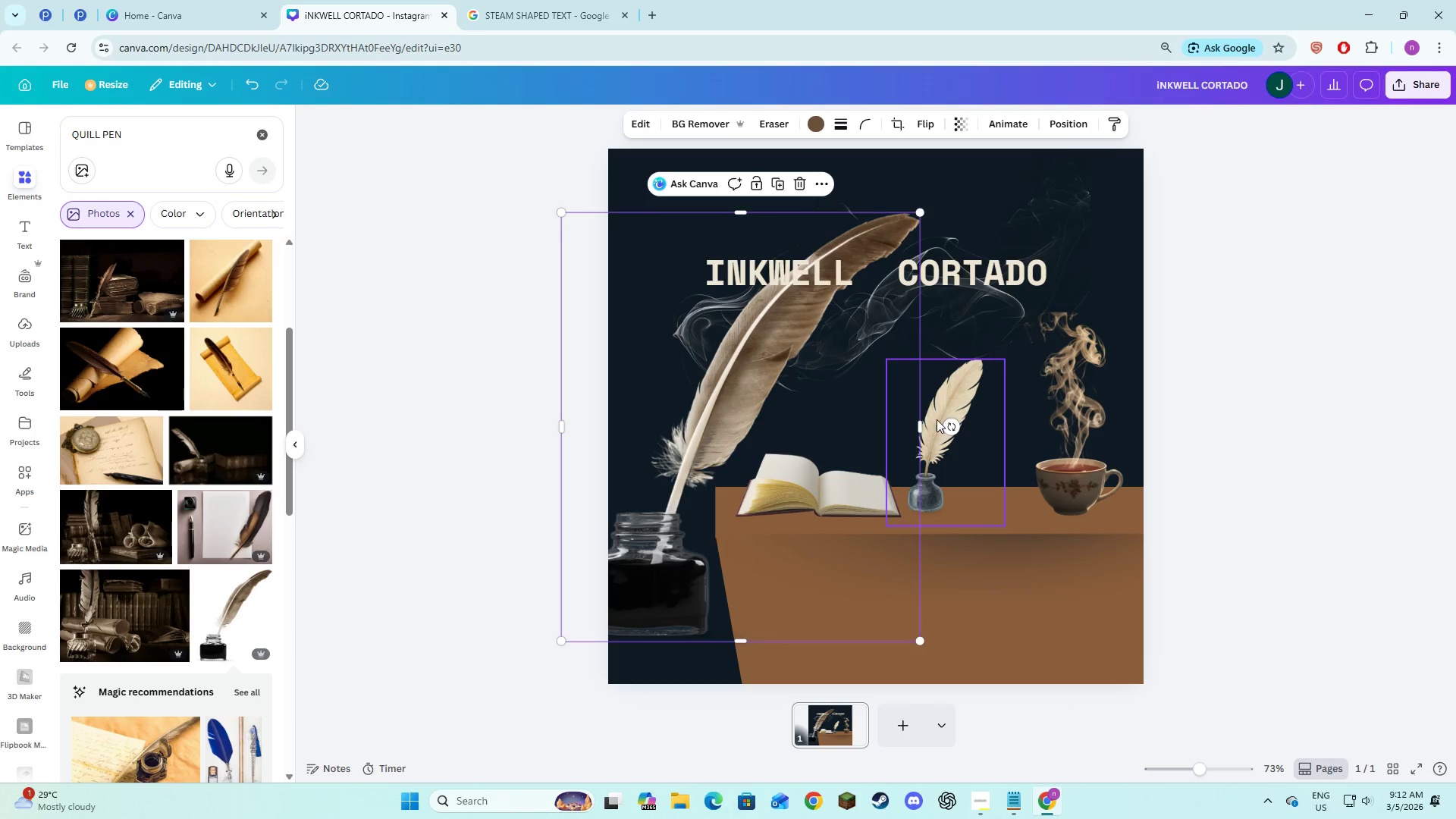 
left_click([937, 416])
 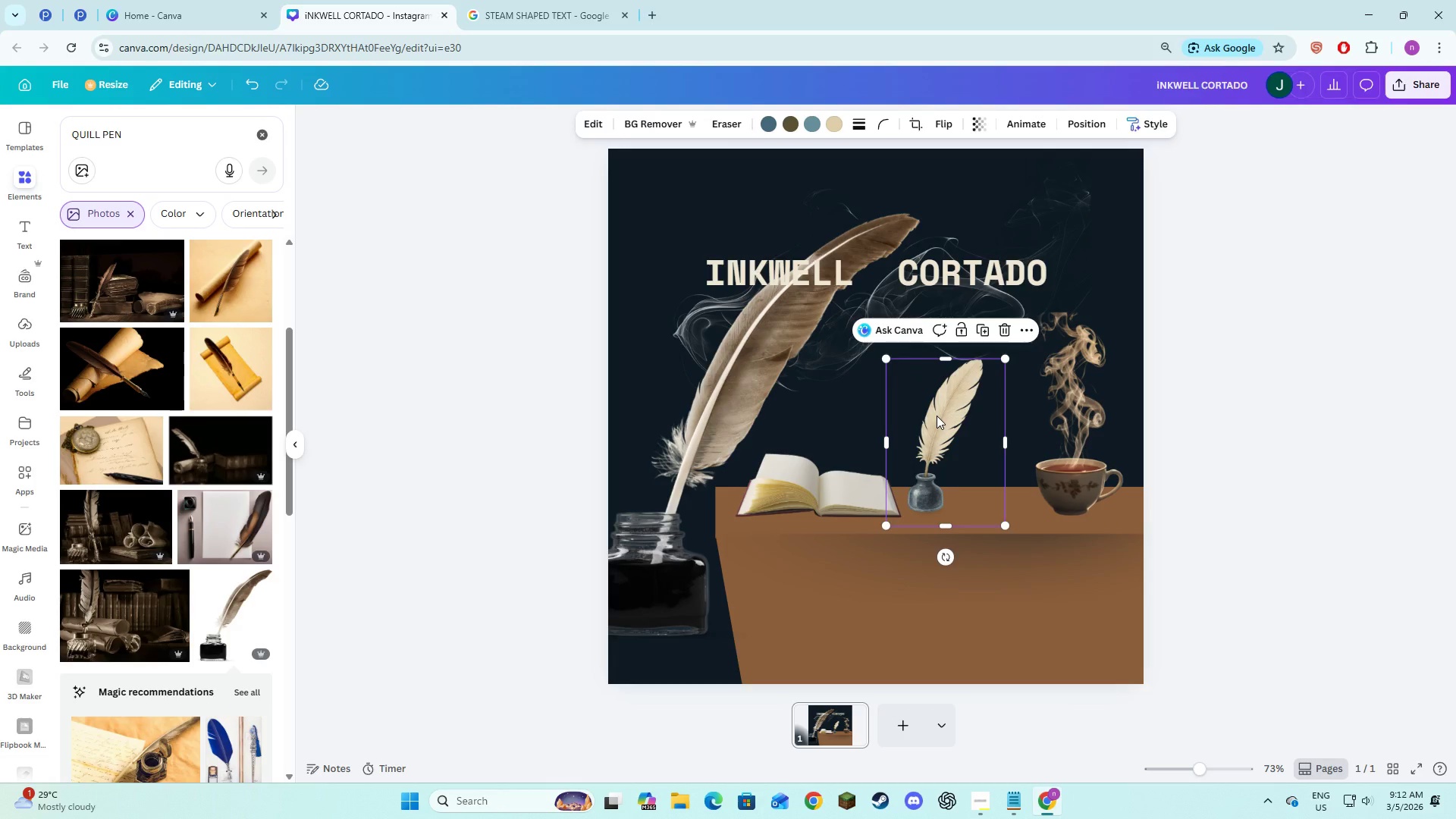 
key(Backspace)
 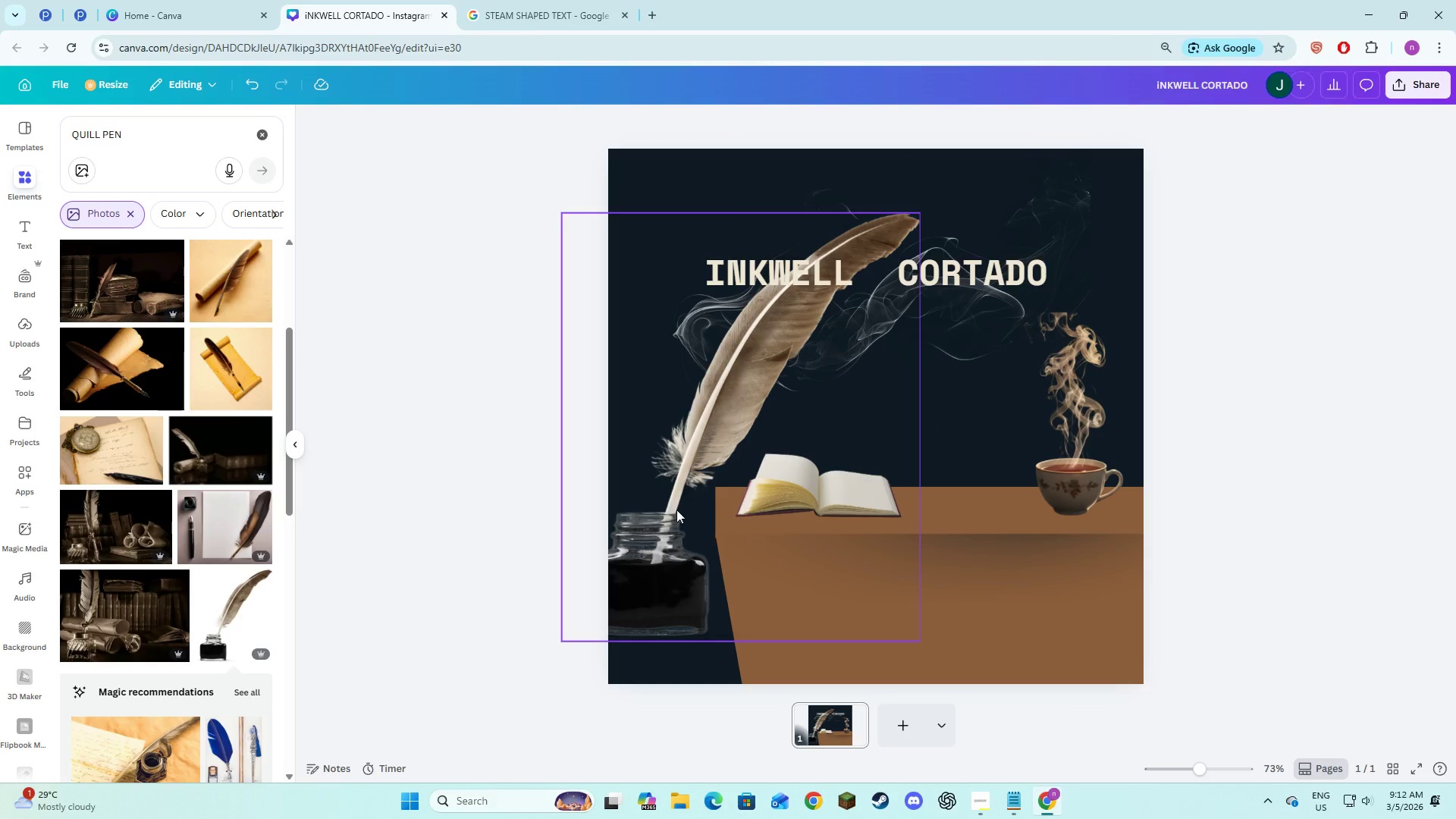 
left_click([673, 508])
 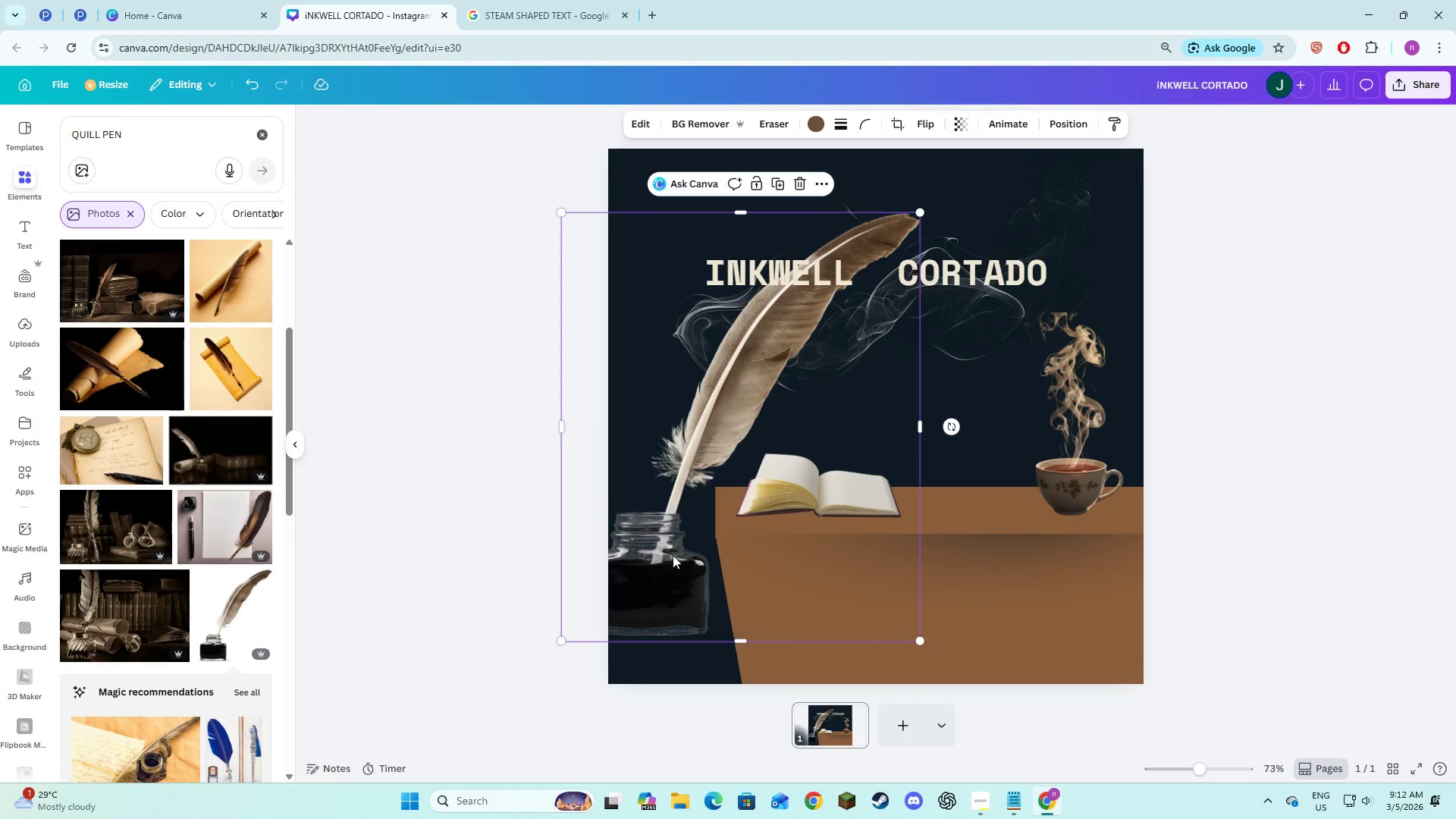 
left_click_drag(start_coordinate=[673, 555], to_coordinate=[987, 439])
 